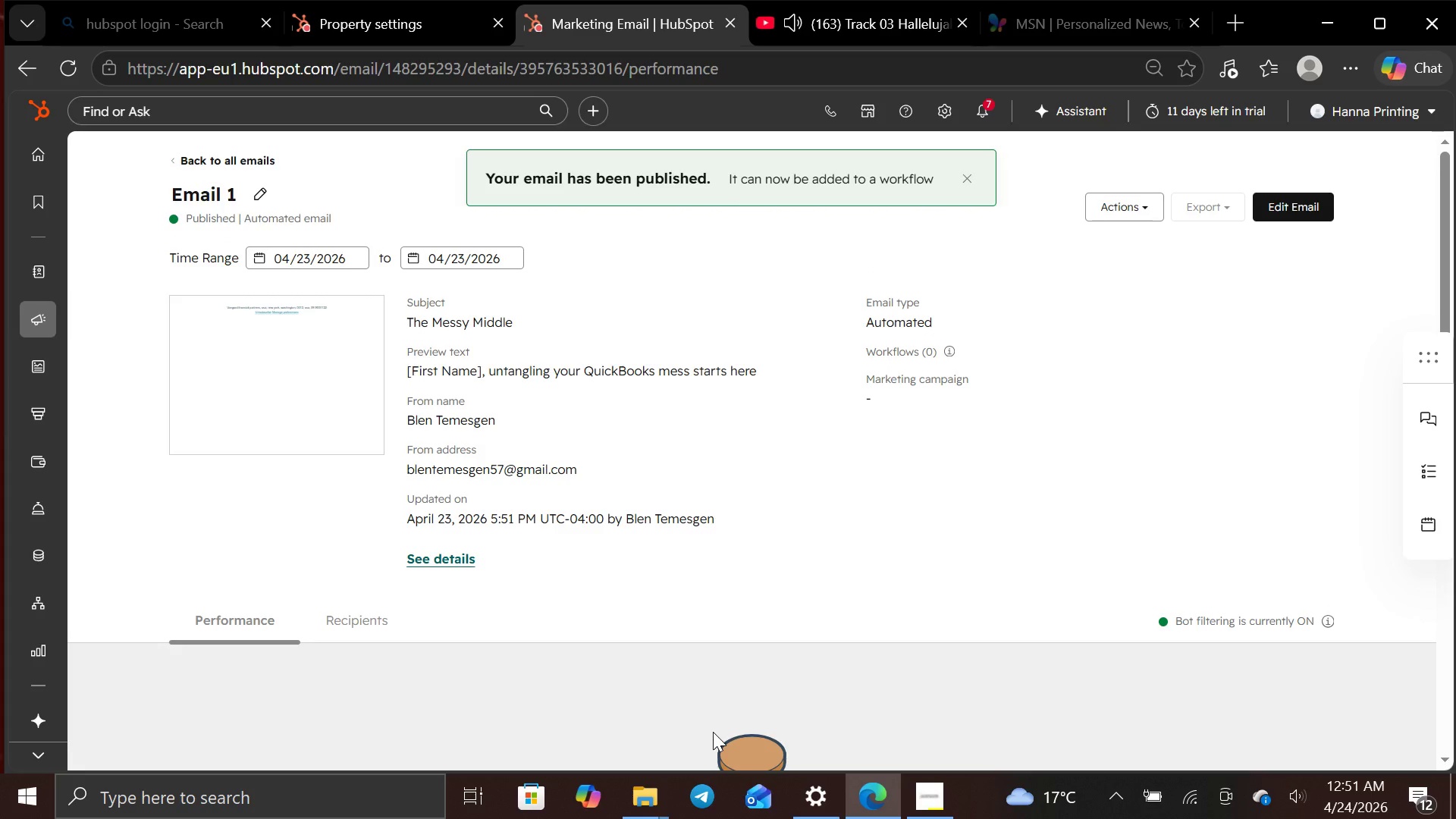 
left_click([1144, 208])
 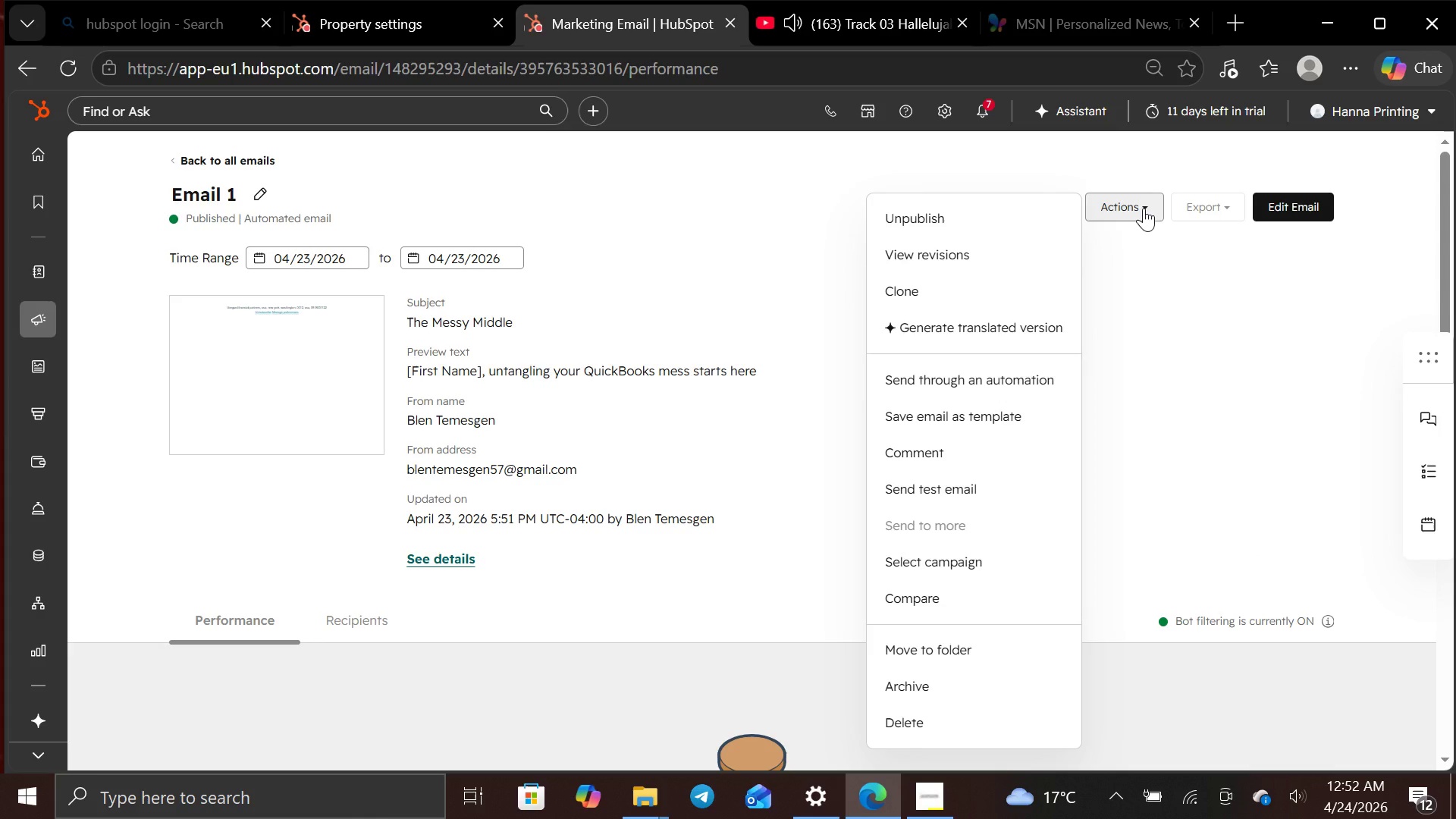 
wait(7.62)
 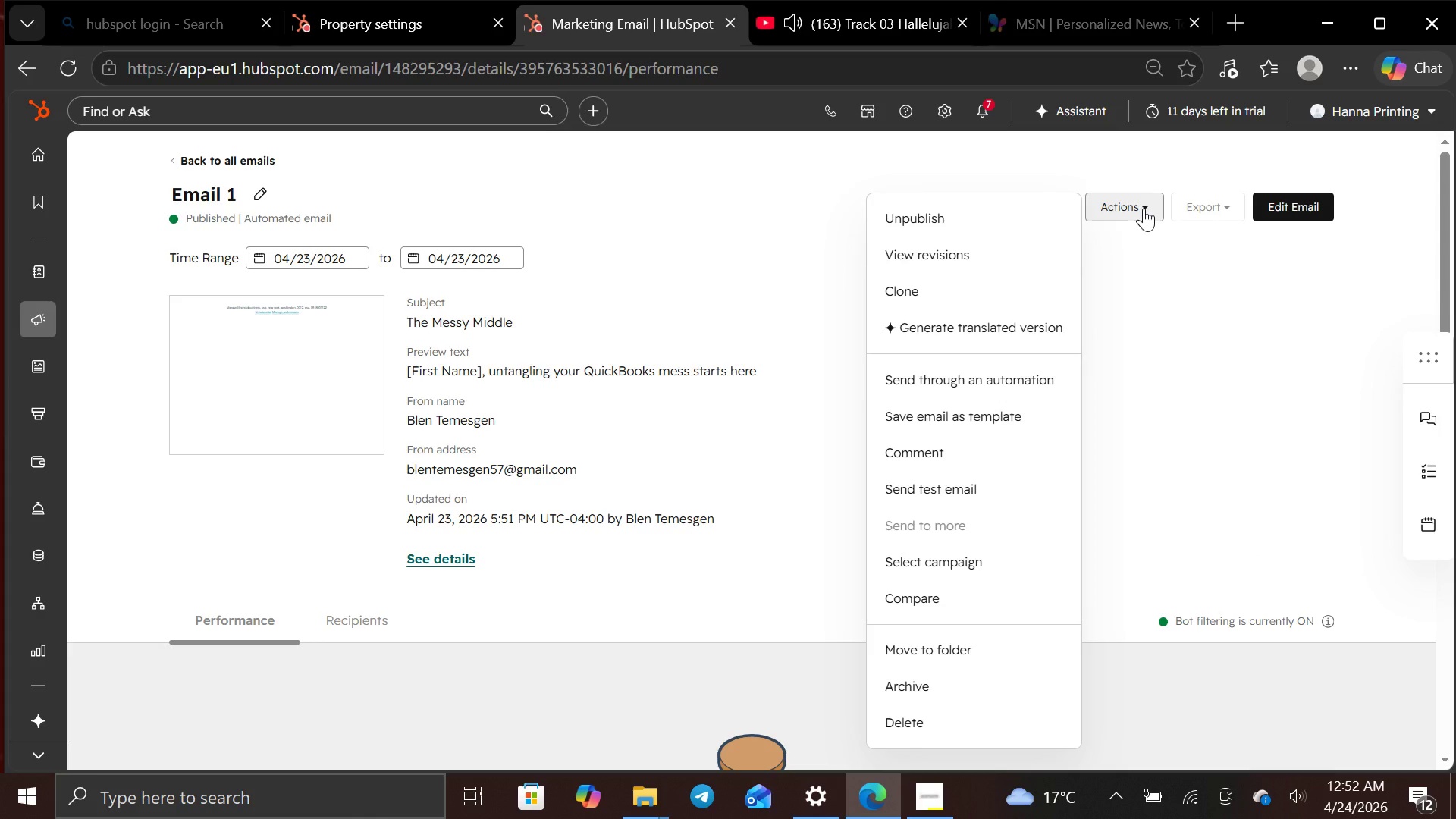 
left_click([1103, 360])
 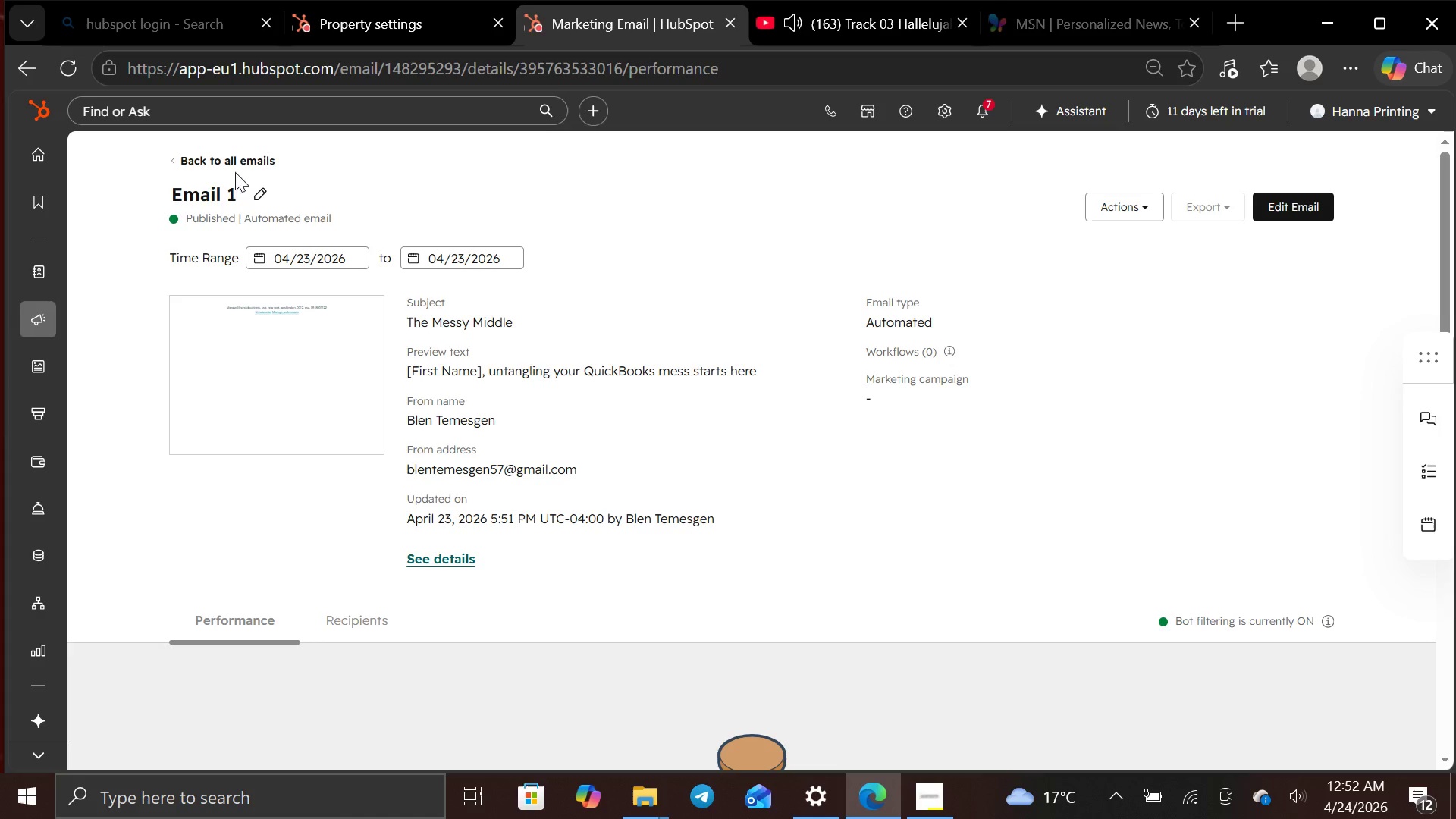 
left_click([256, 162])
 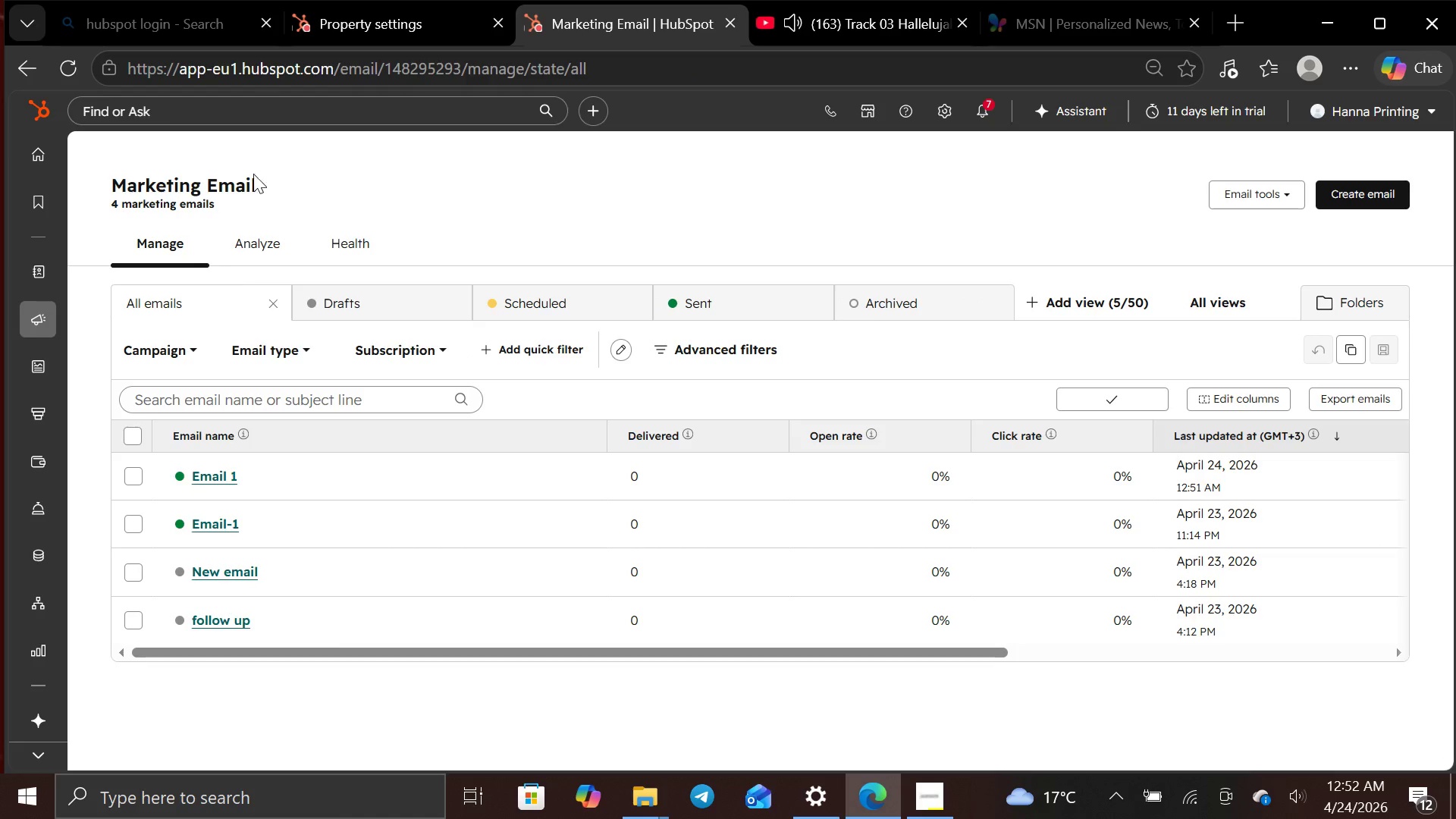 
wait(5.23)
 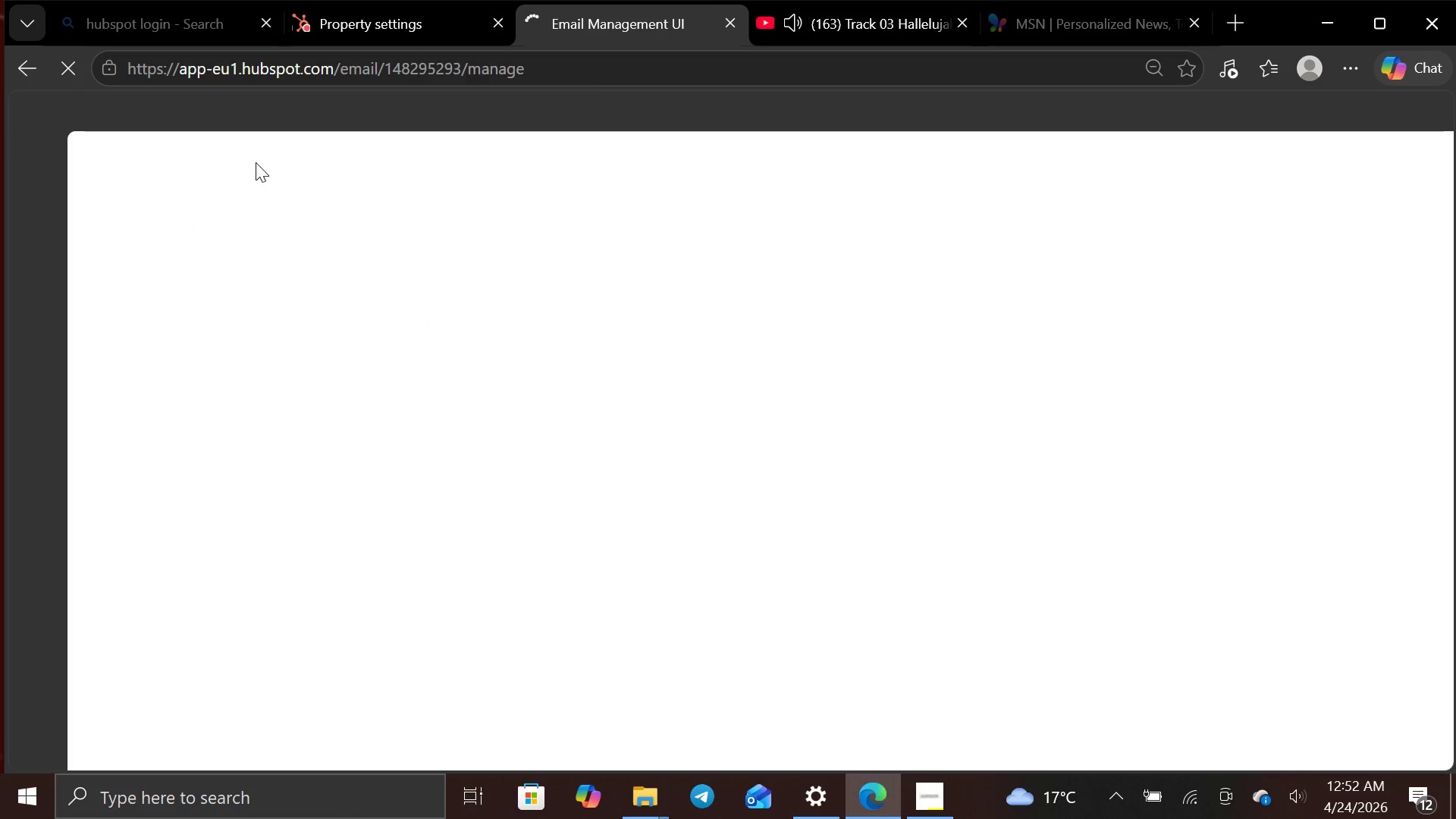 
left_click([135, 522])
 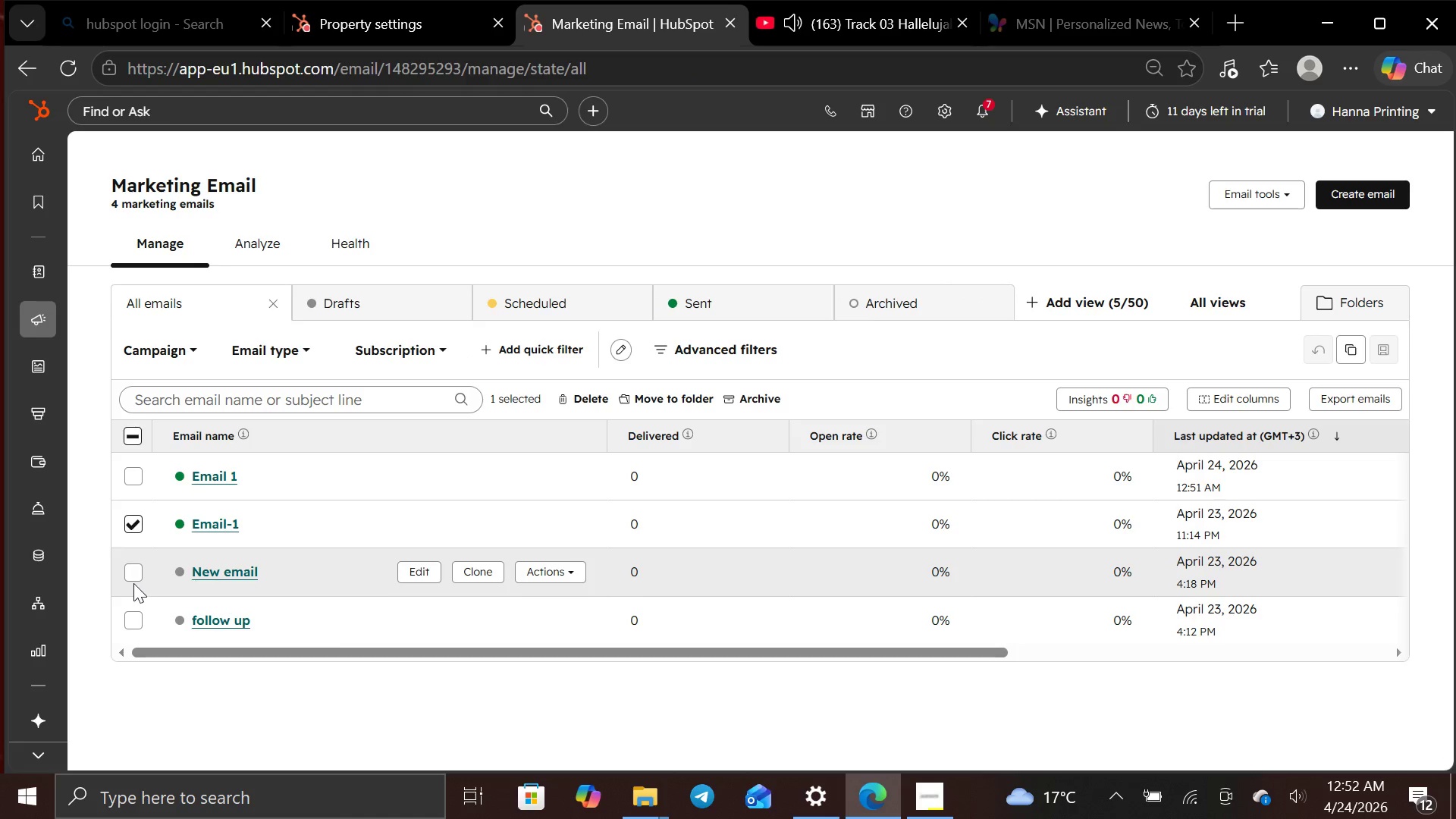 
left_click([133, 579])
 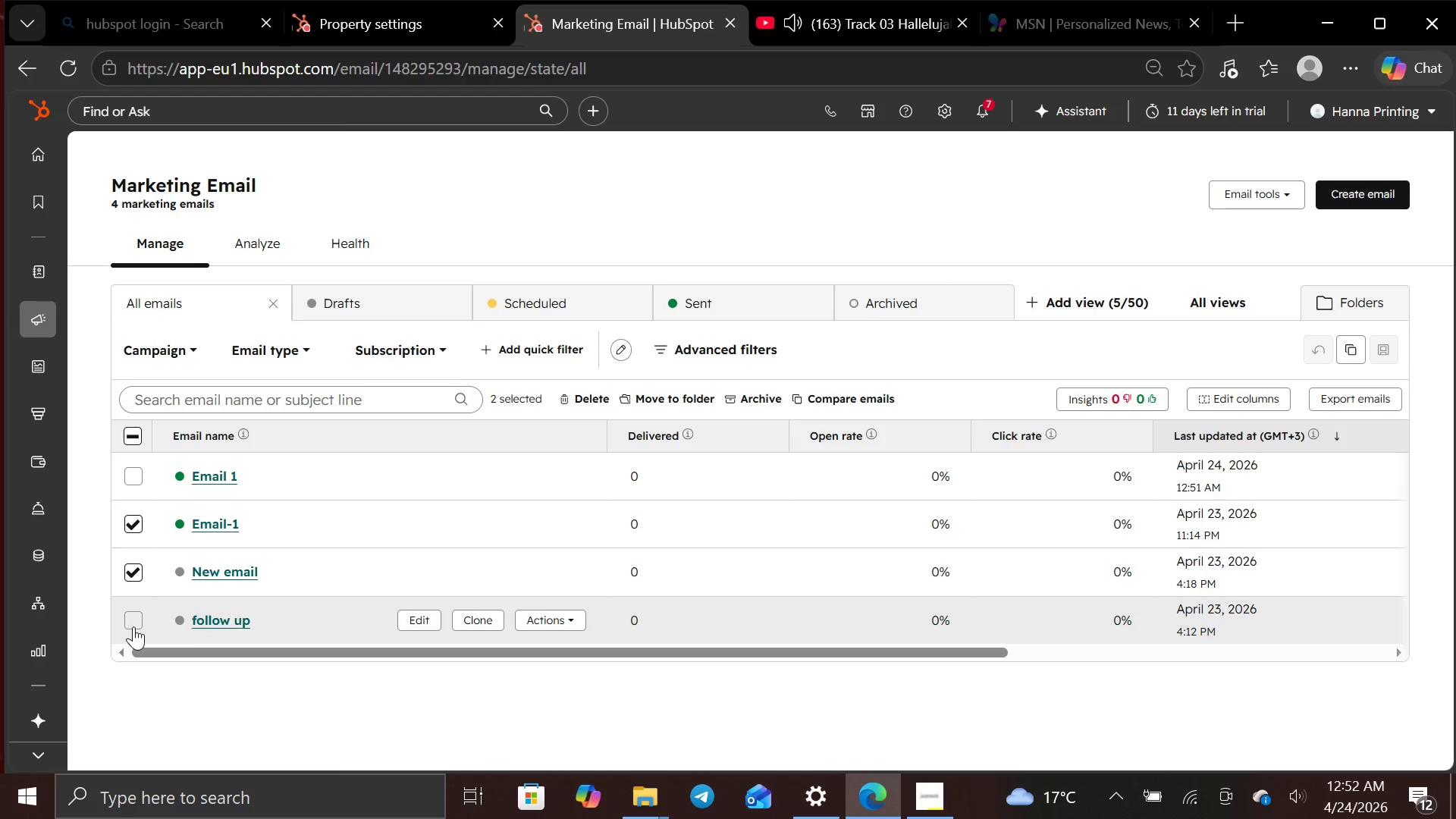 
left_click([133, 624])
 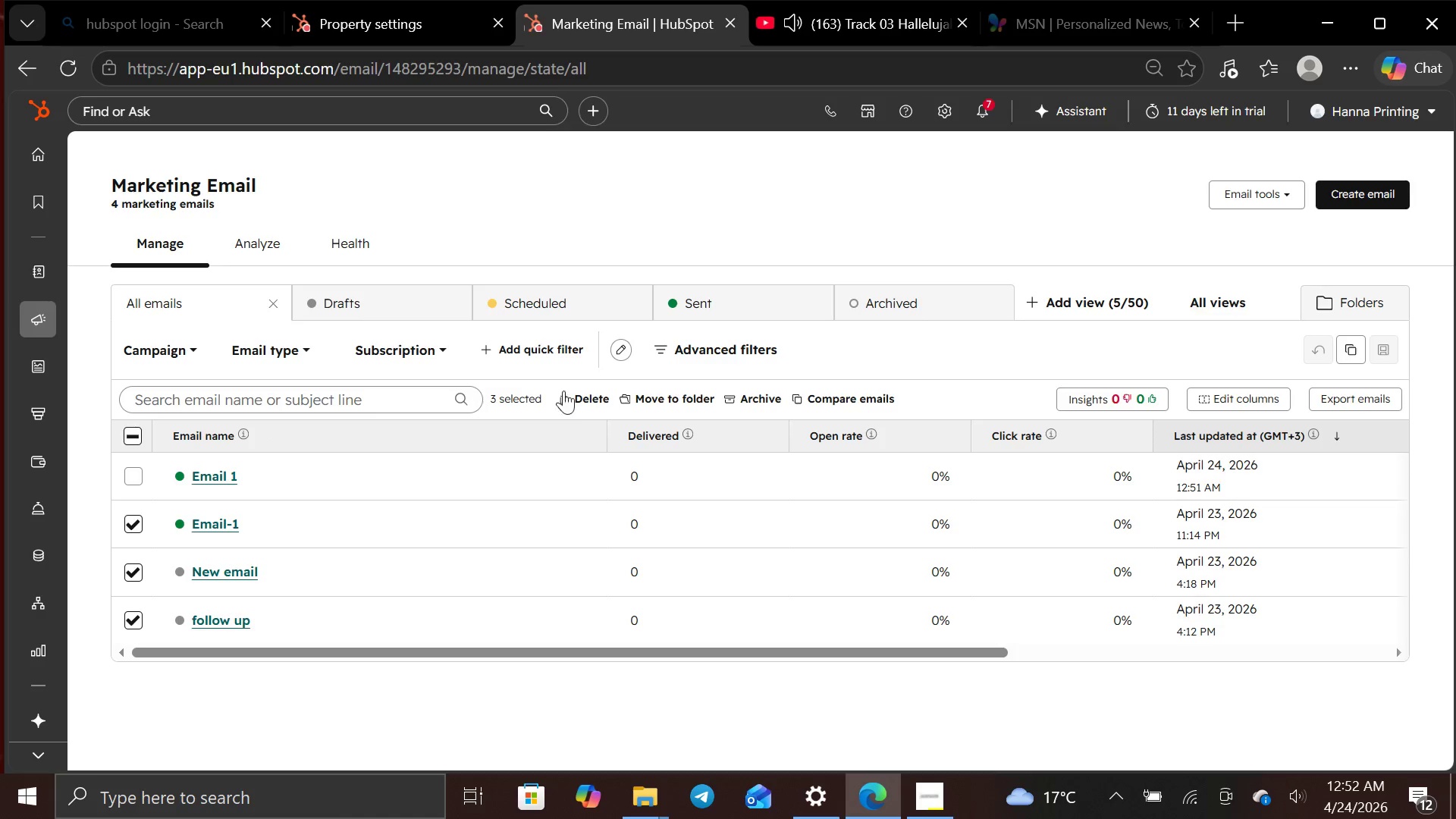 
left_click([574, 391])
 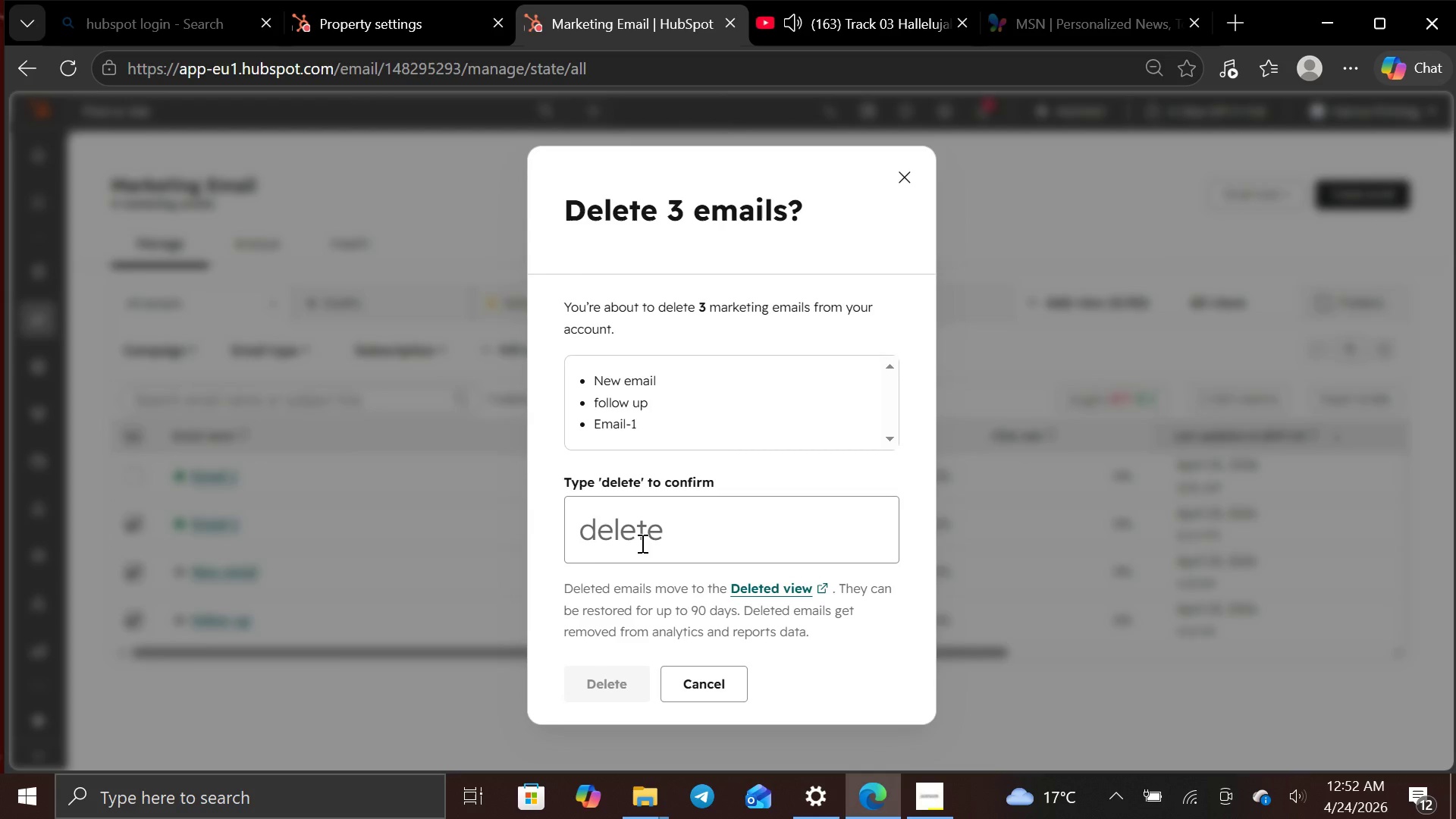 
left_click([638, 544])
 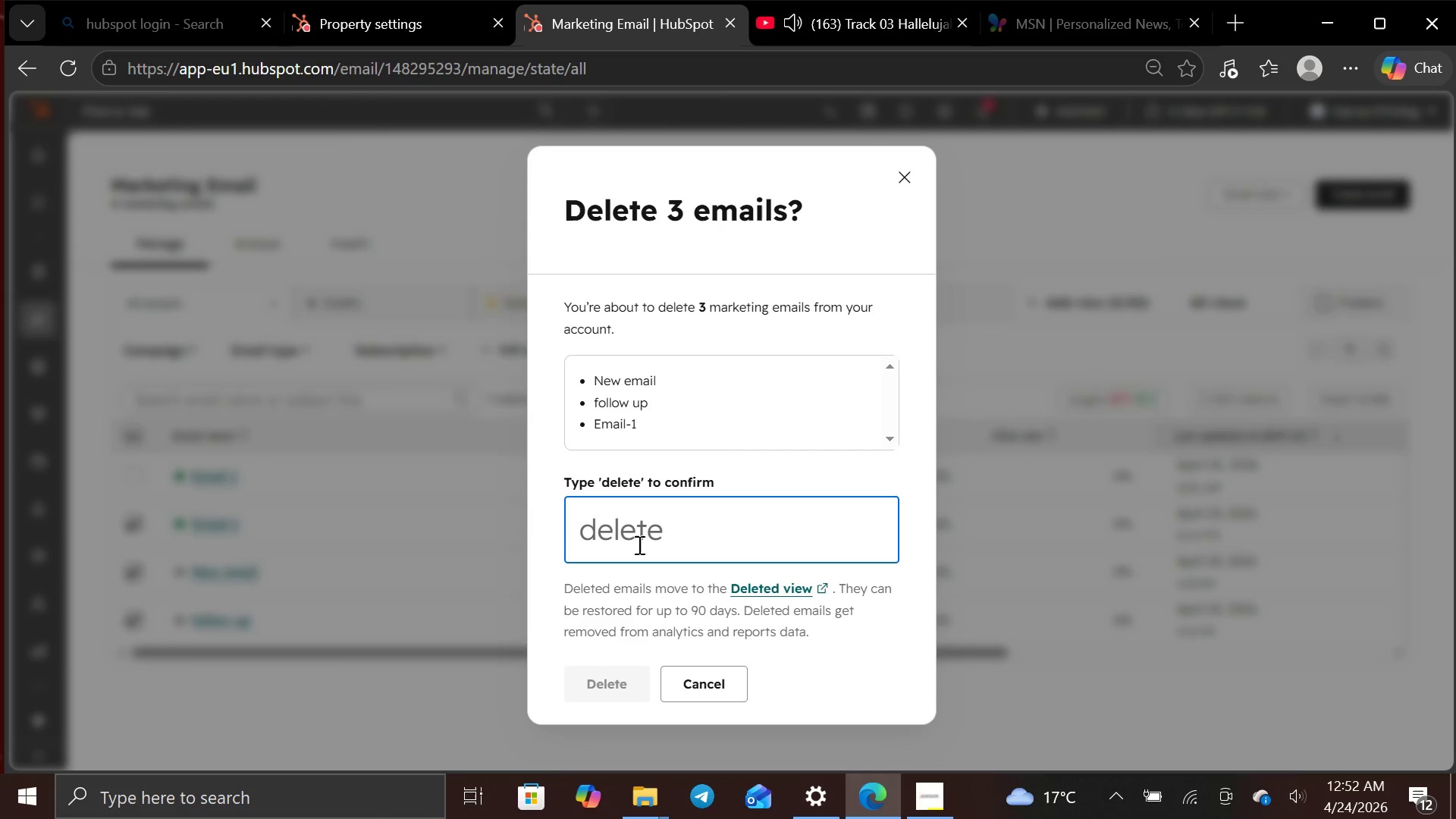 
type(delete)
 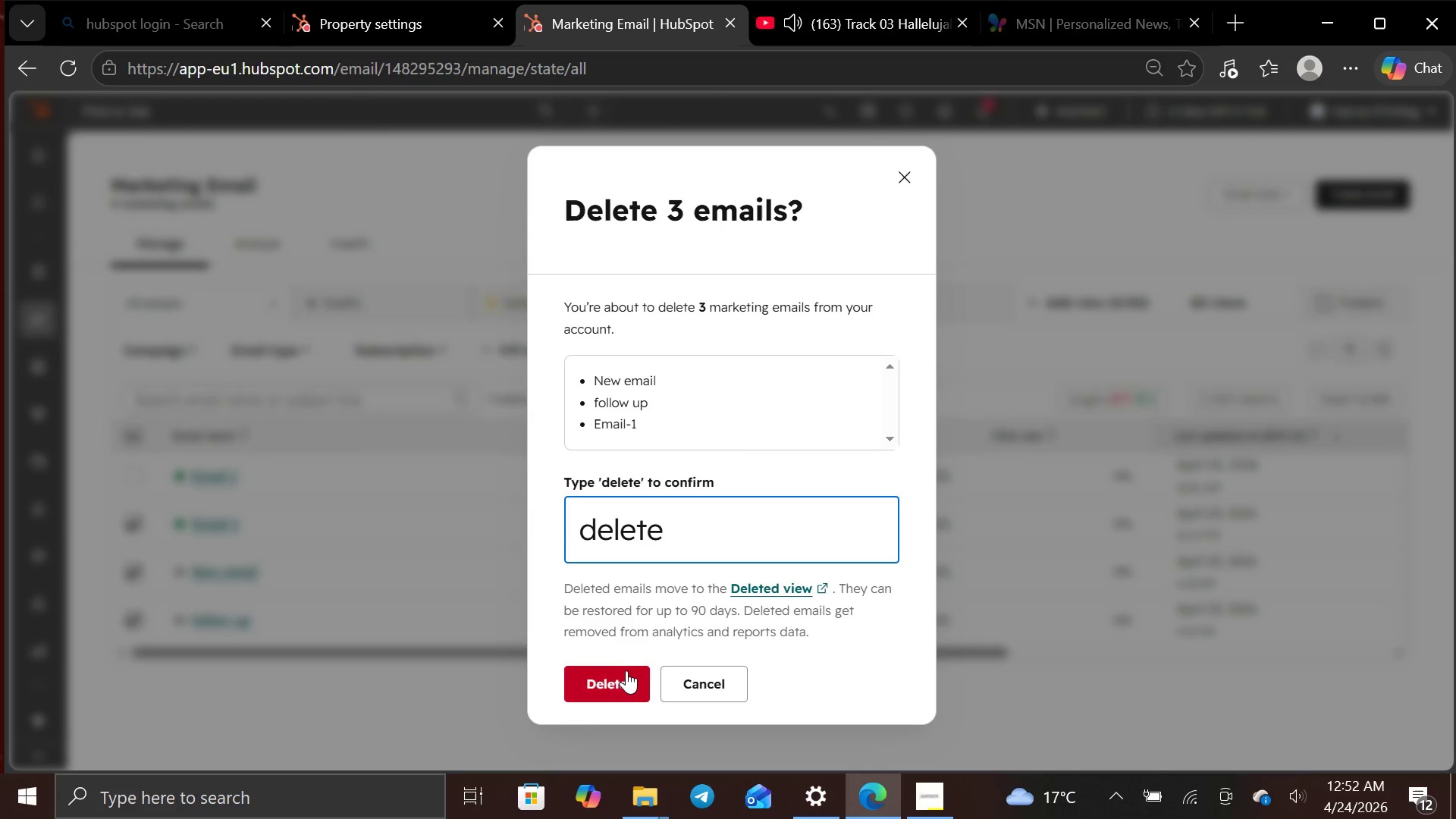 
left_click([625, 671])
 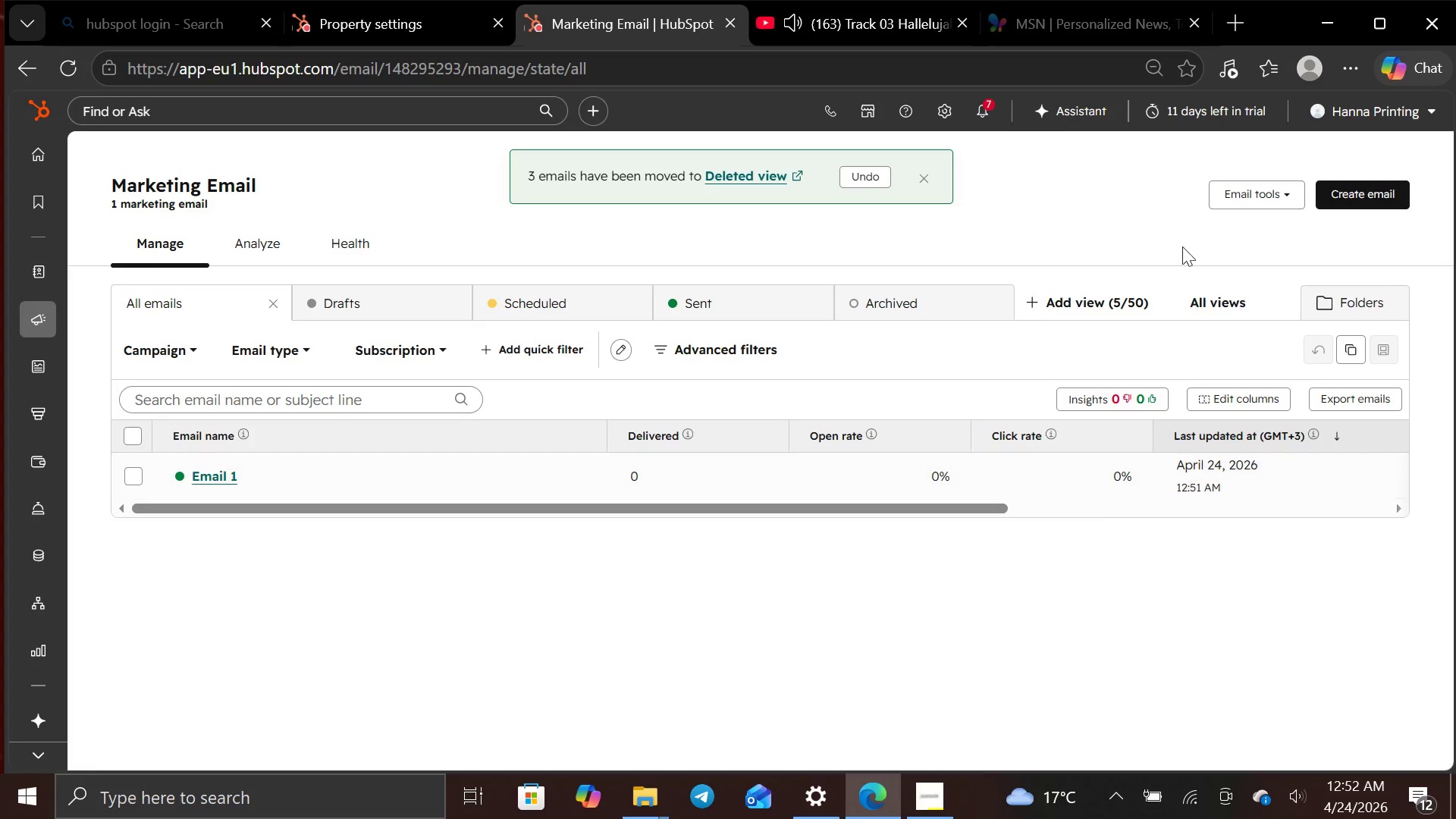 
double_click([1351, 198])
 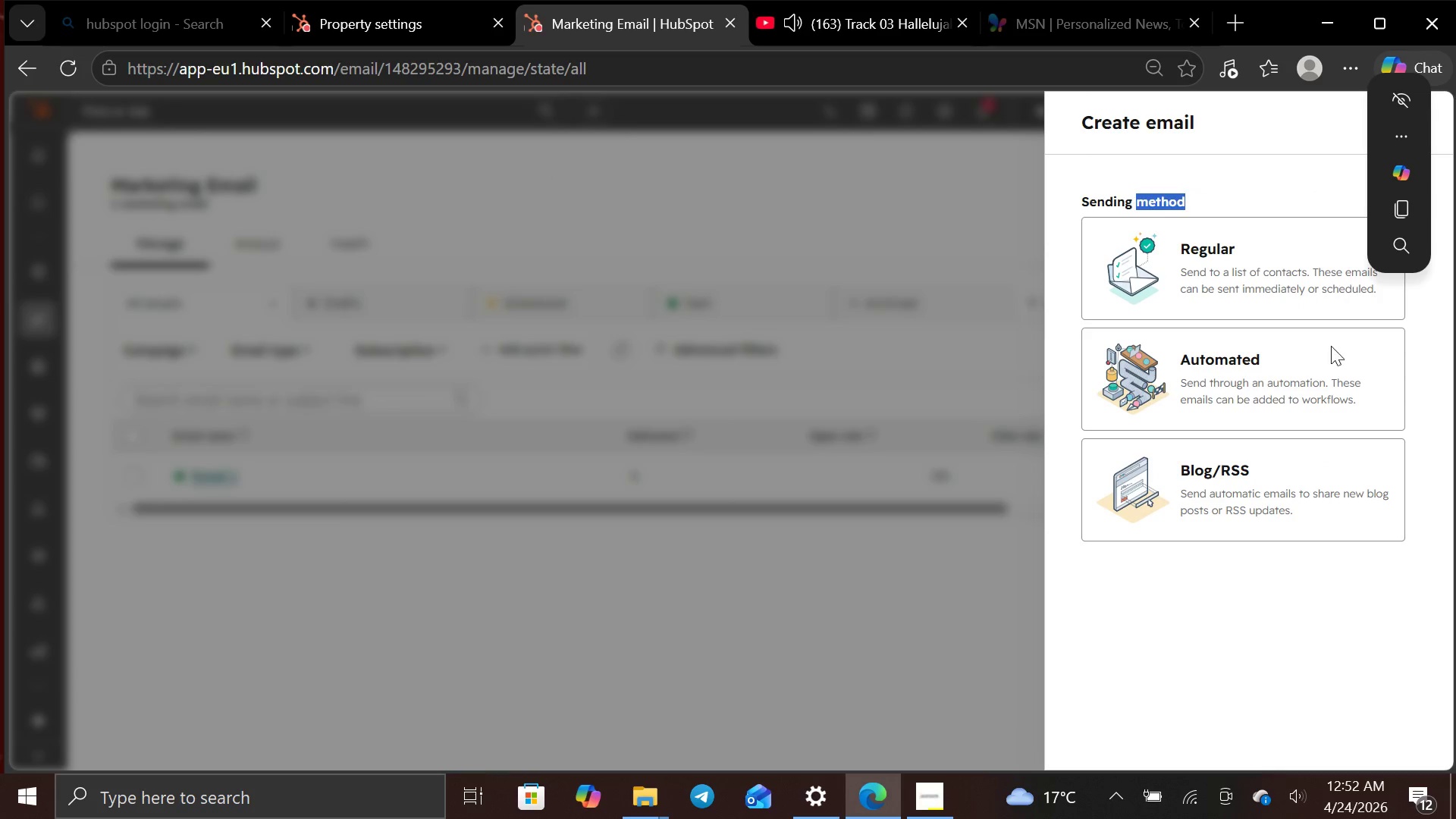 
left_click([1316, 362])
 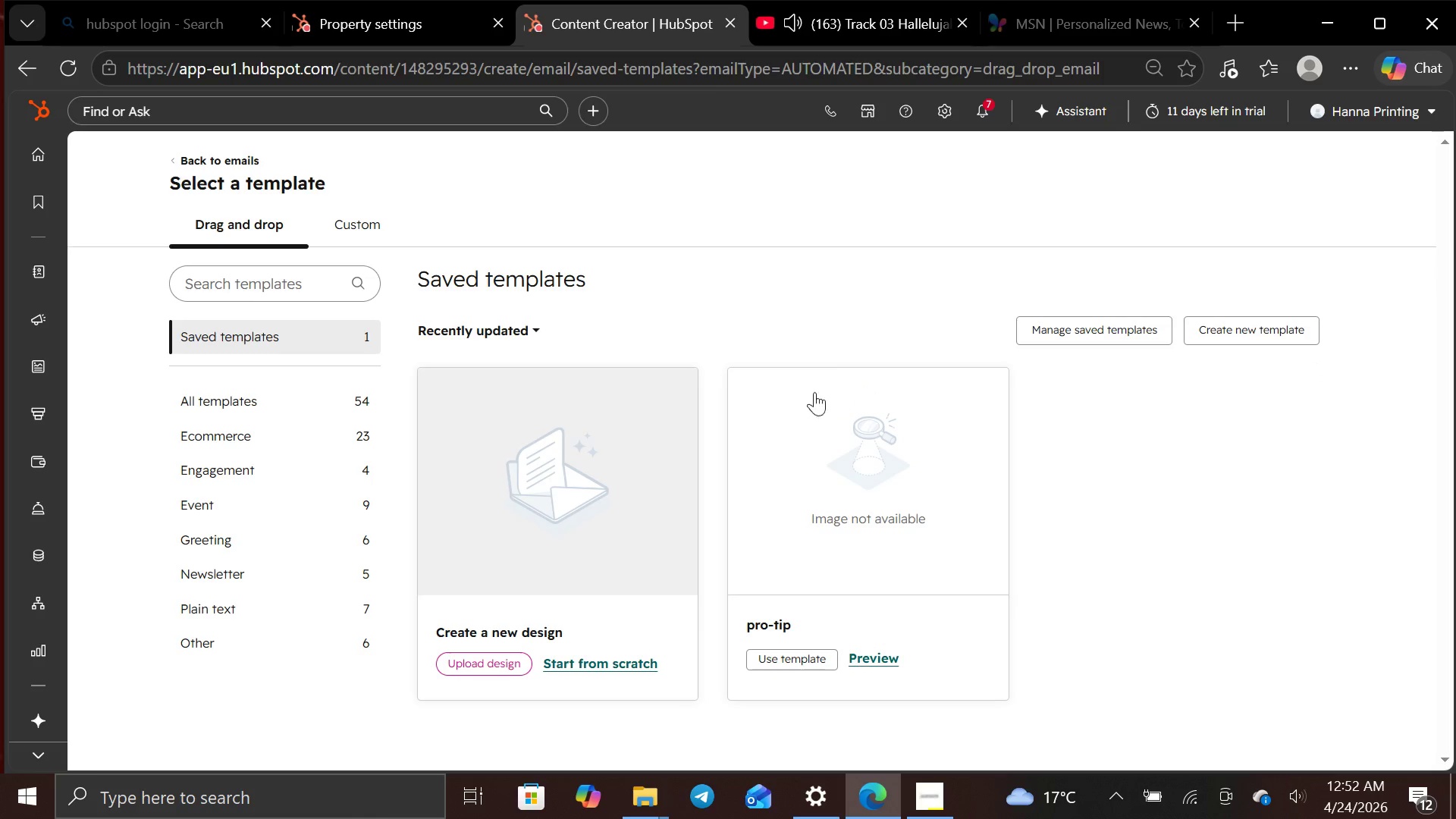 
left_click([698, 457])
 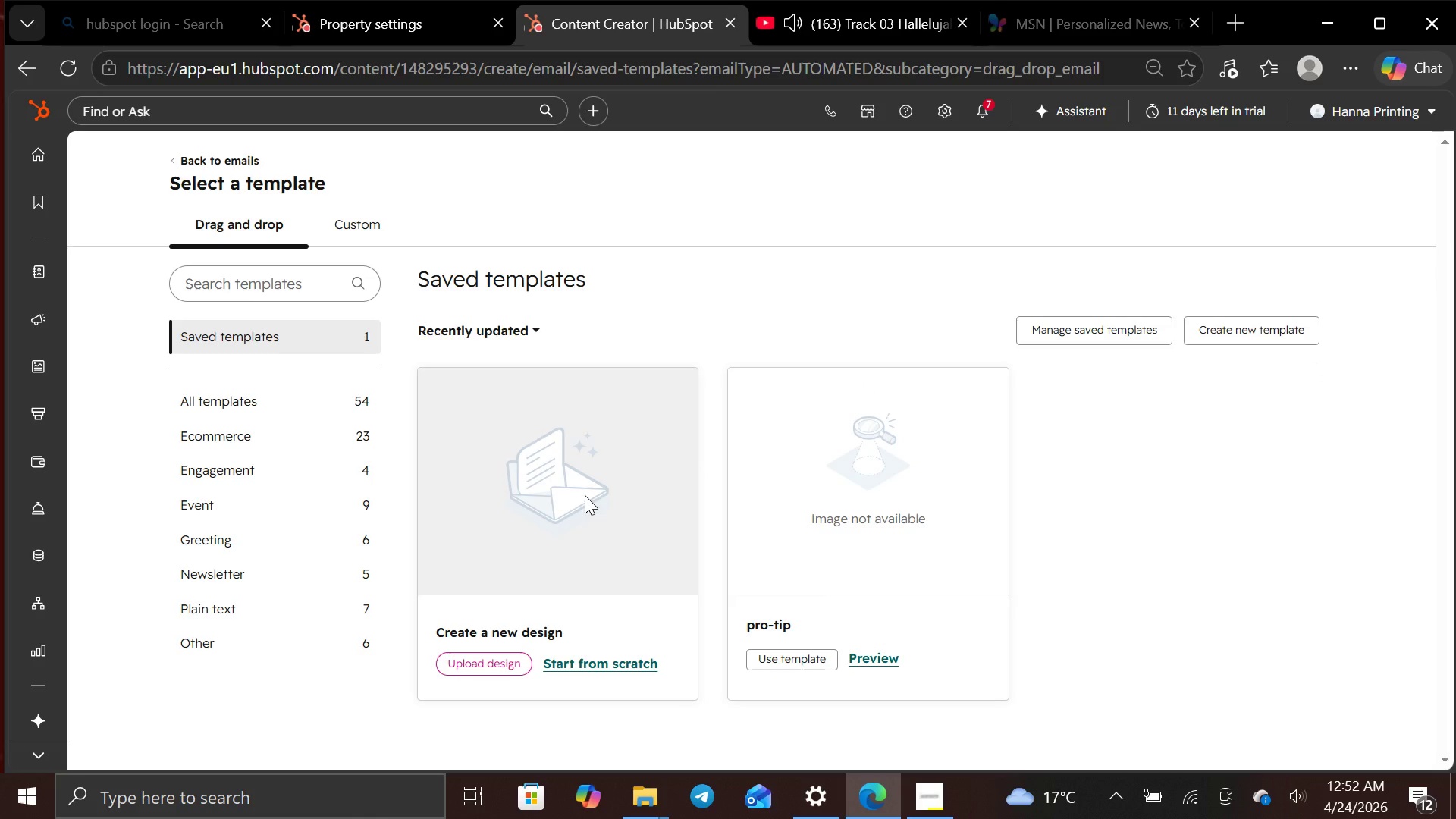 
left_click([585, 495])
 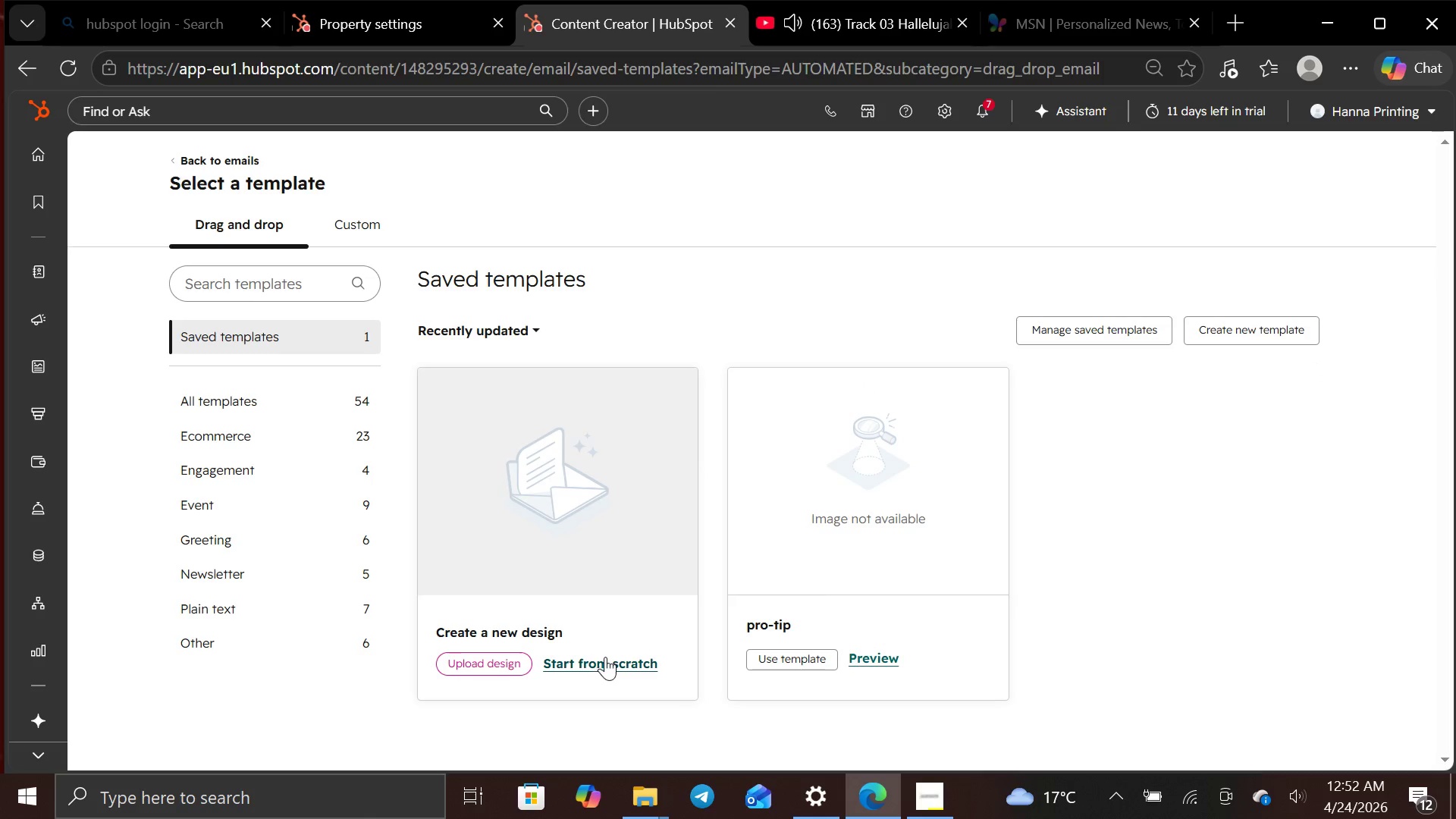 
left_click([605, 661])
 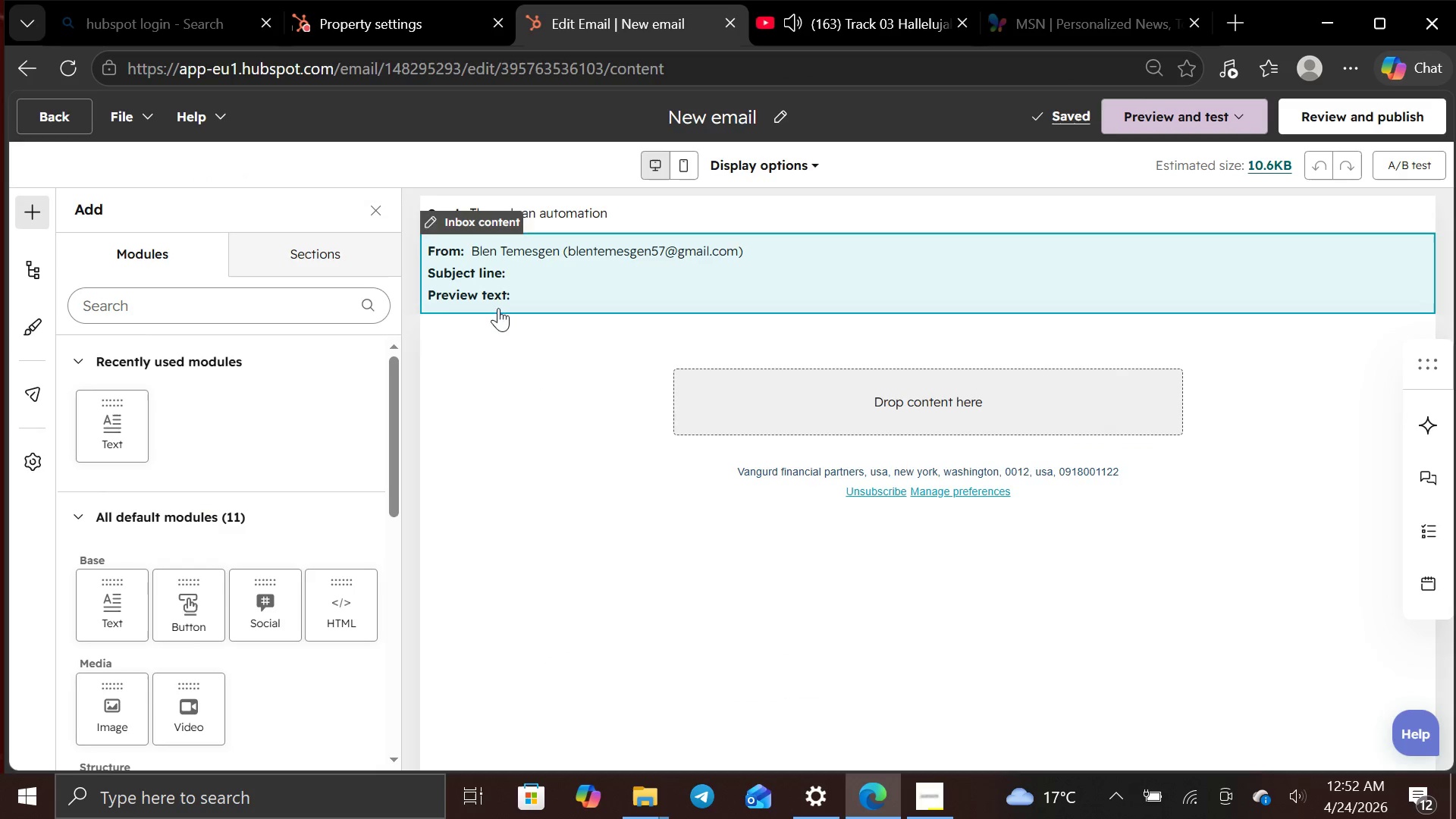 
wait(6.61)
 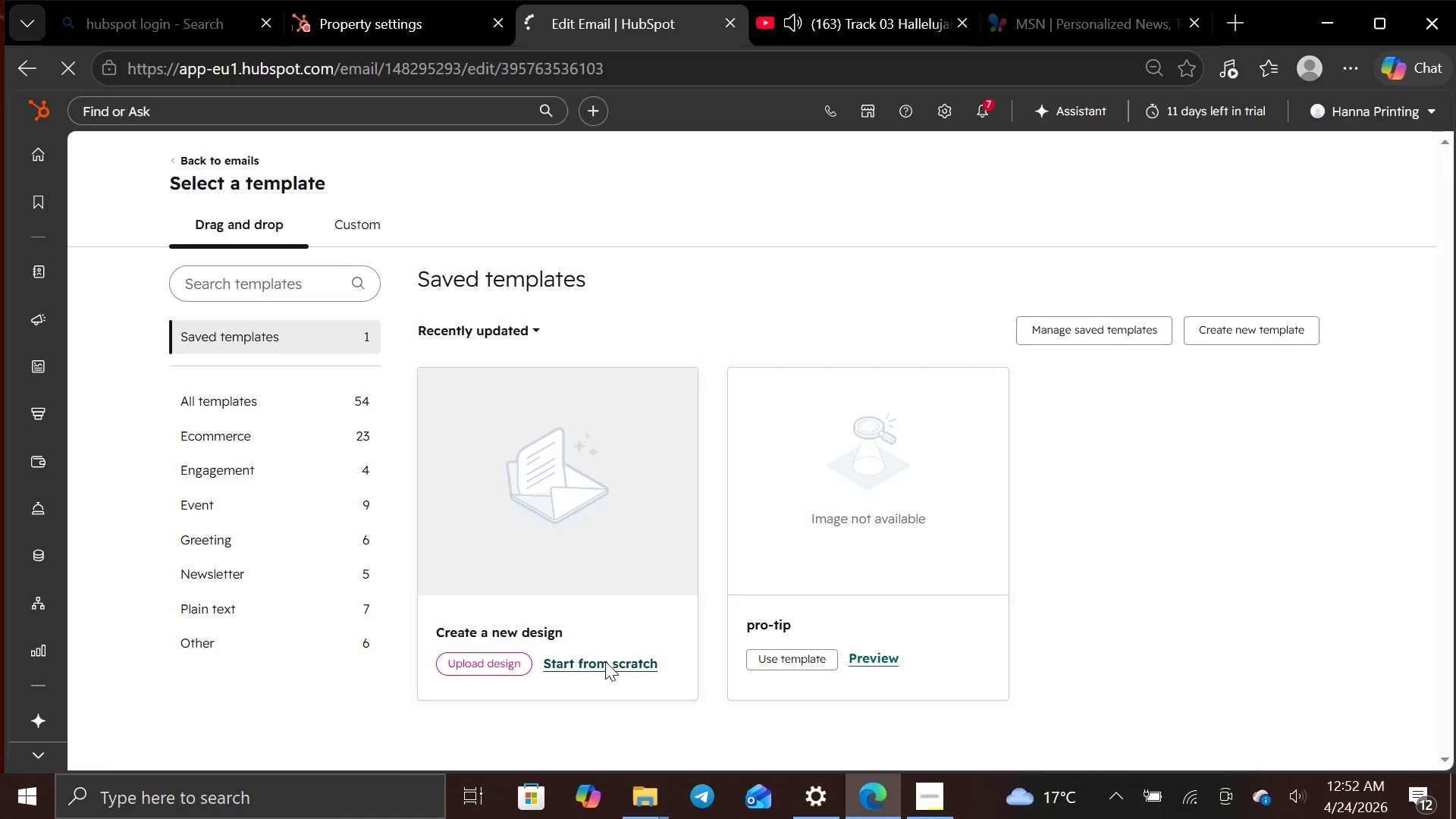 
left_click([452, 264])
 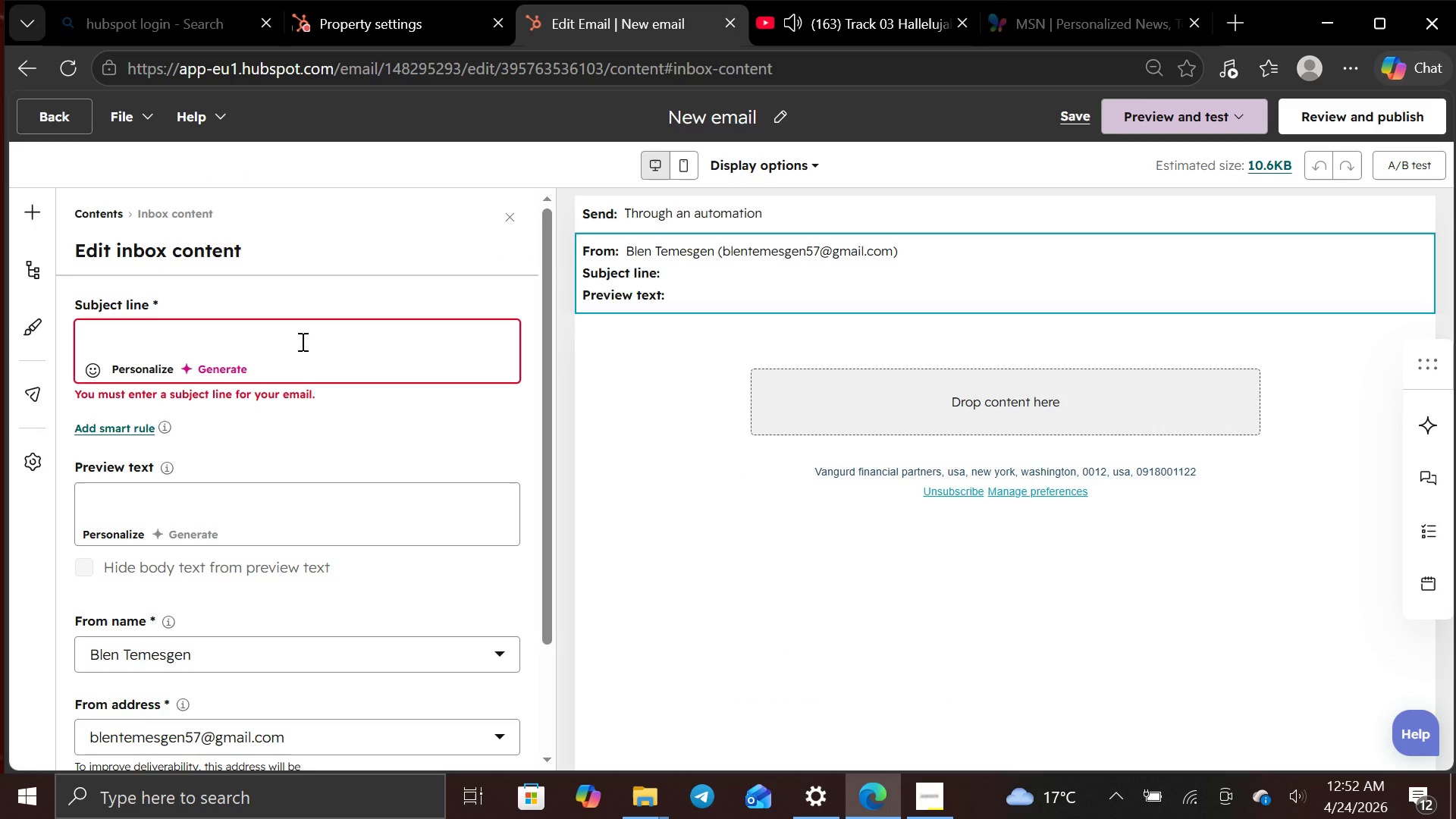 
left_click([301, 341])
 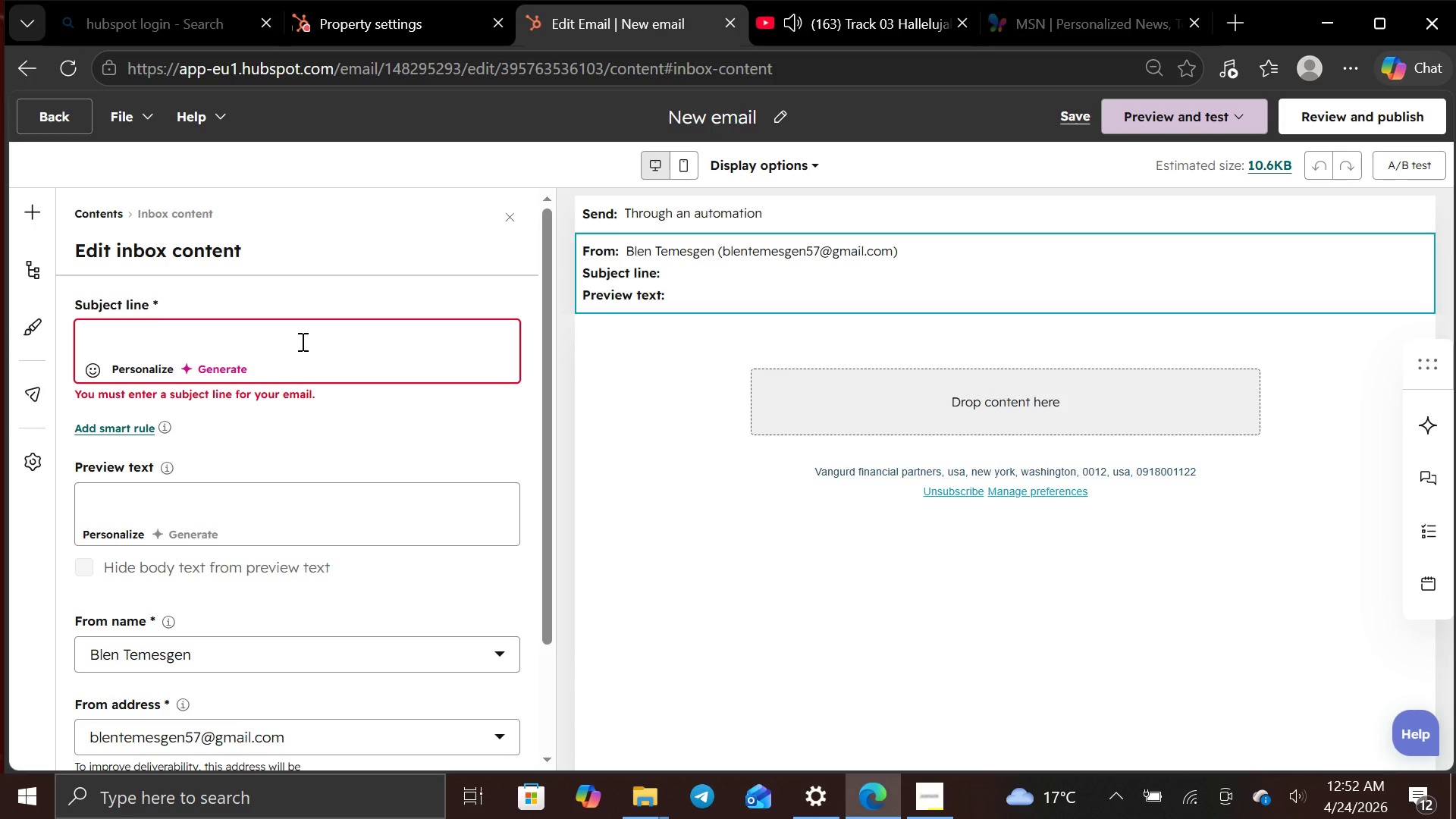 
type(Hidden Riske)
key(Backspace)
type(s)
 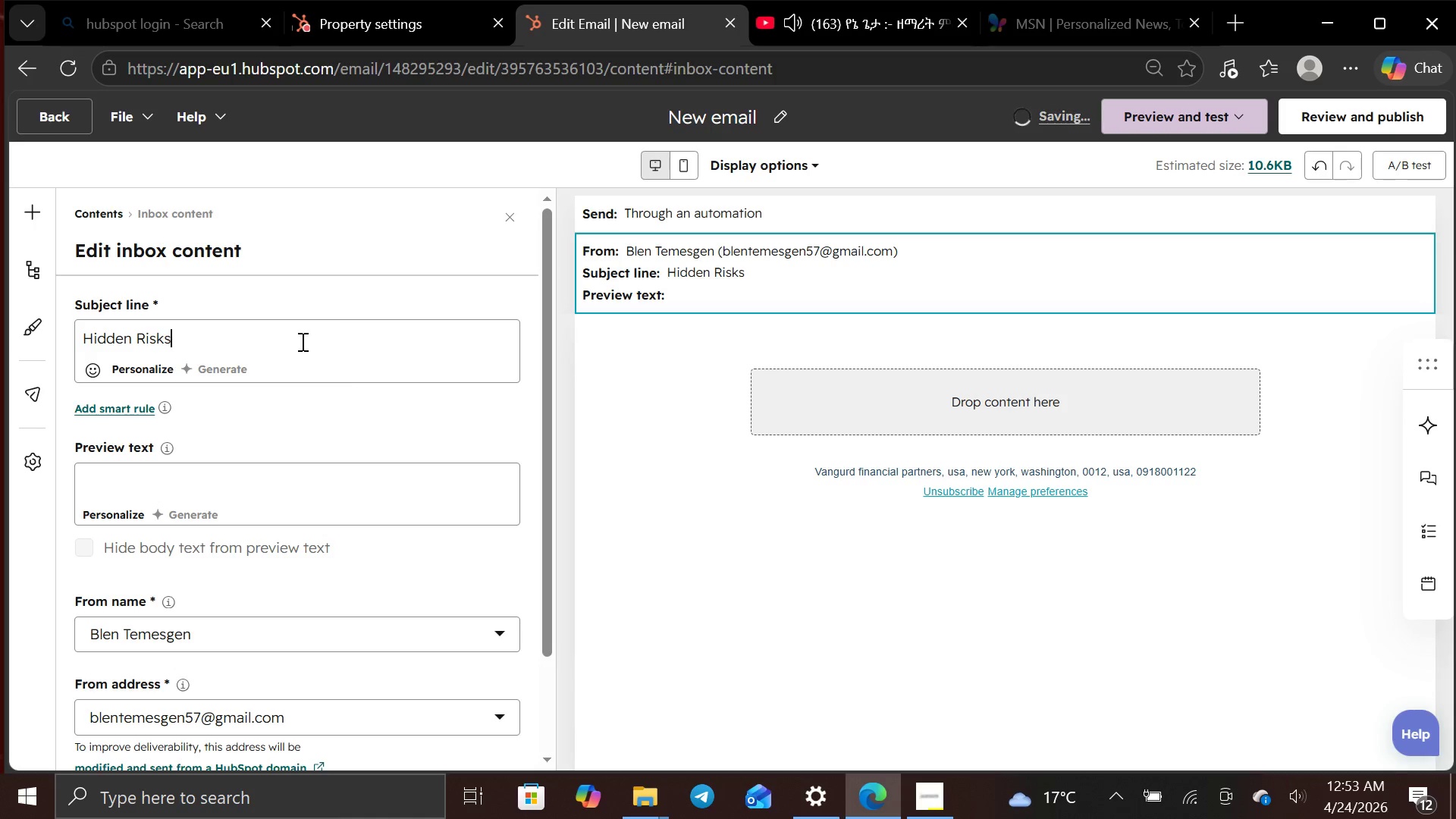 
wait(8.23)
 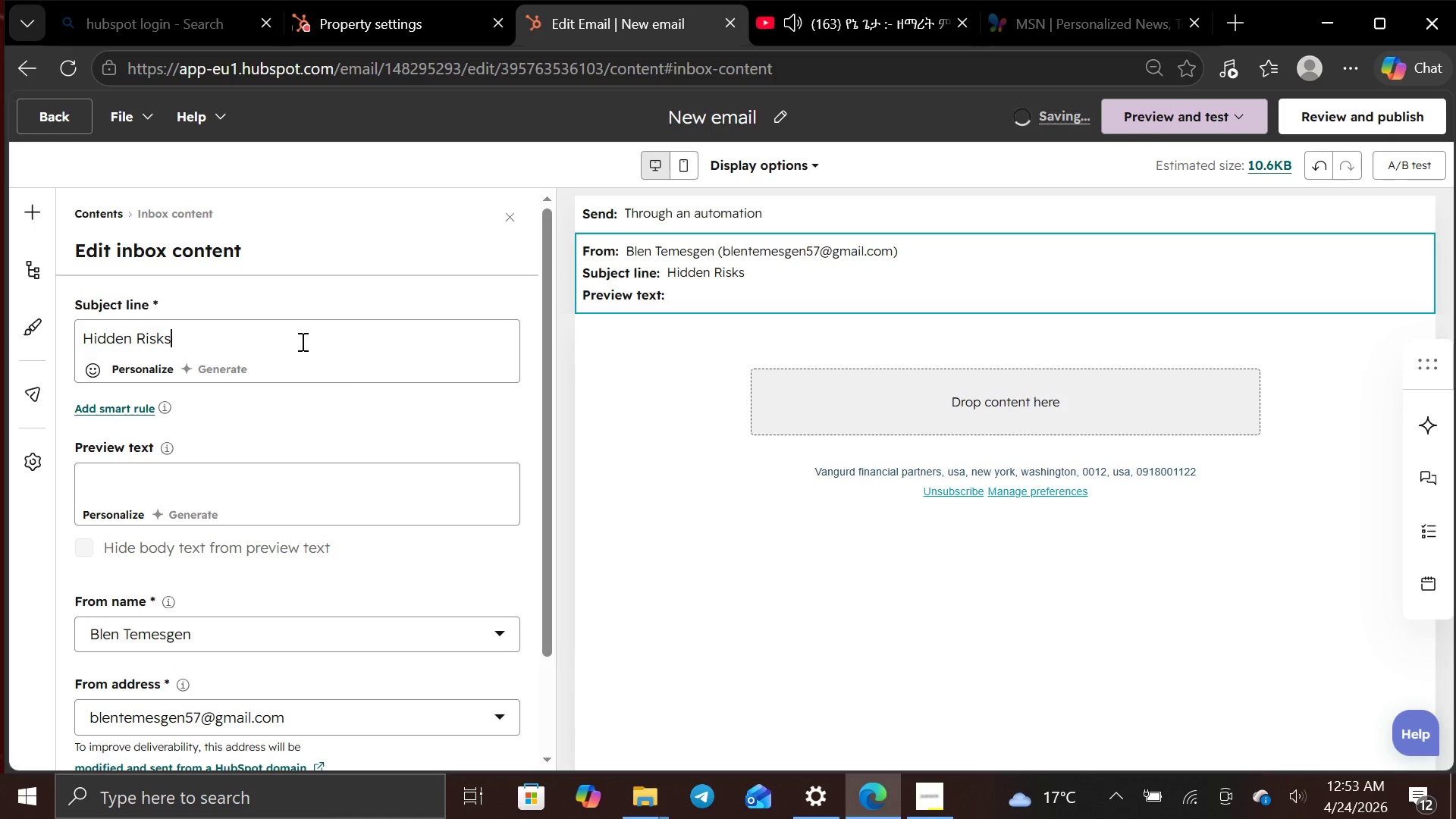 
left_click([154, 478])
 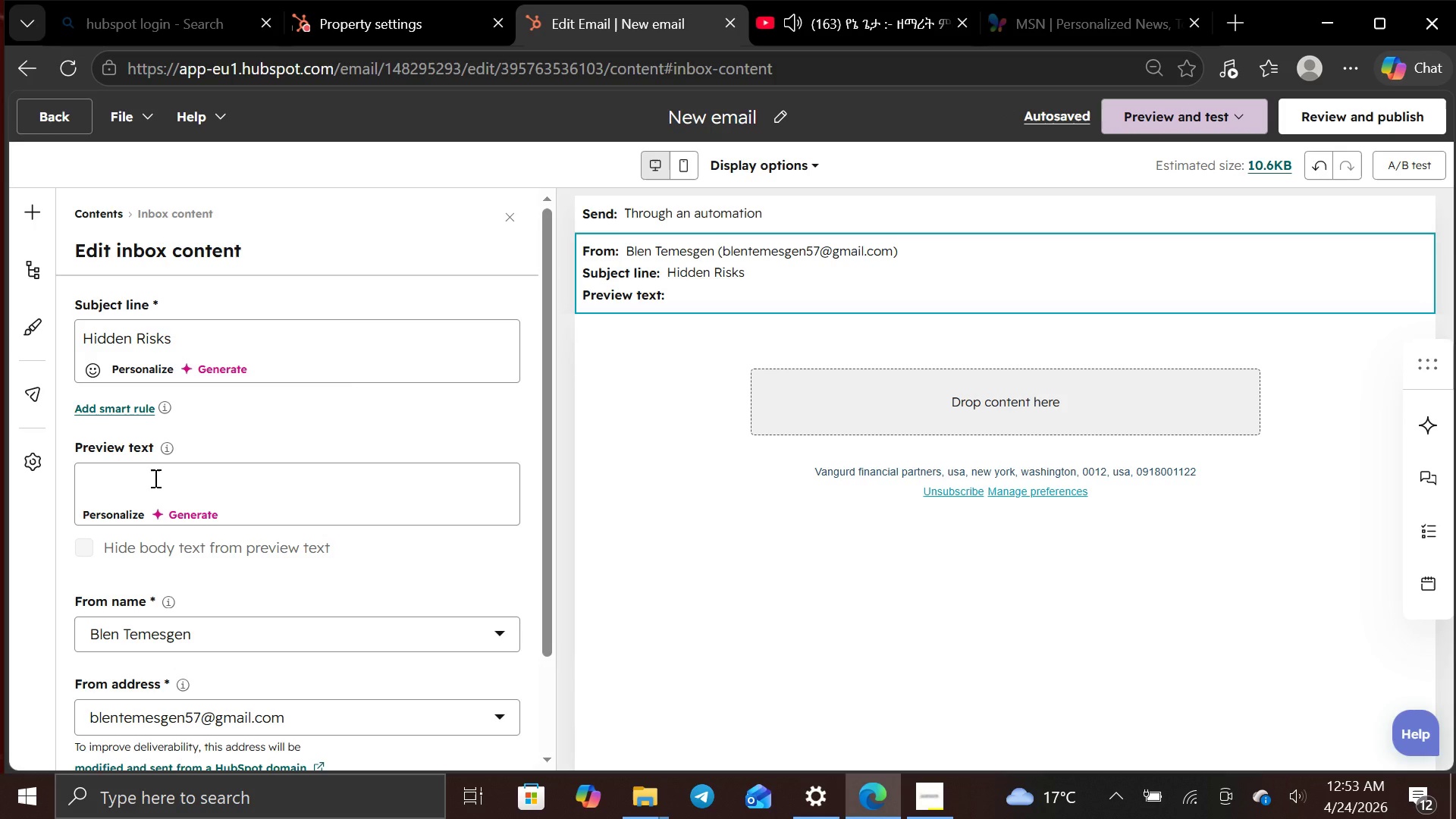 
type(The unseen tax risks of poor recor)
 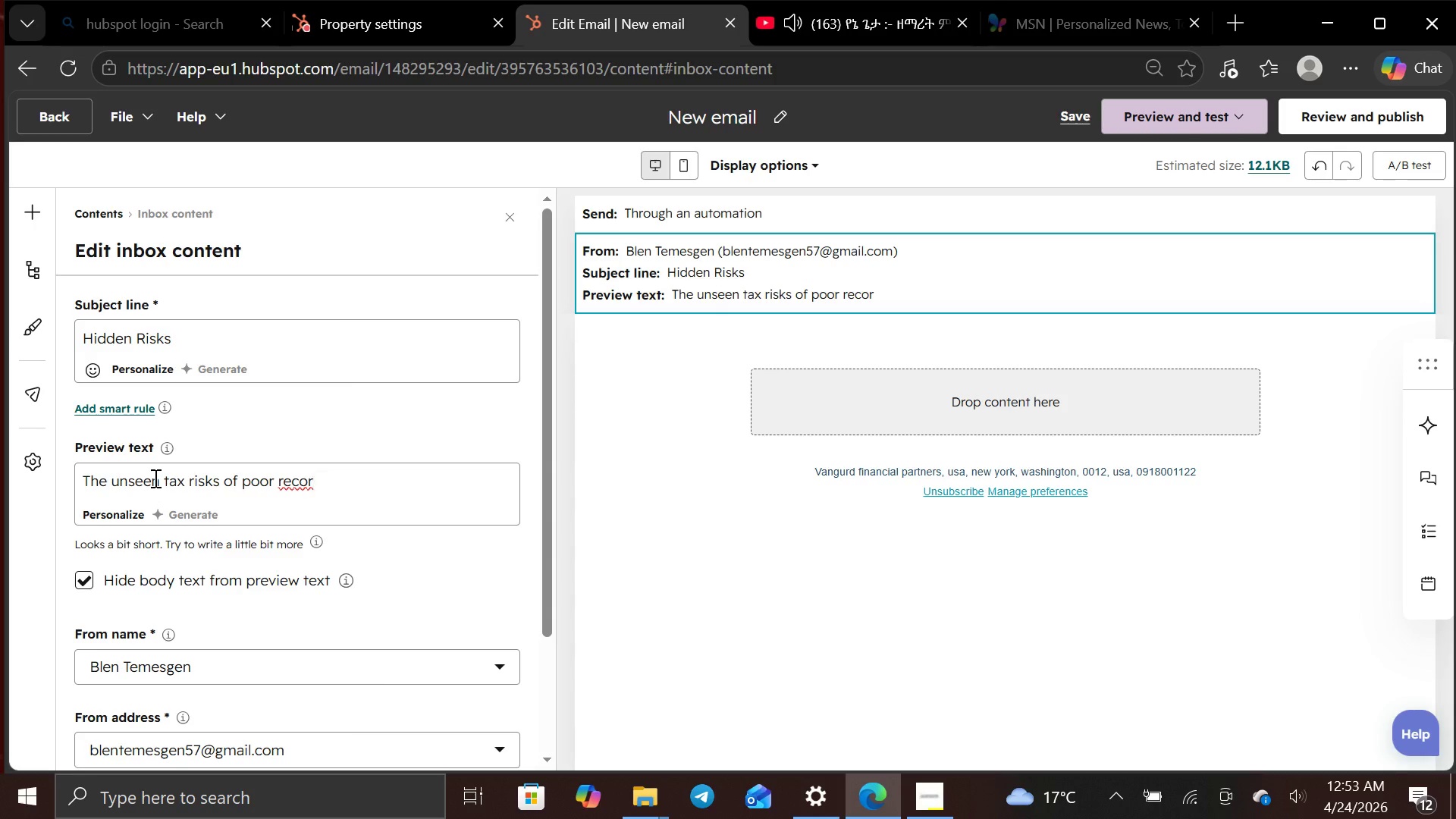 
type(ds)
 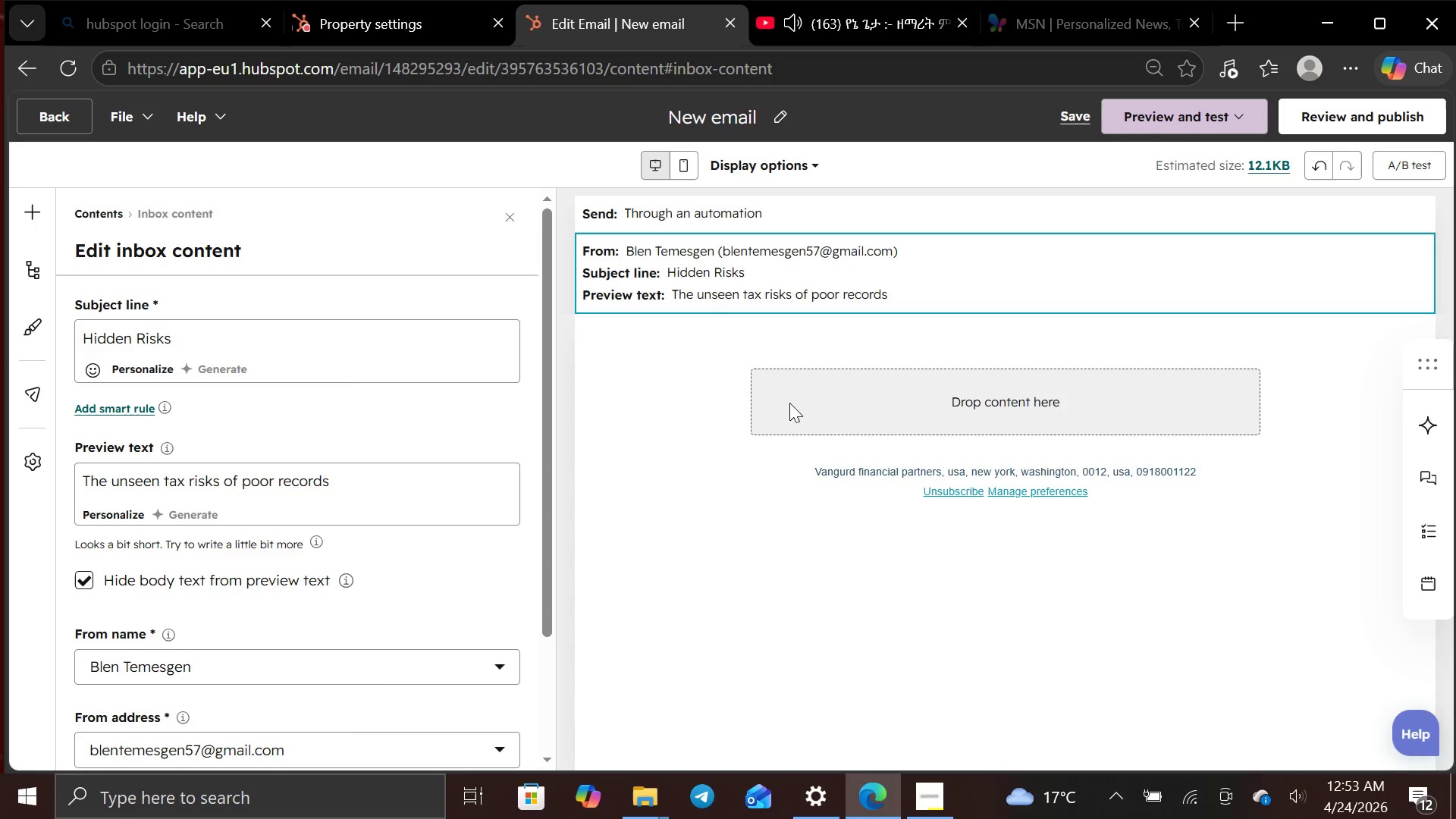 
left_click([789, 403])
 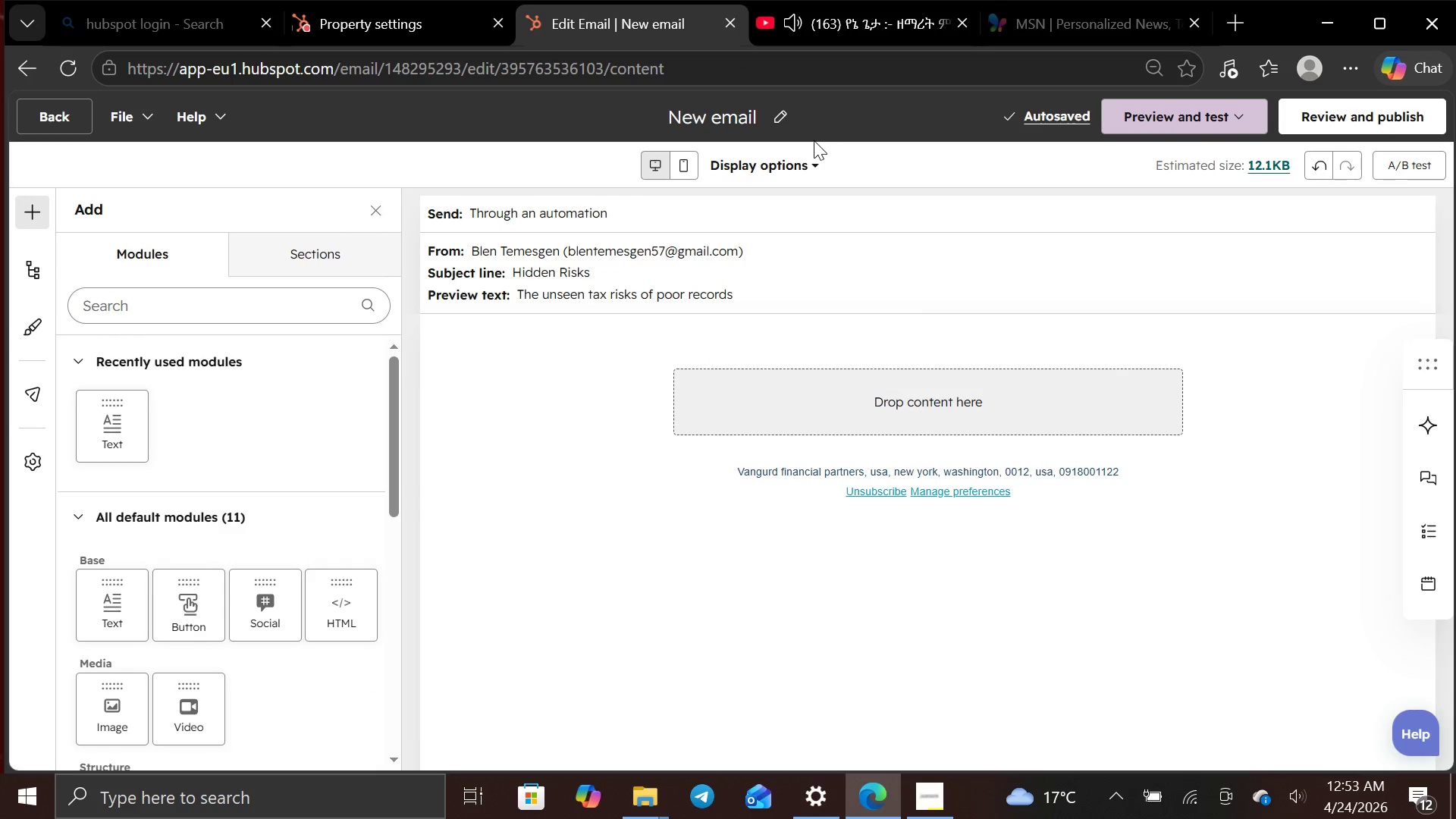 
left_click([772, 110])
 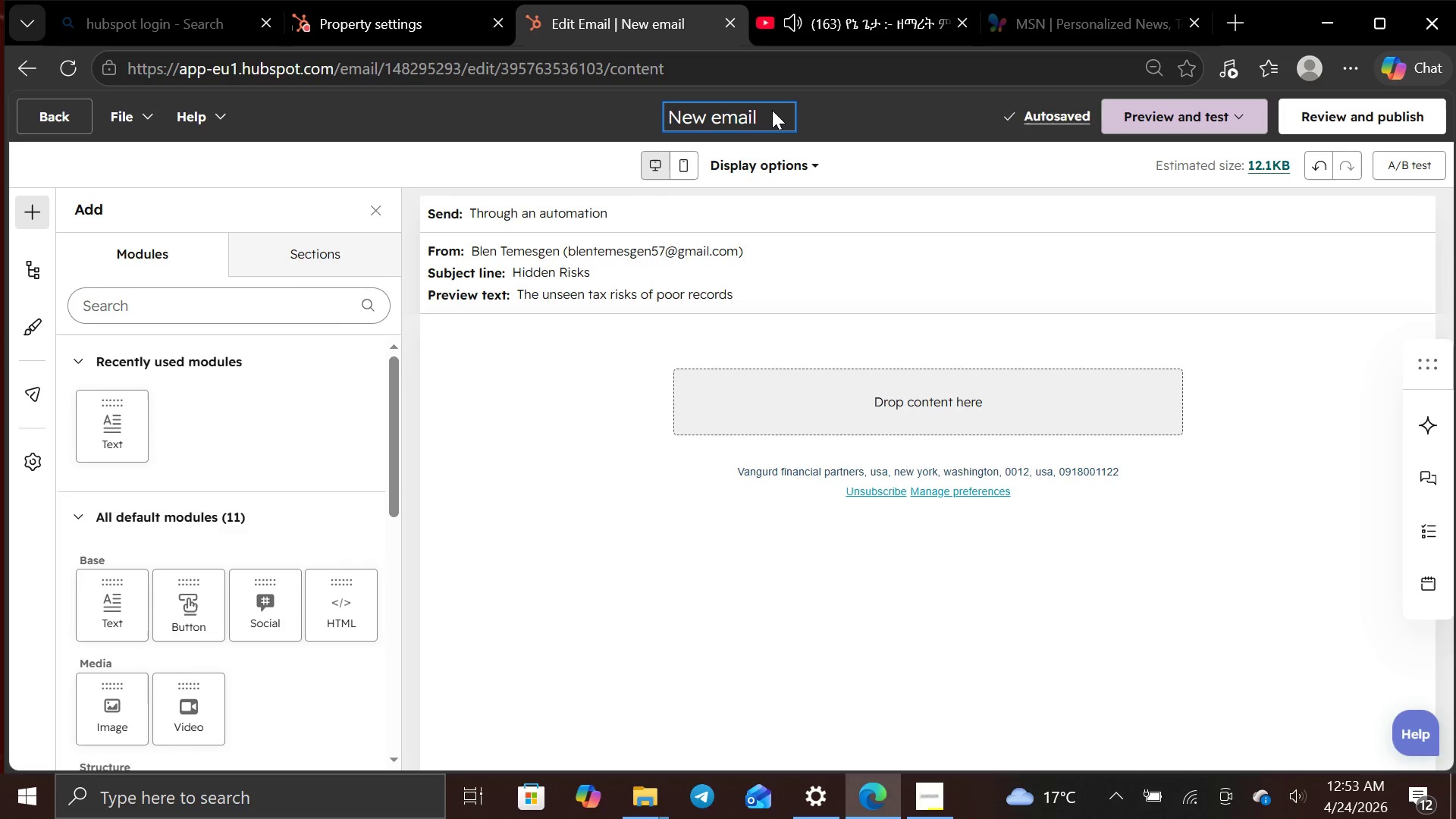 
hold_key(key=Backspace, duration=0.83)
 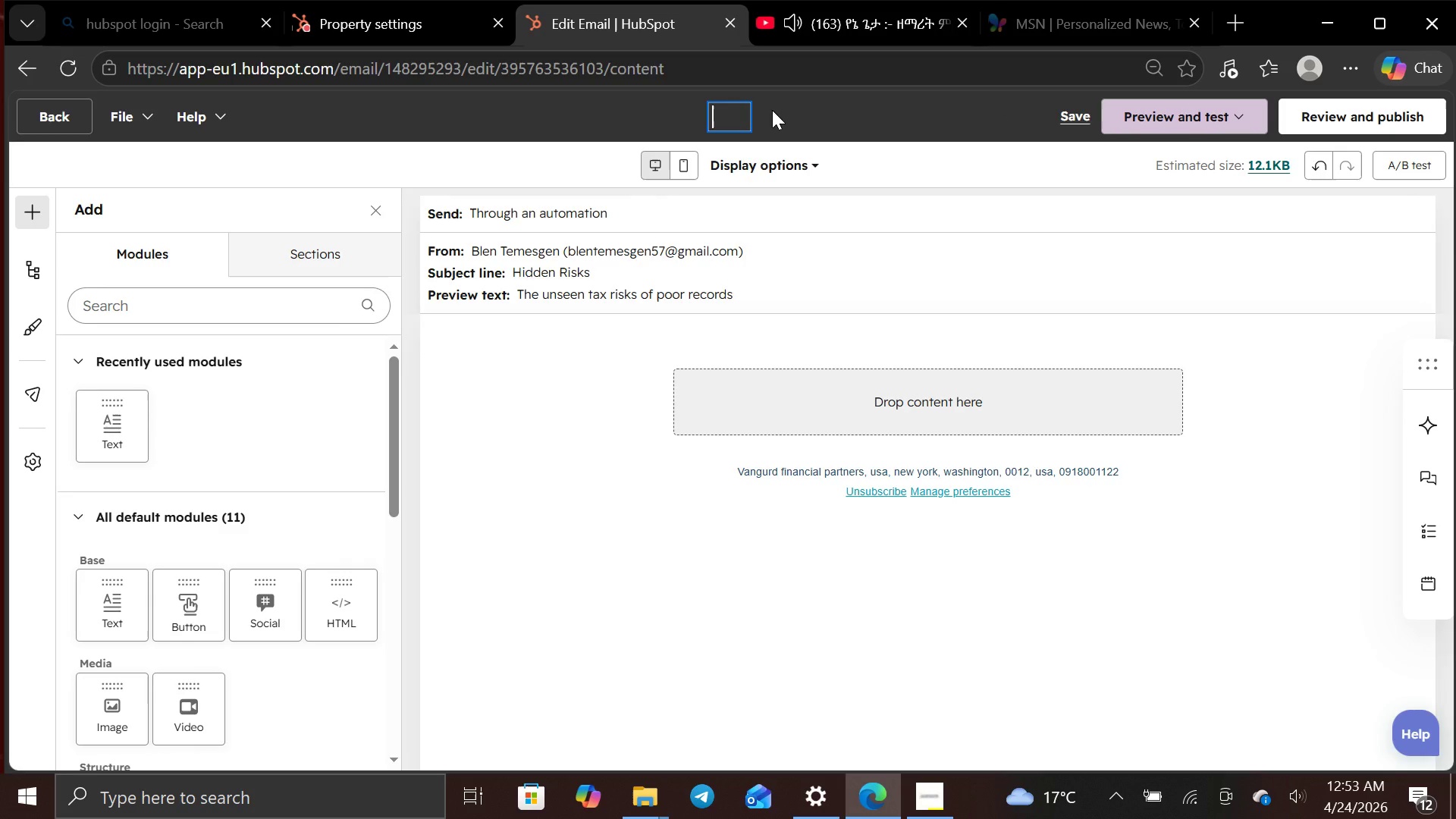 
hold_key(key=Backspace, duration=17.14)
 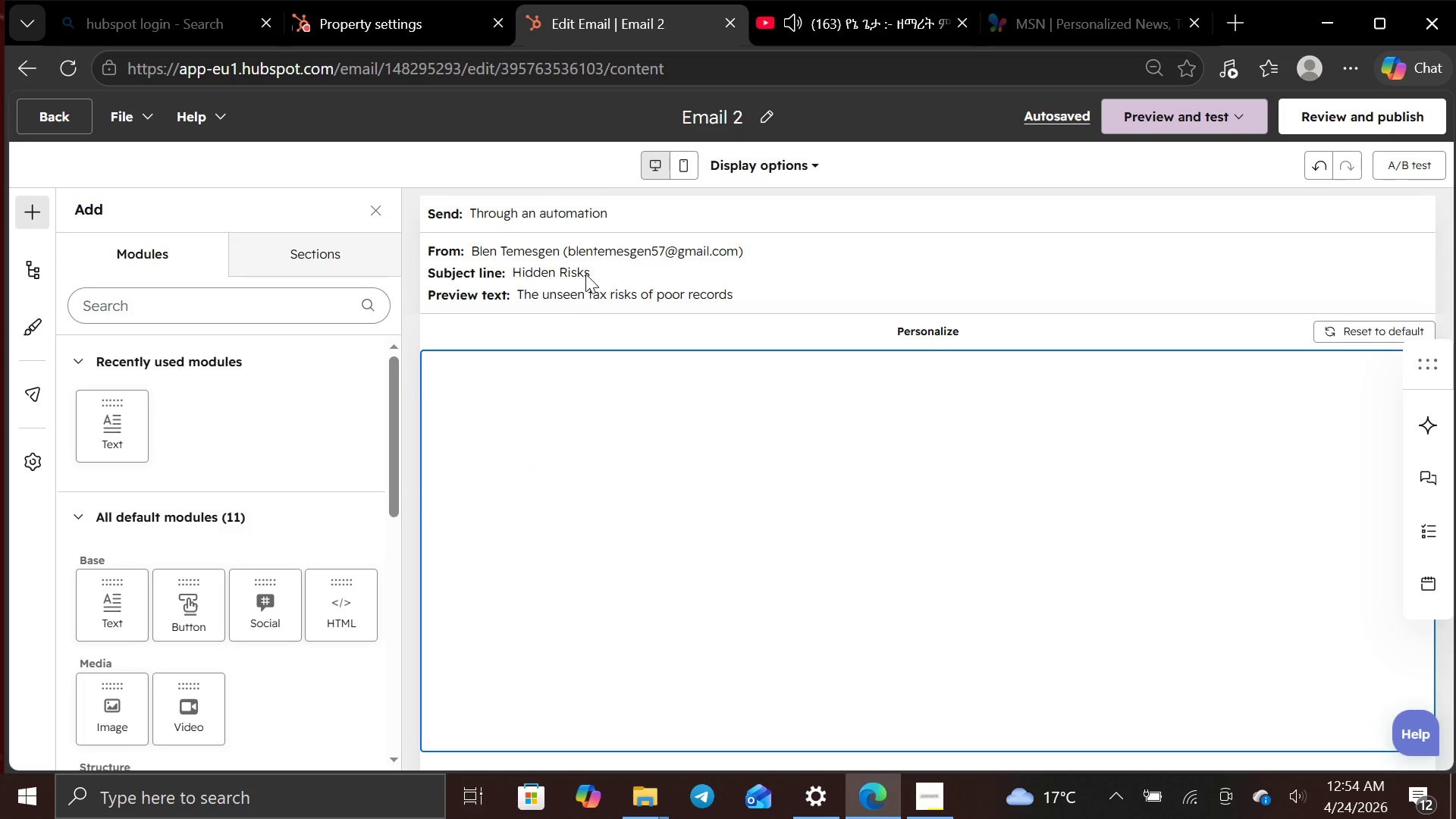 
type(Email 2)
 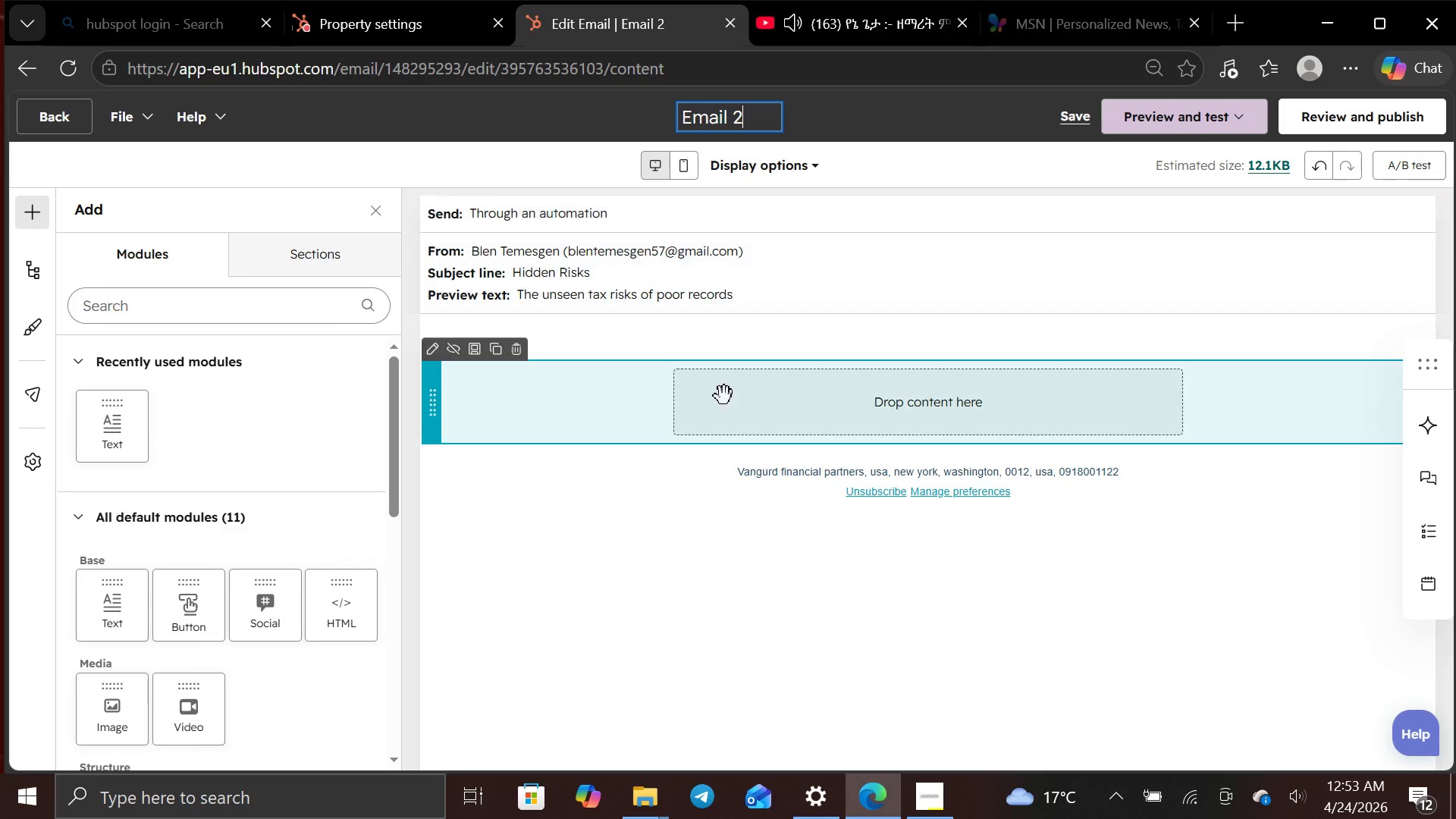 
left_click([724, 397])
 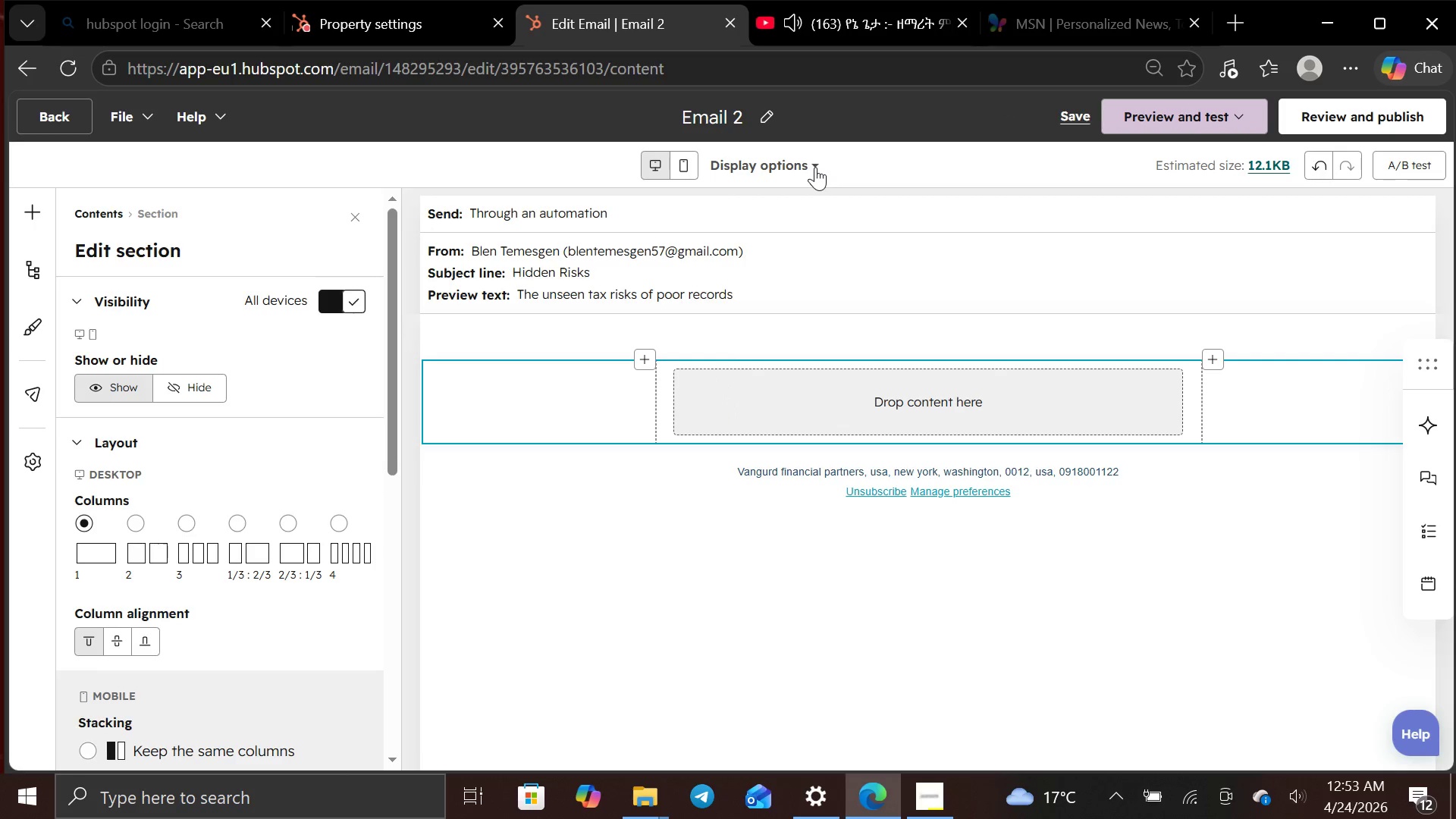 
left_click([815, 167])
 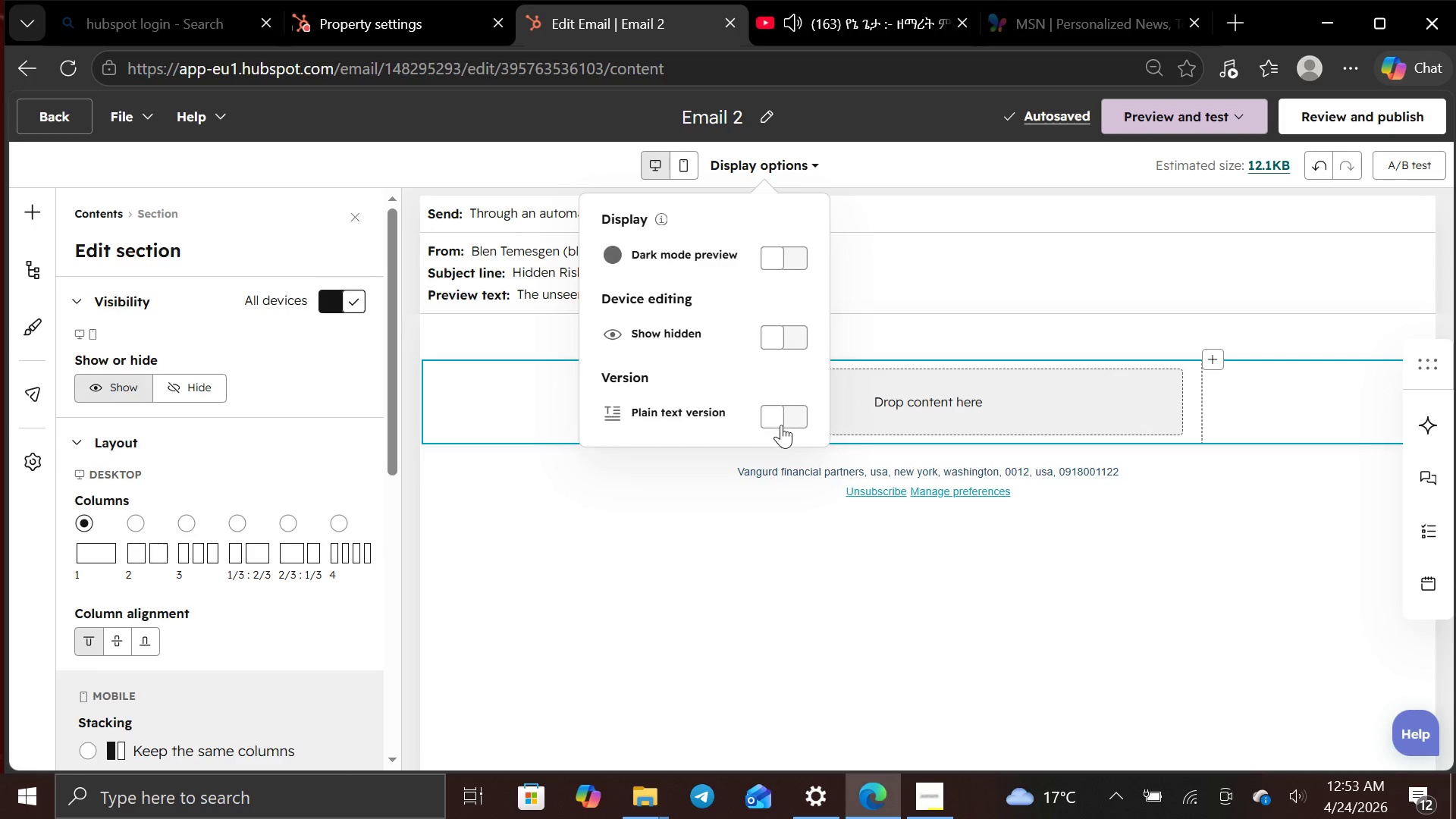 
left_click([780, 425])
 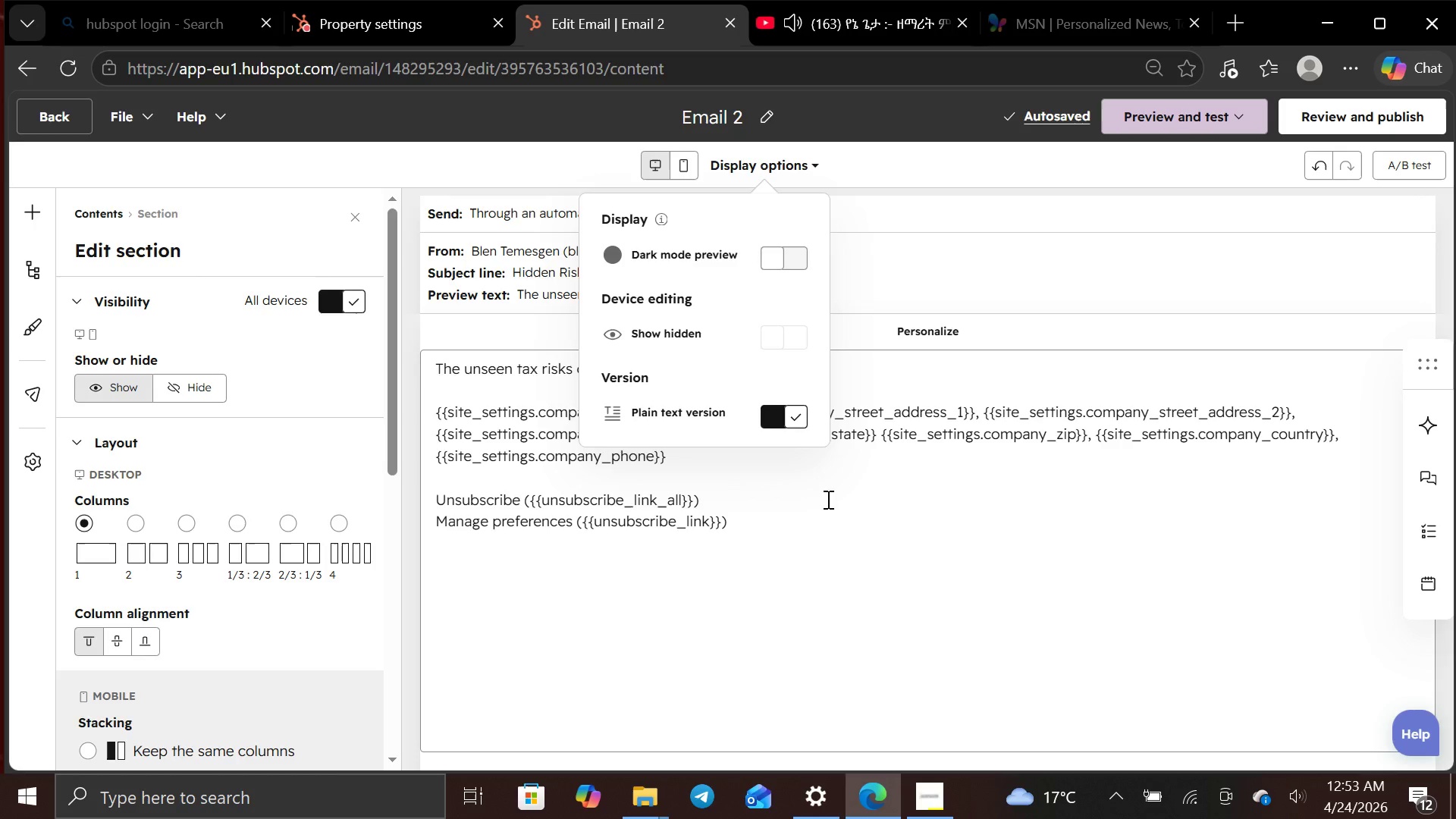 
left_click([823, 506])
 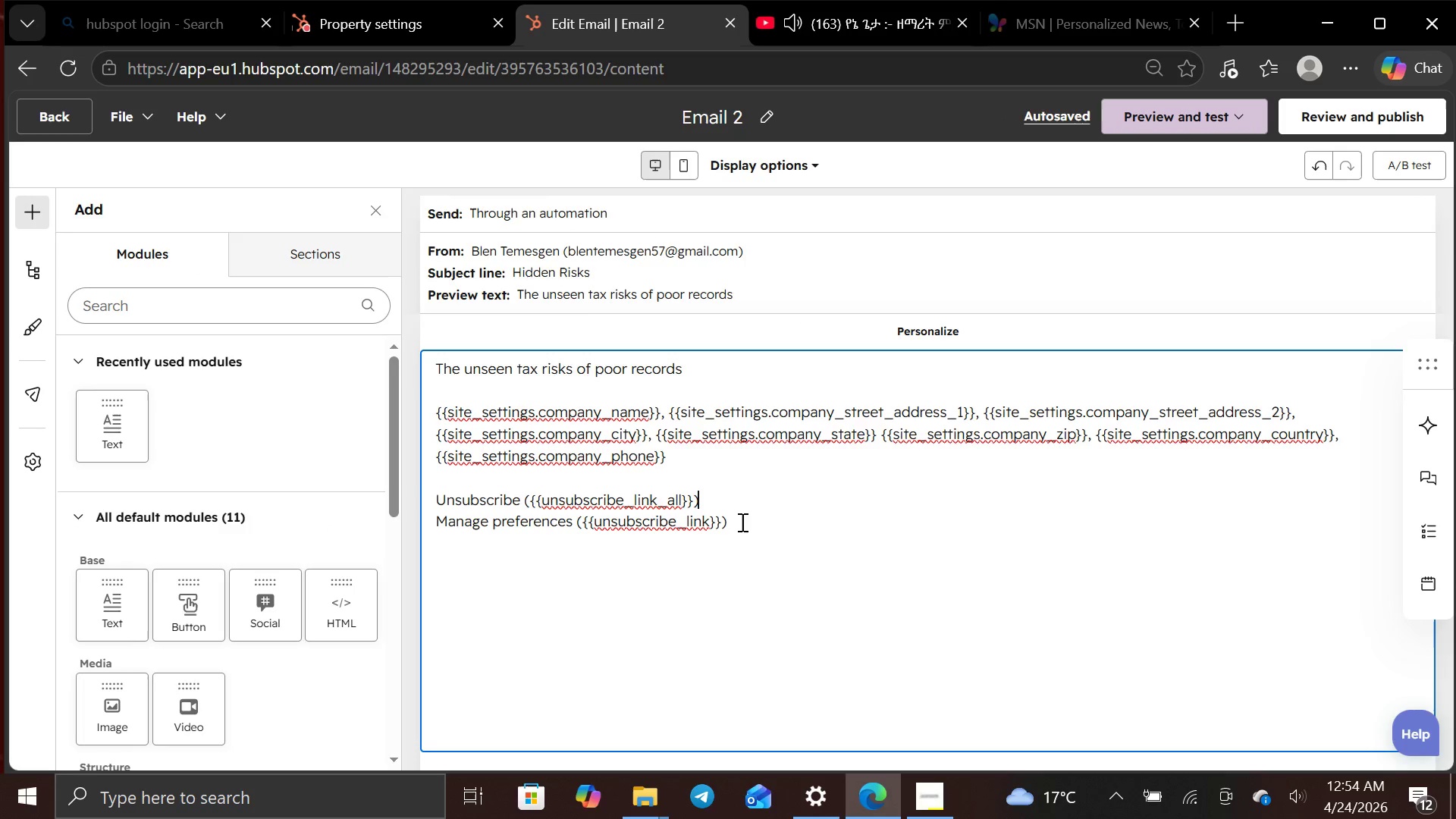 
left_click_drag(start_coordinate=[736, 517], to_coordinate=[434, 364])
 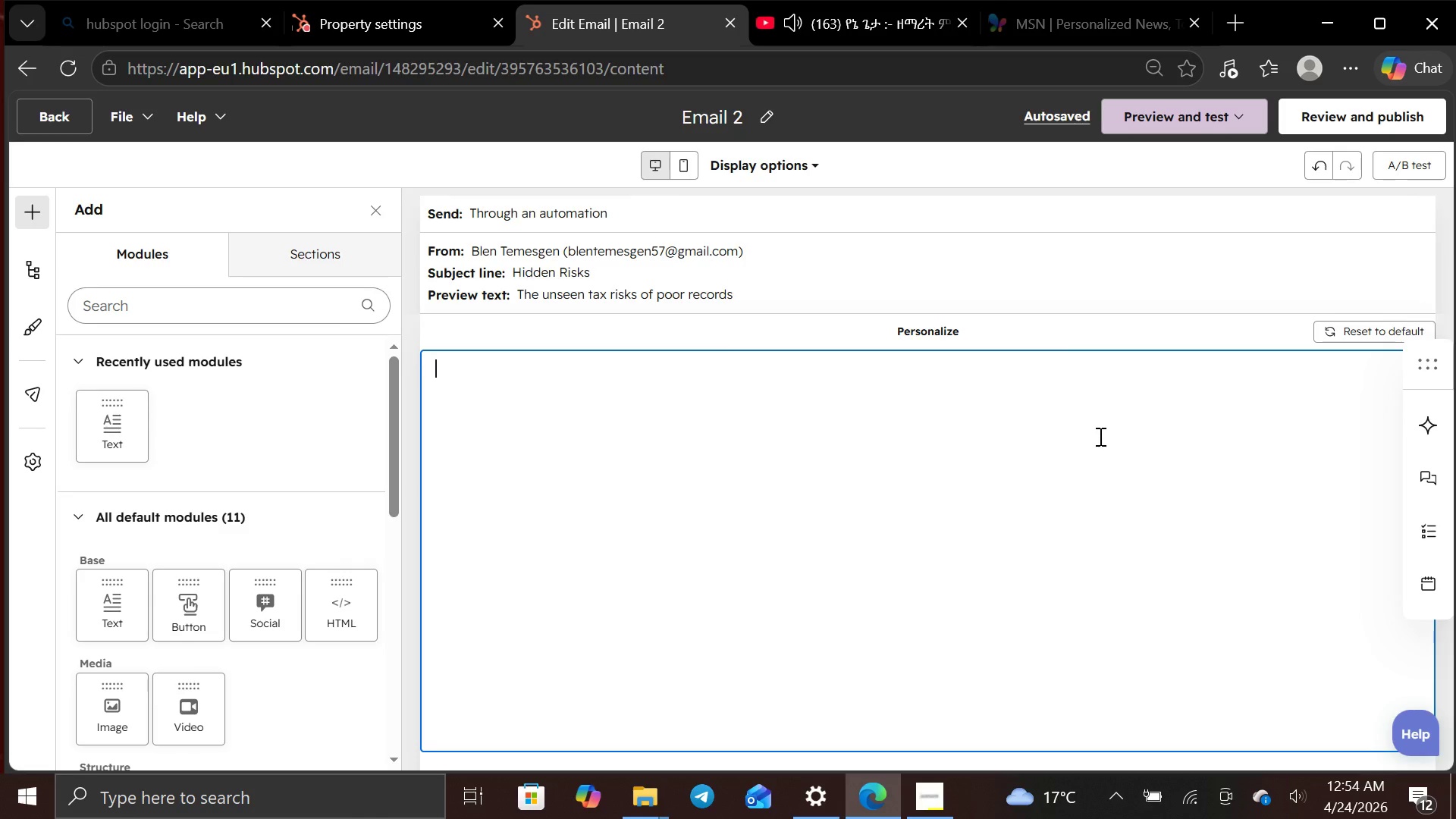 
type(Hello [])
 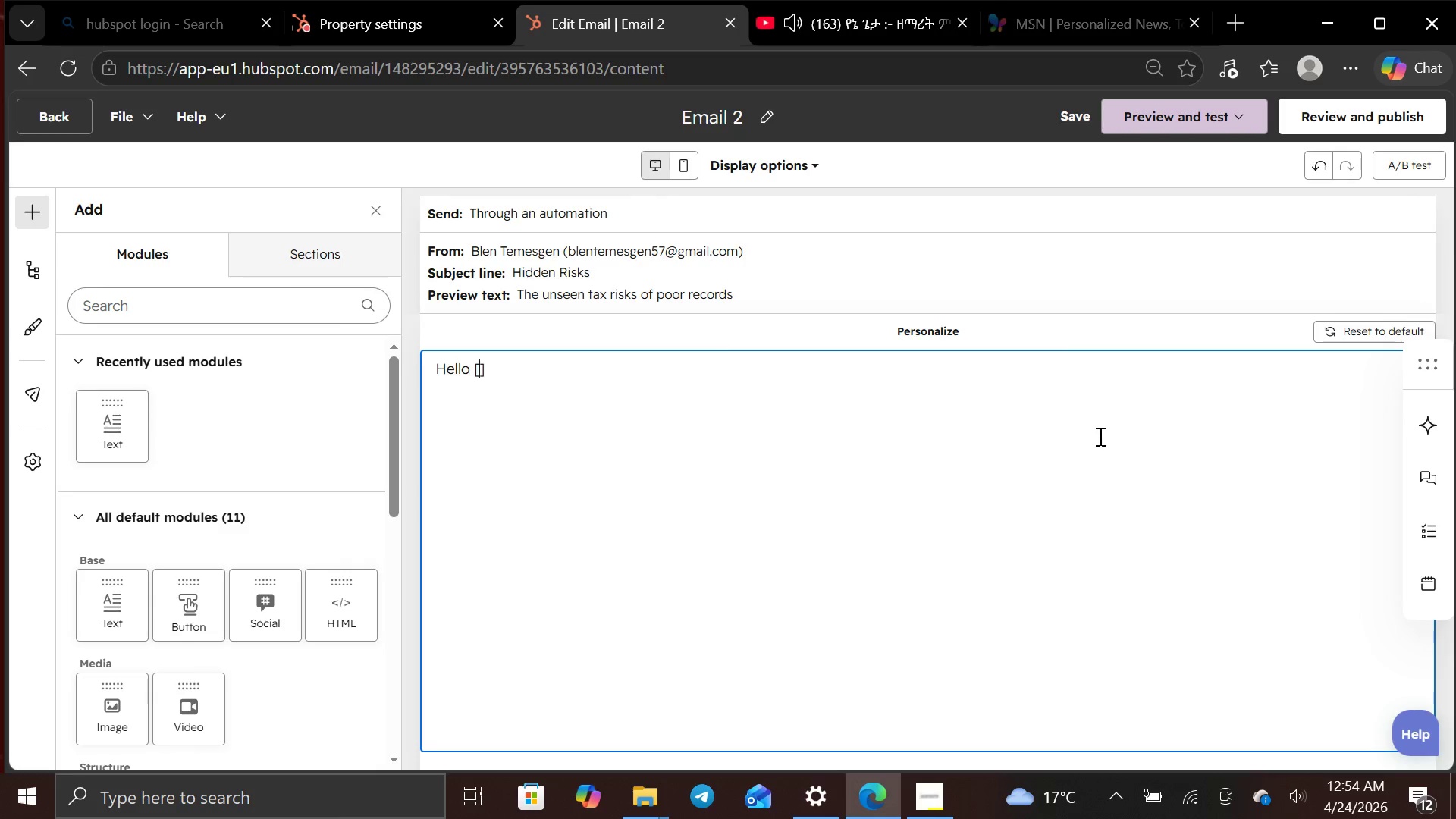 
key(ArrowLeft)
 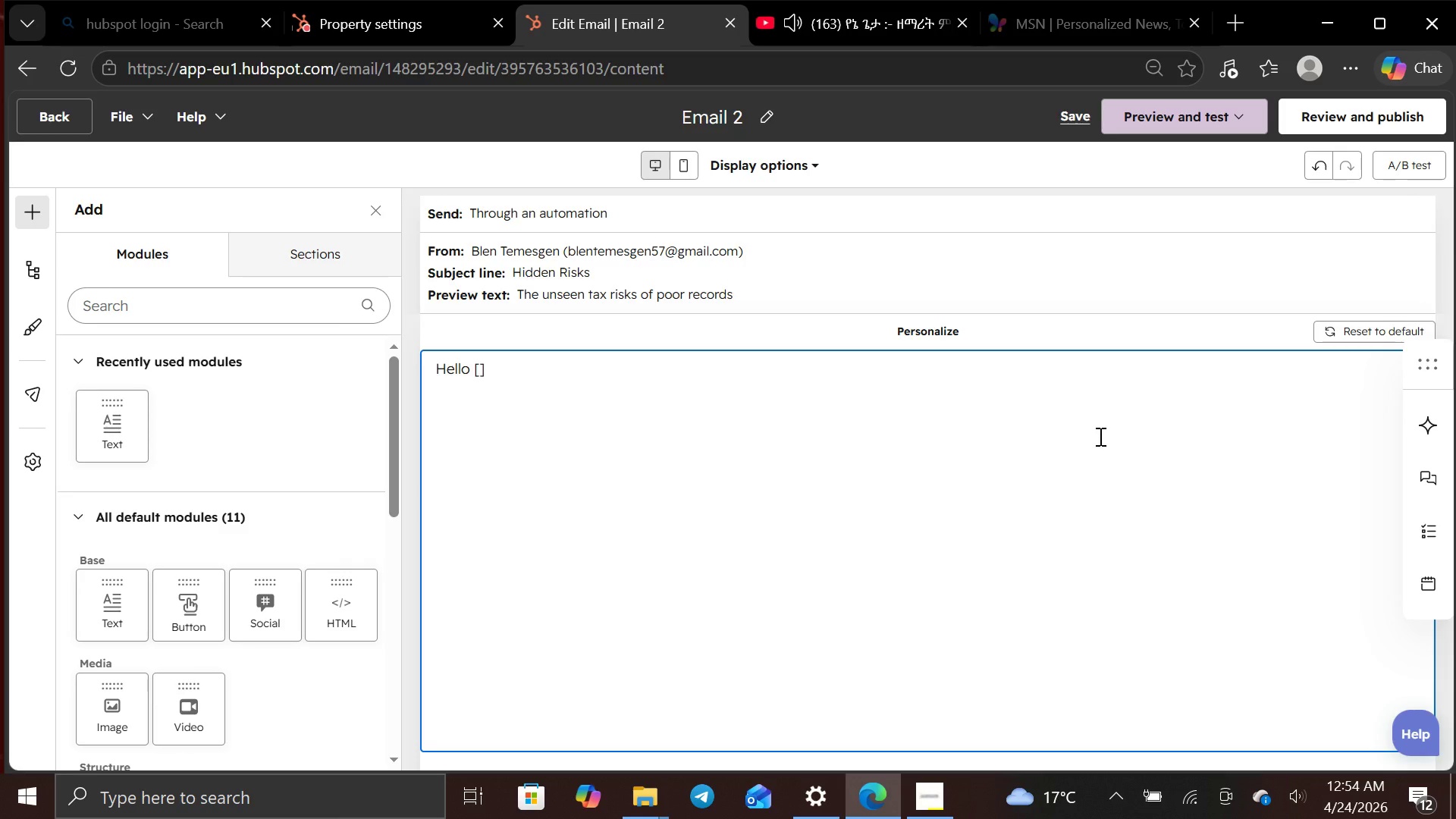 
type(First N)
 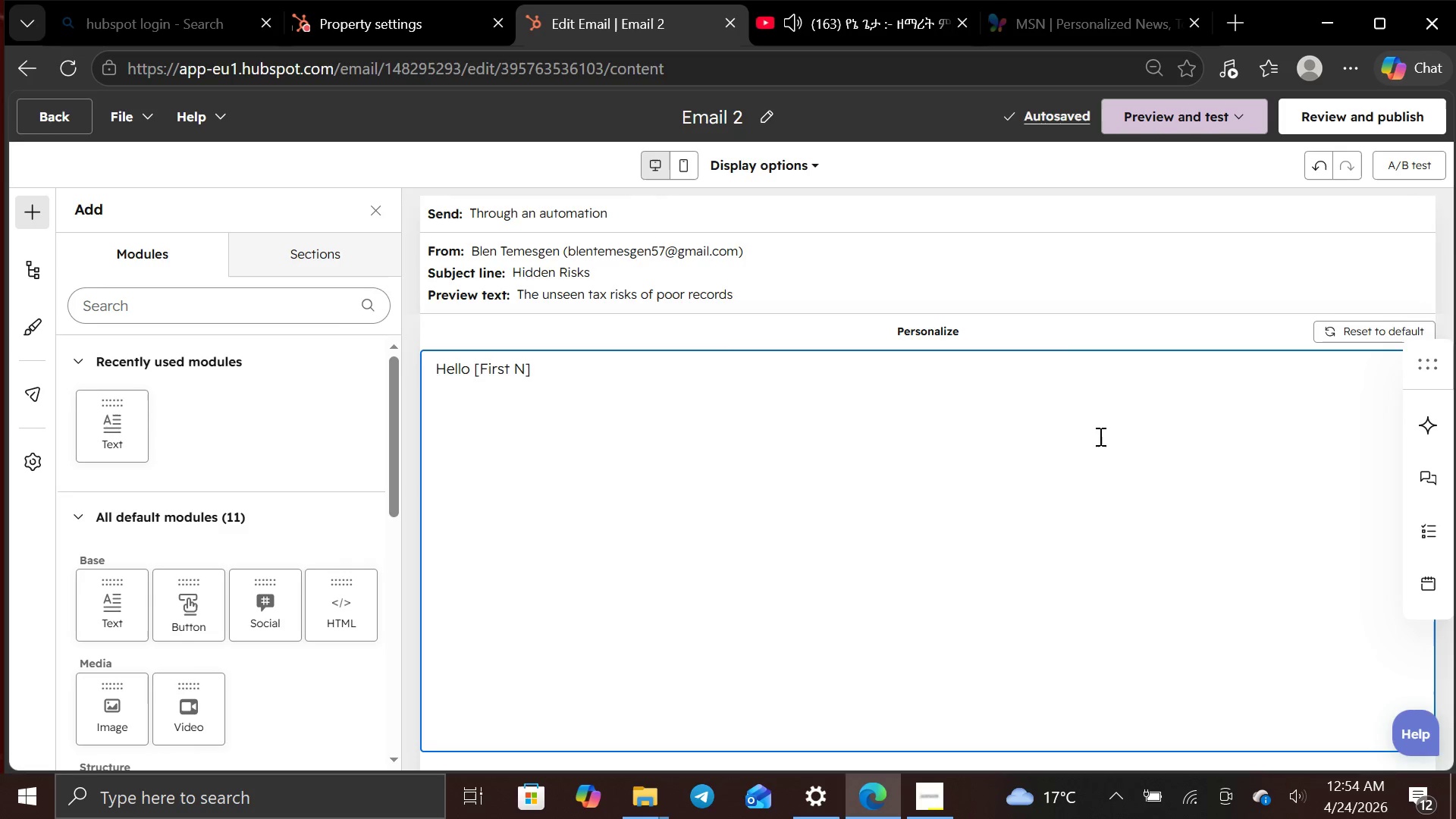 
wait(5.12)
 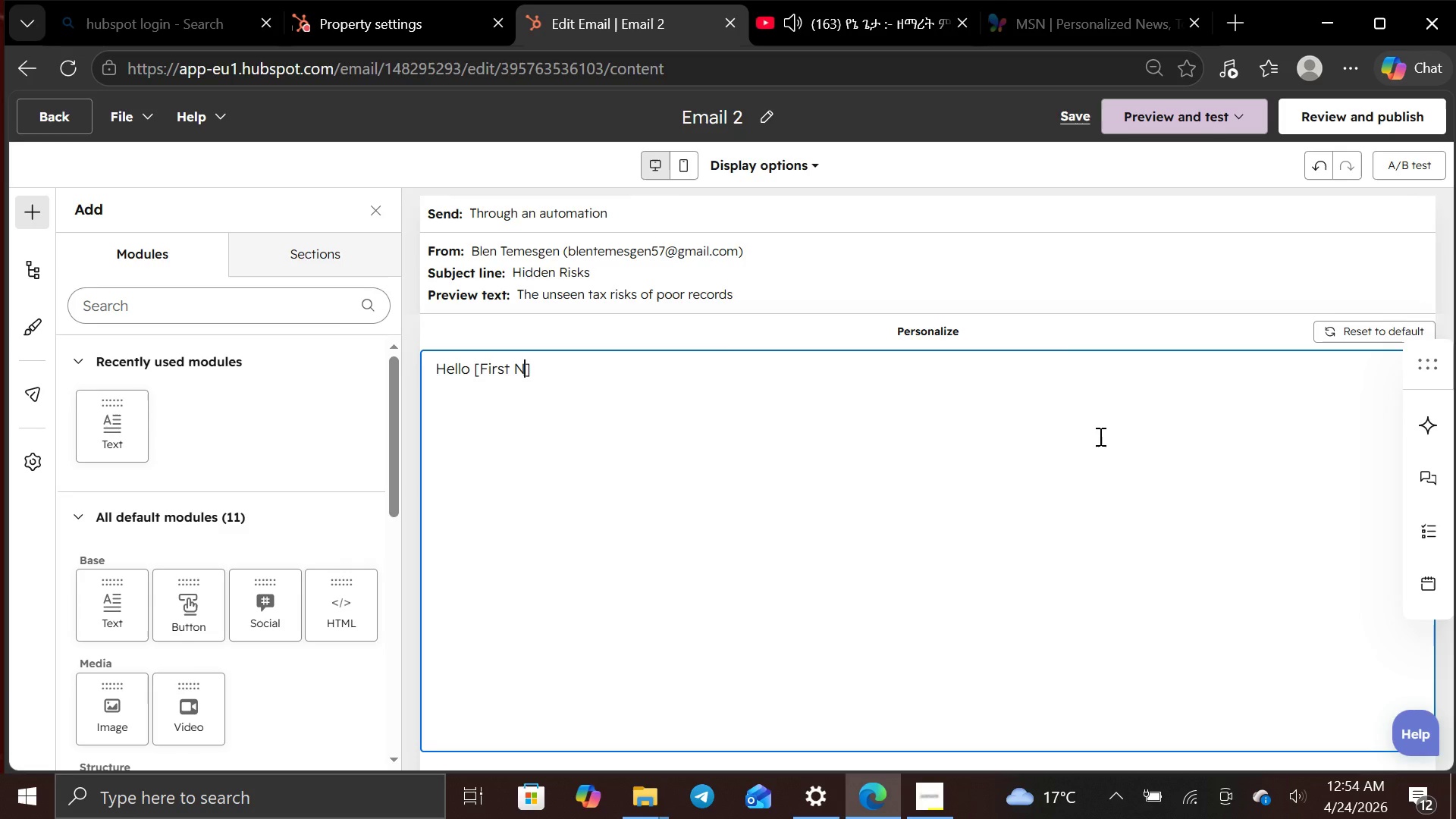 
type(ame)
 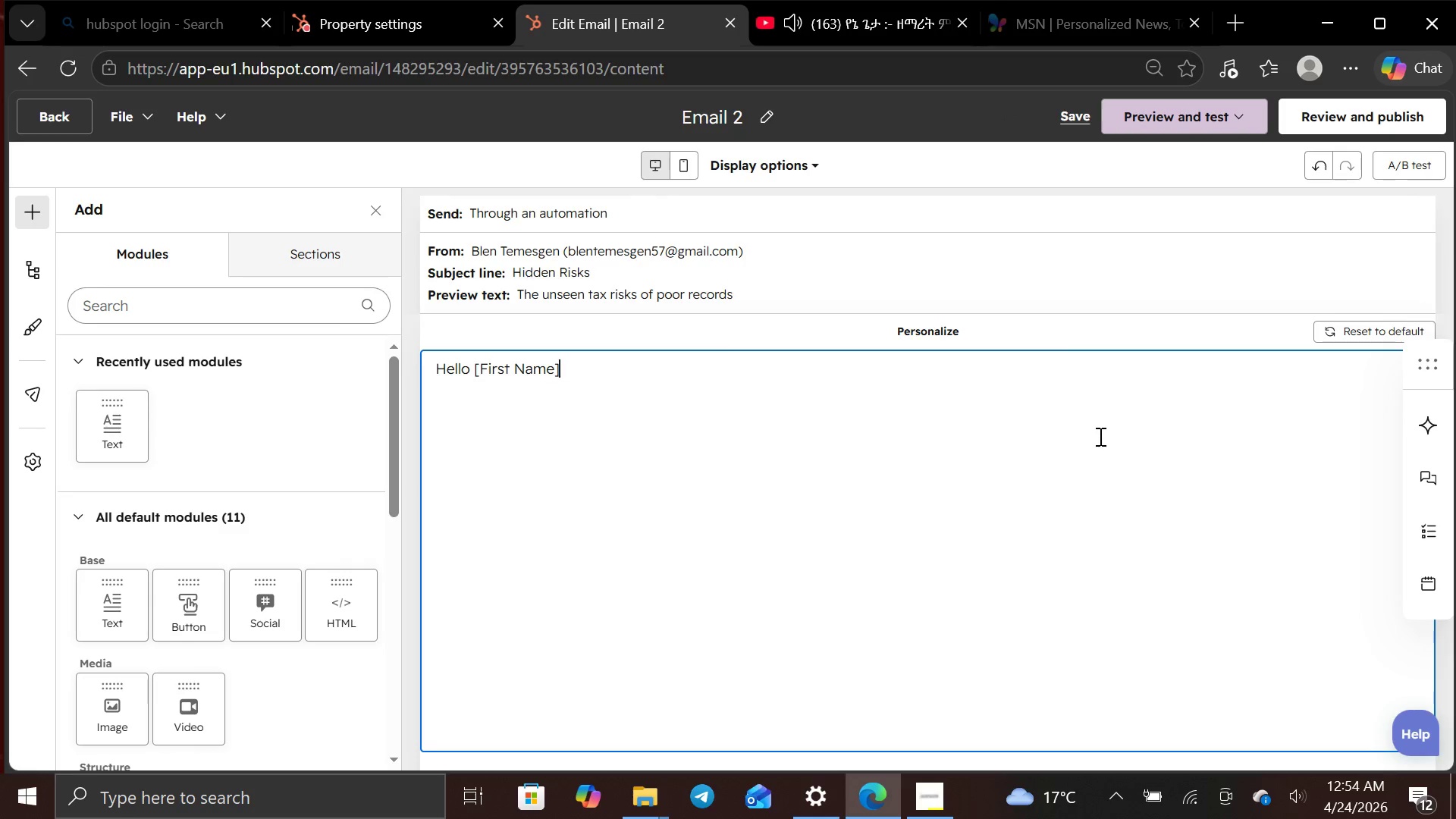 
key(ArrowRight)
 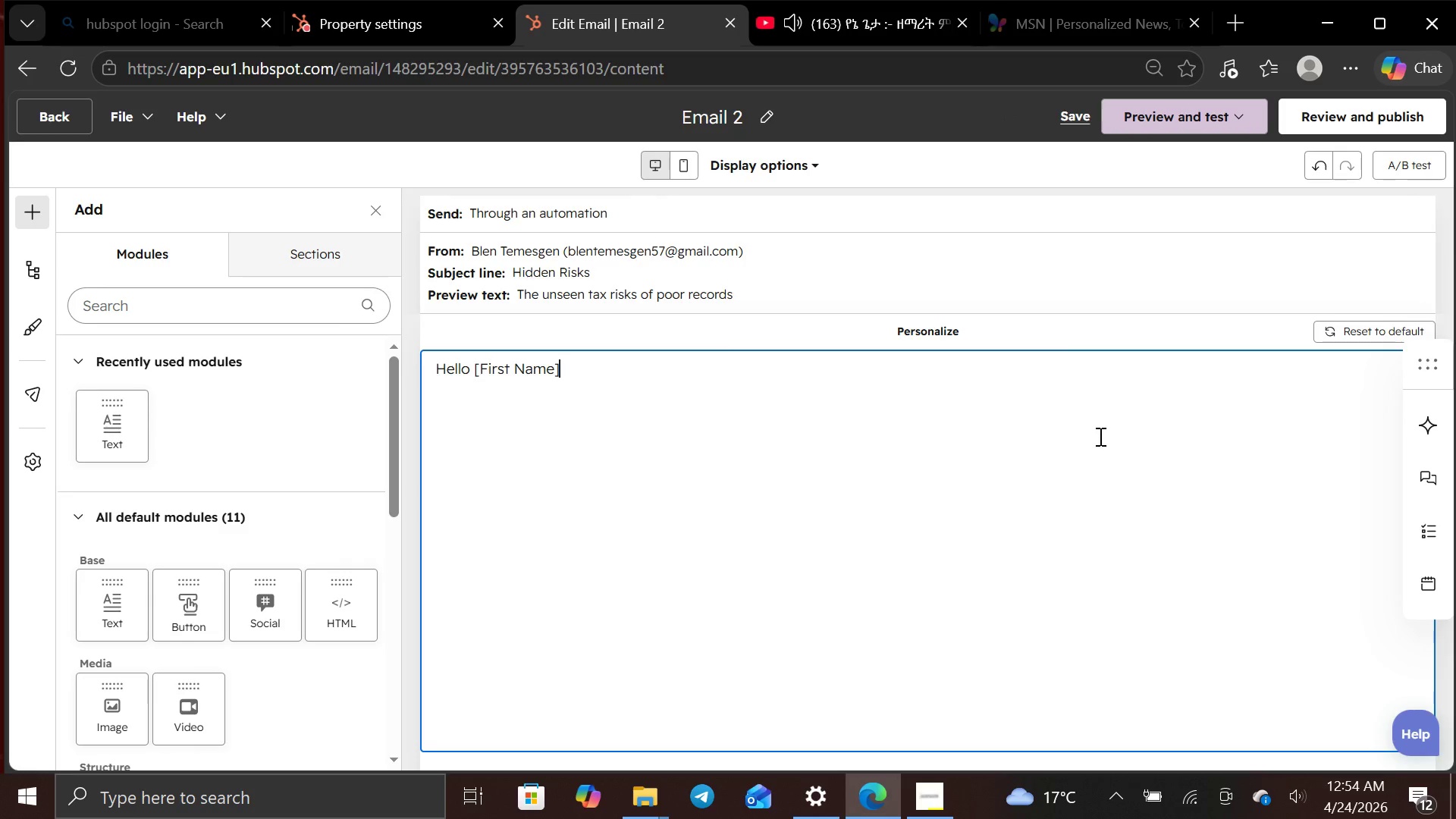 
key(Space)
 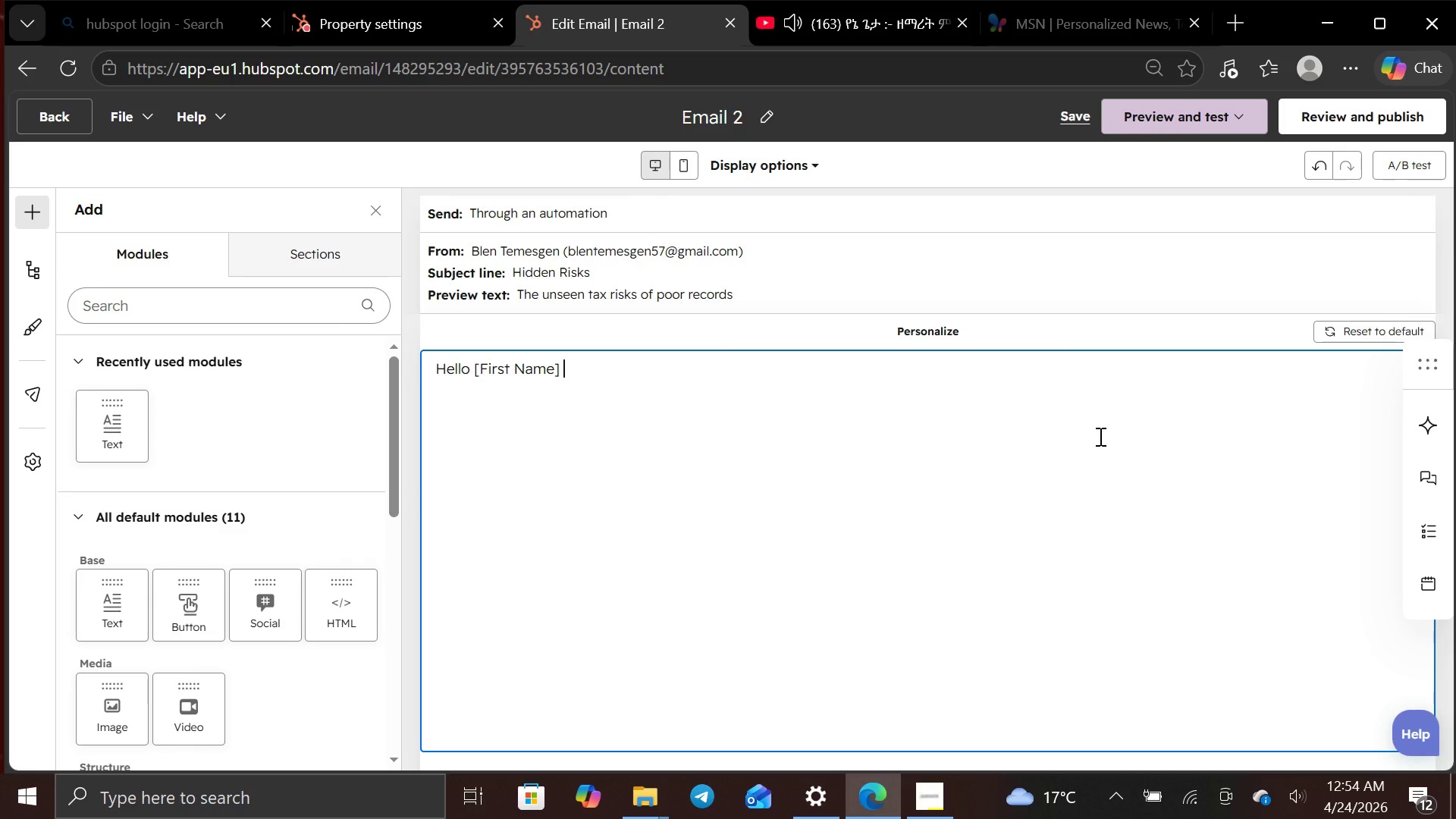 
key(Backspace)
 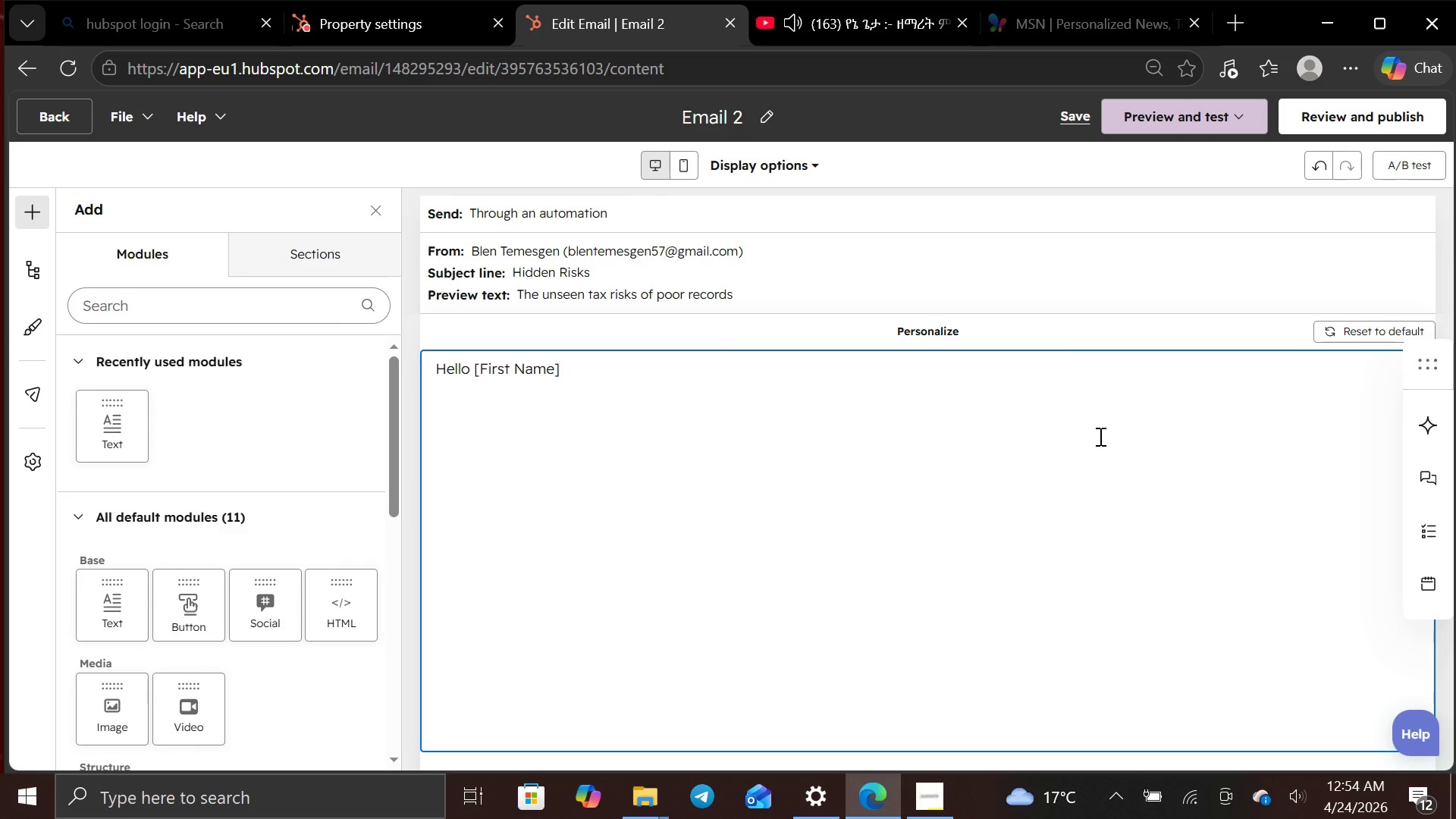 
key(Comma)
 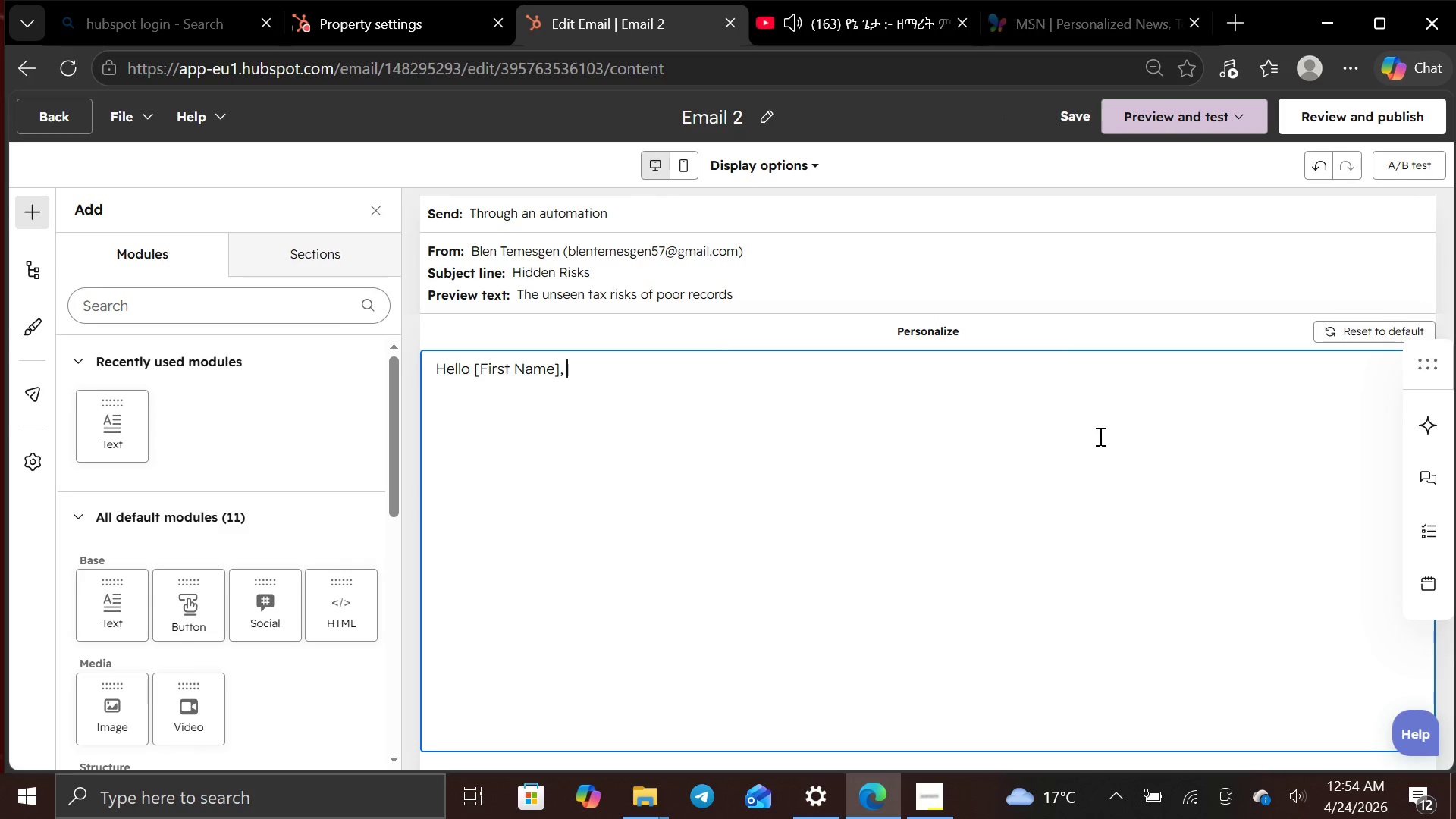 
key(Space)
 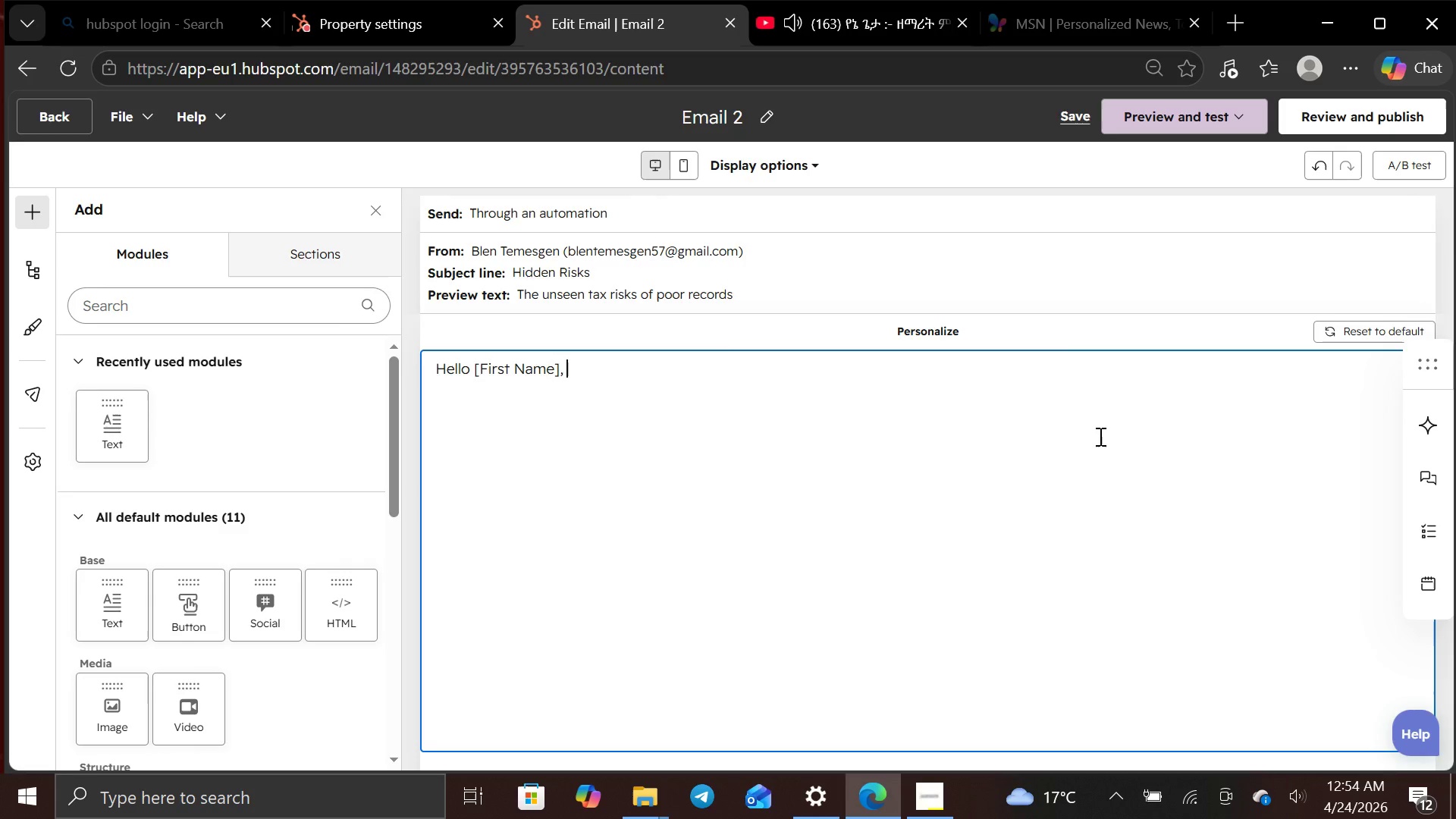 
type(when reconcili)
 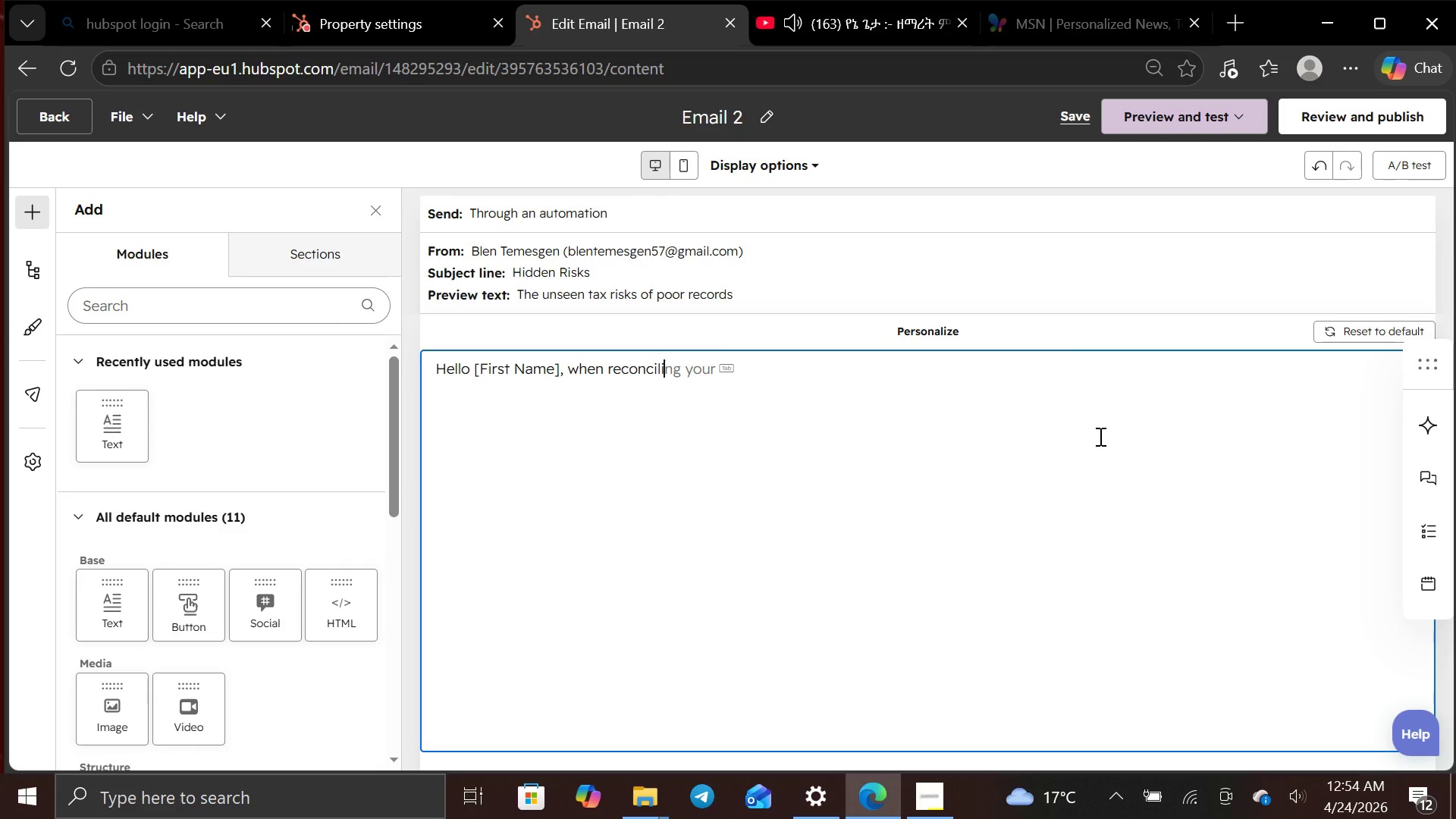 
type(ations are delayed like at )
 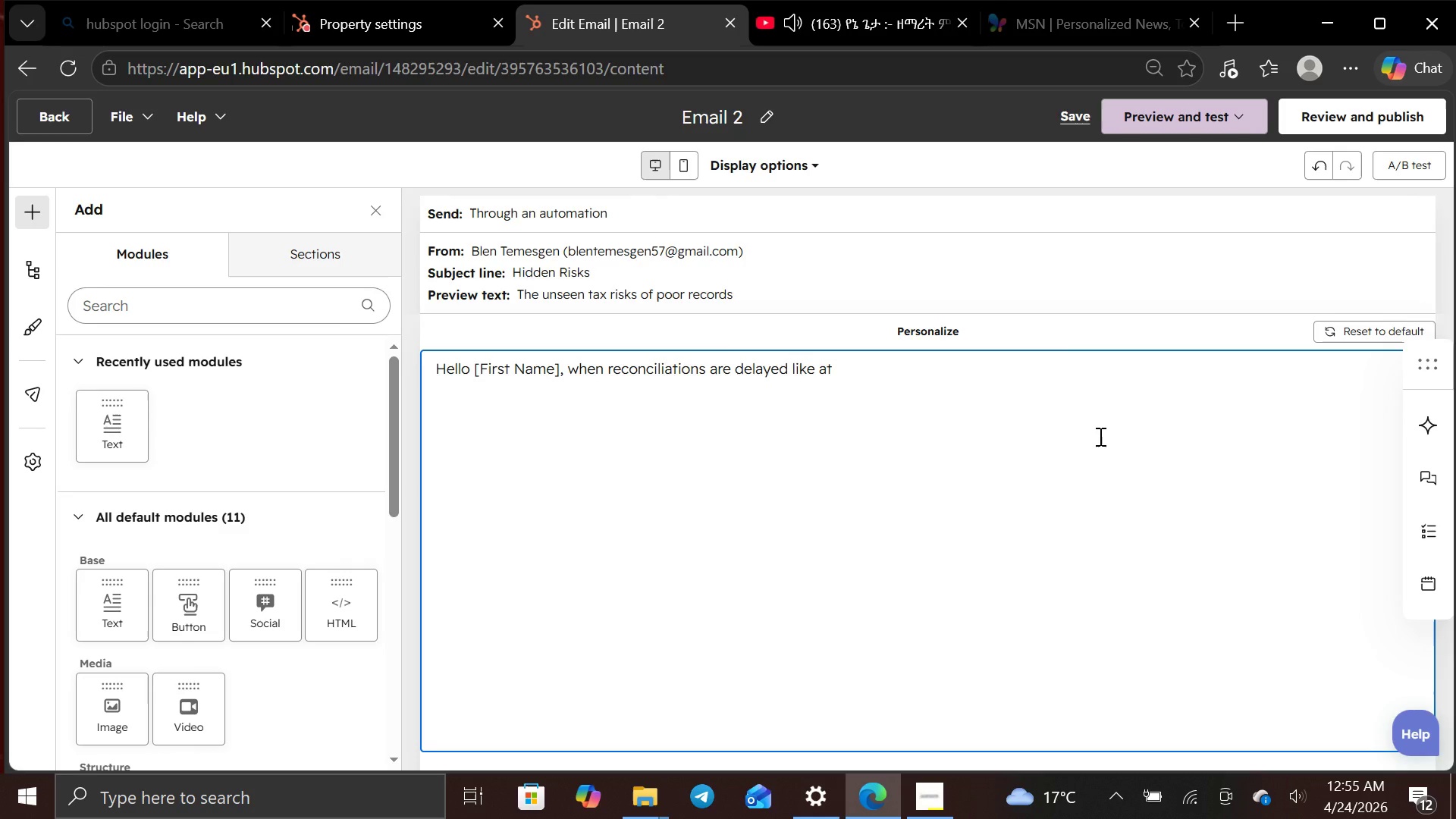 
key(BracketLeft)
 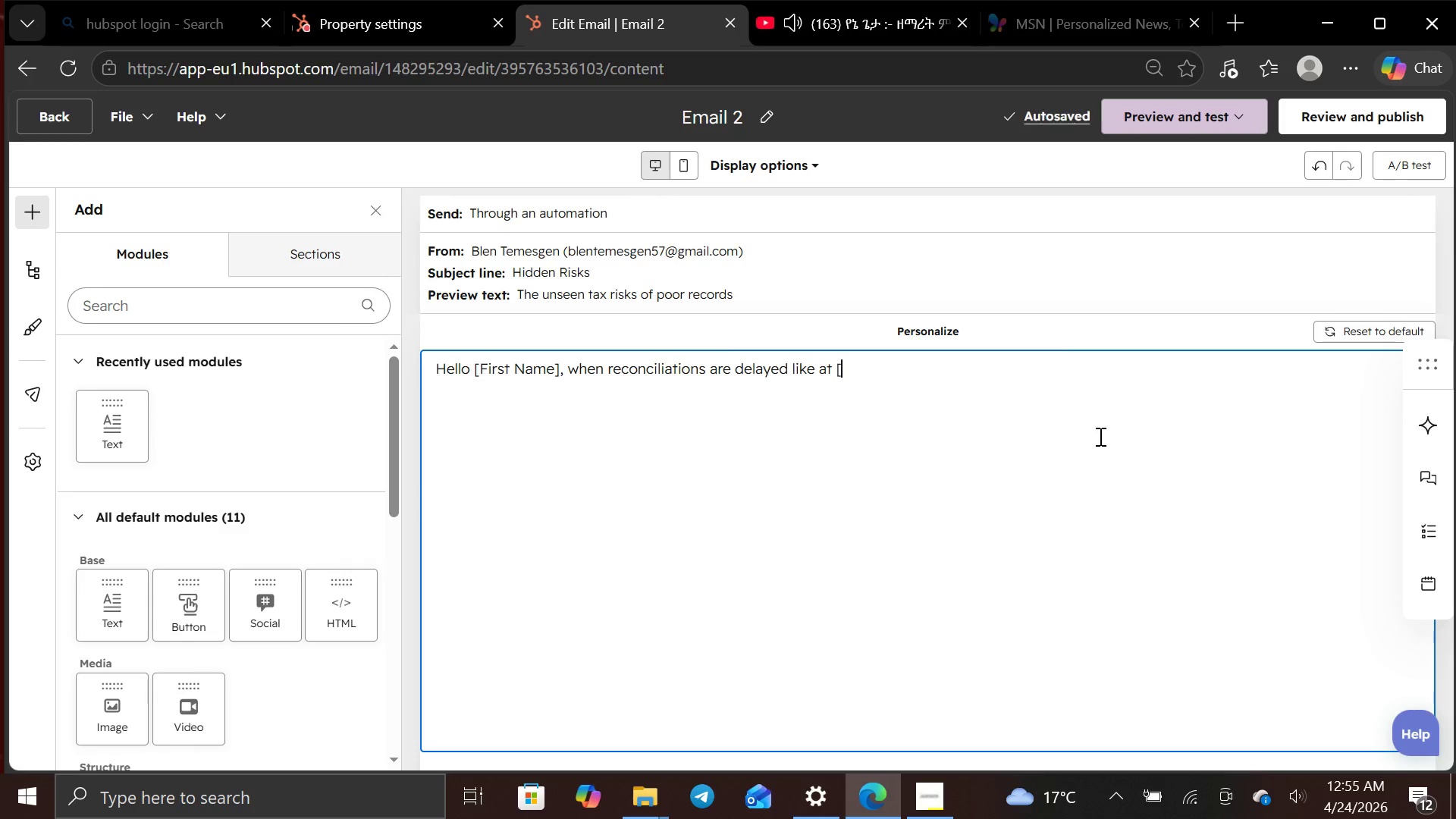 
key(BracketRight)
 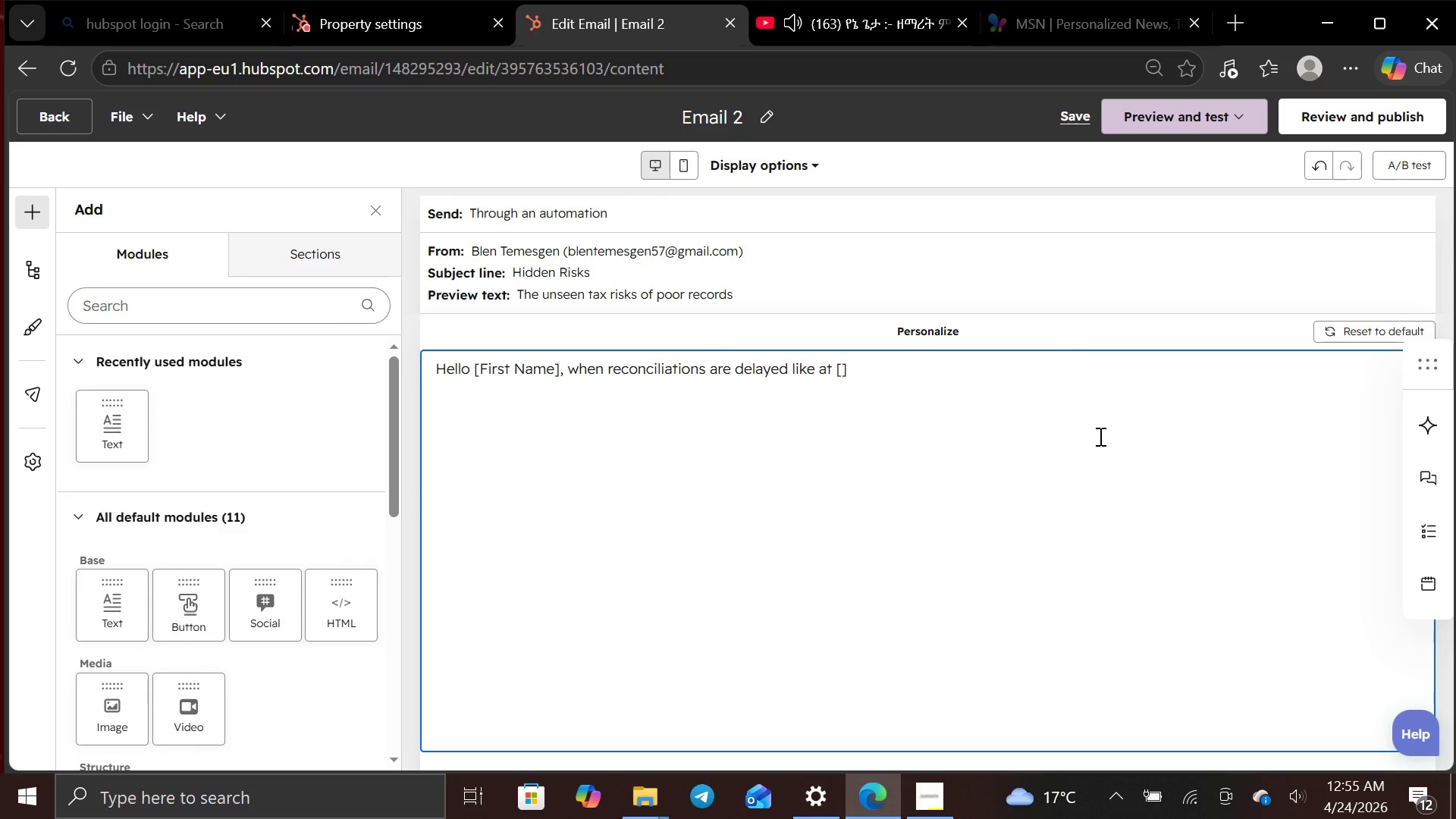 
key(ArrowLeft)
 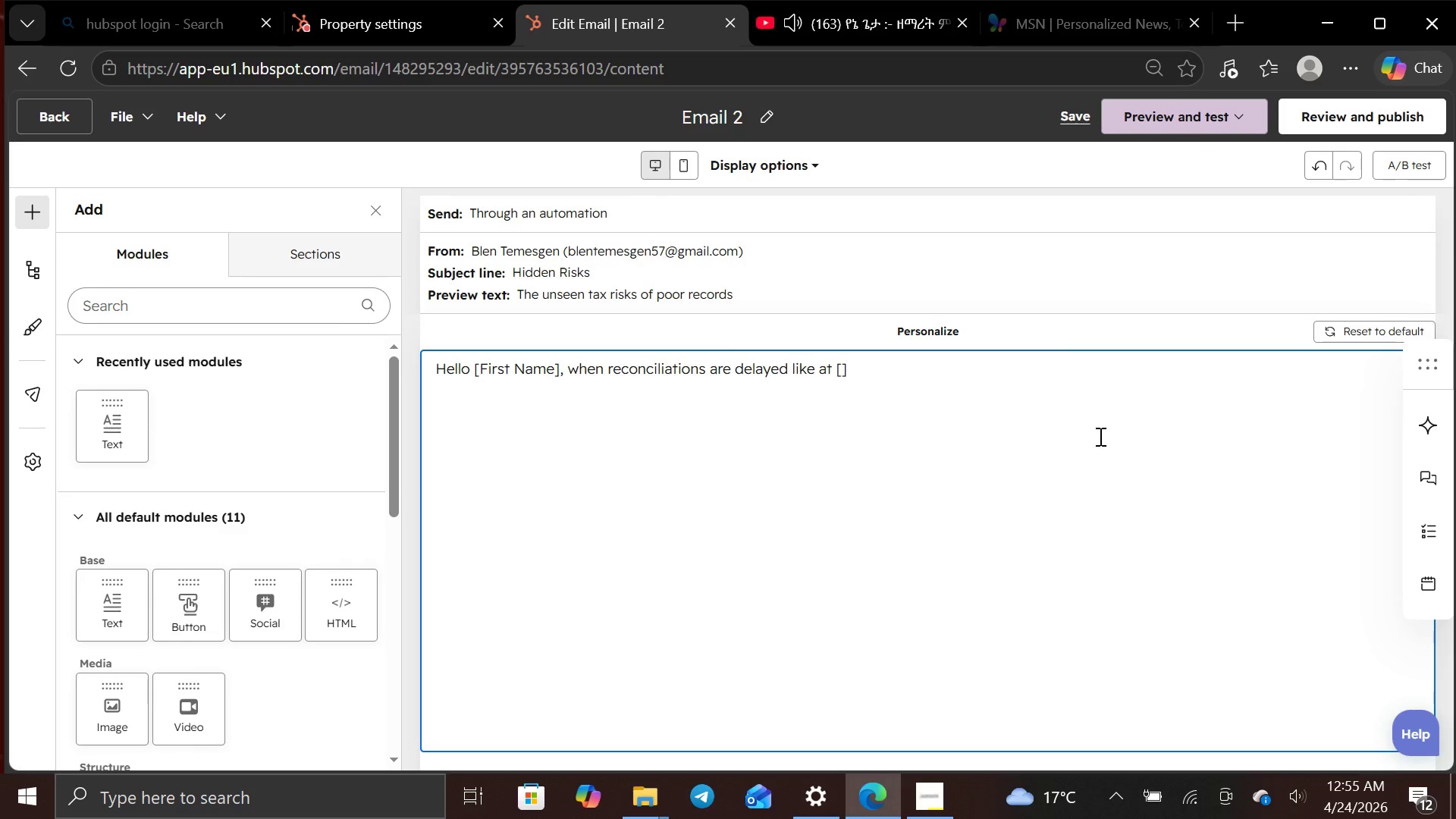 
type(c)
key(Backspace)
type(Company Name)
 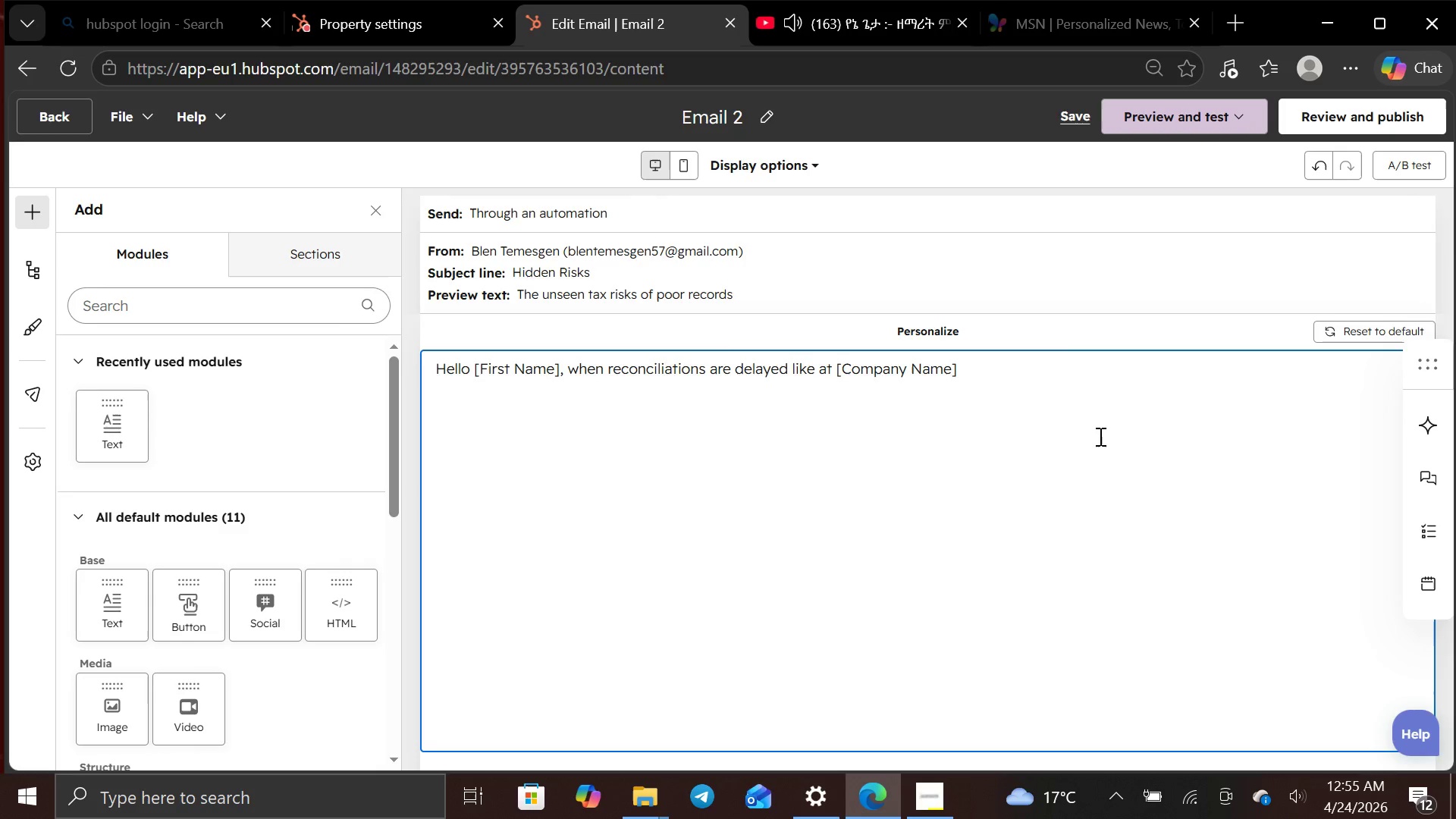 
key(ArrowRight)
 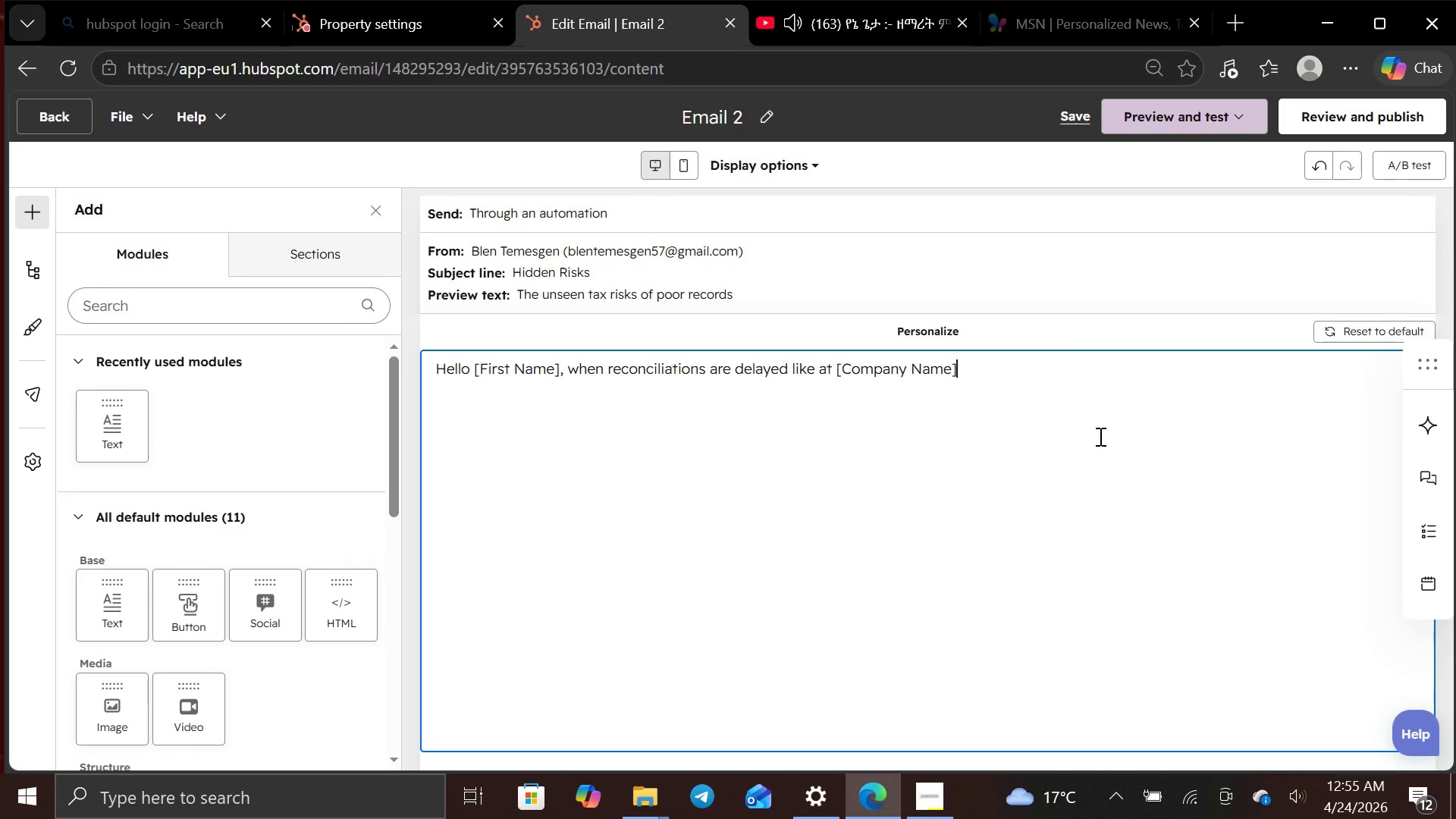 
type( since [])
 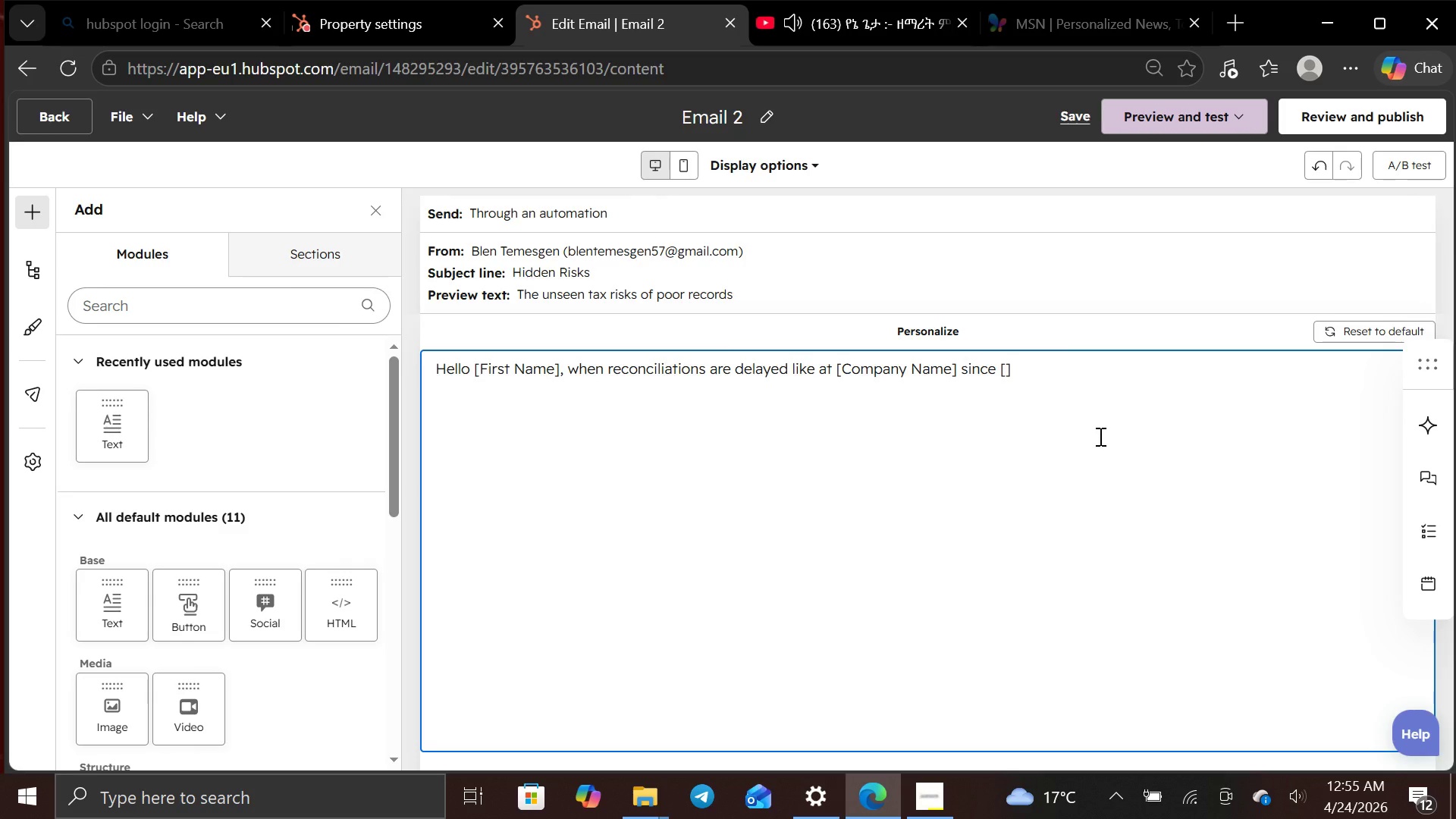 
key(ArrowLeft)
 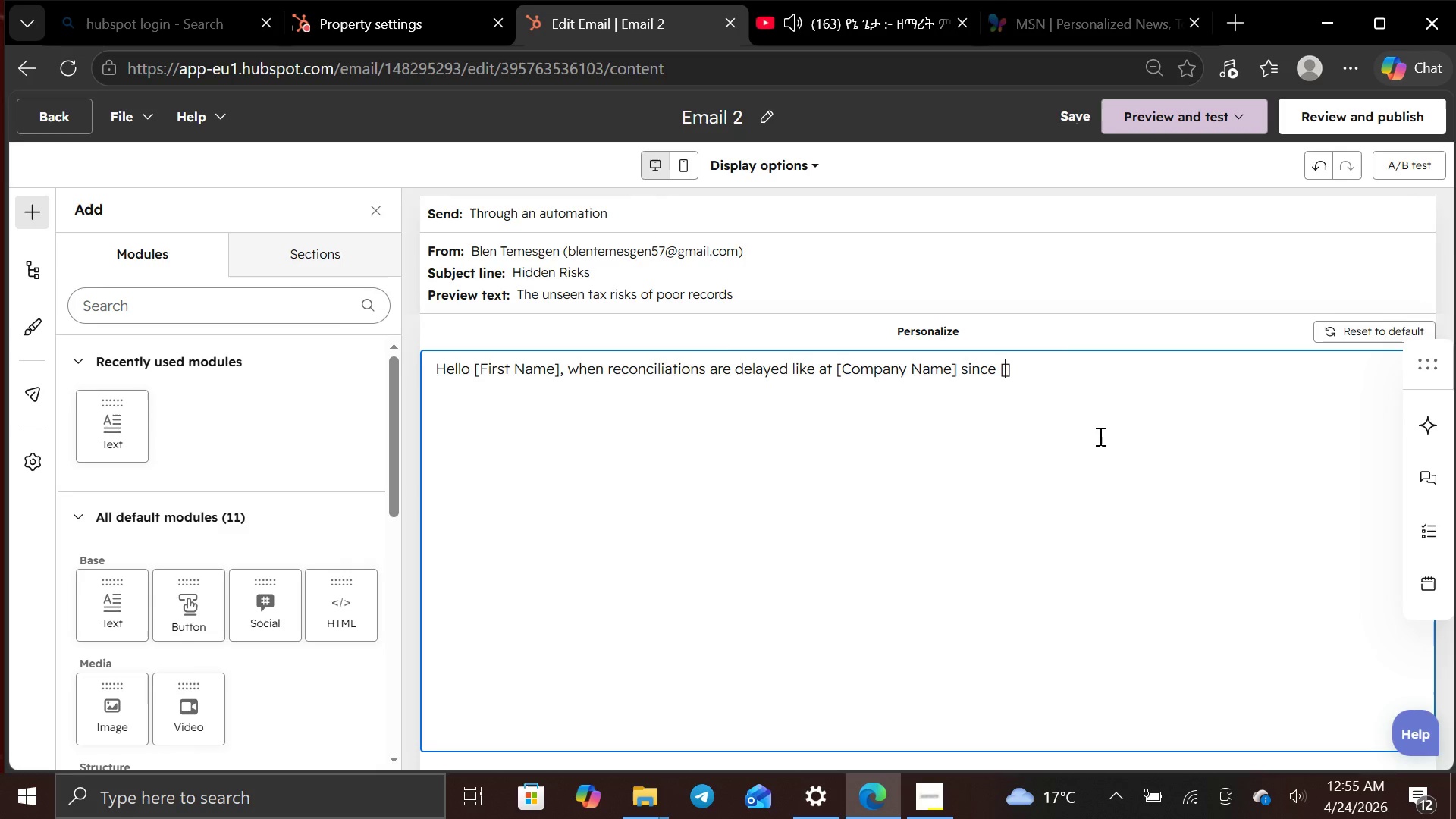 
type(Last Reconciliation date)
key(Backspace)
key(Backspace)
key(Backspace)
key(Backspace)
type(Date)
 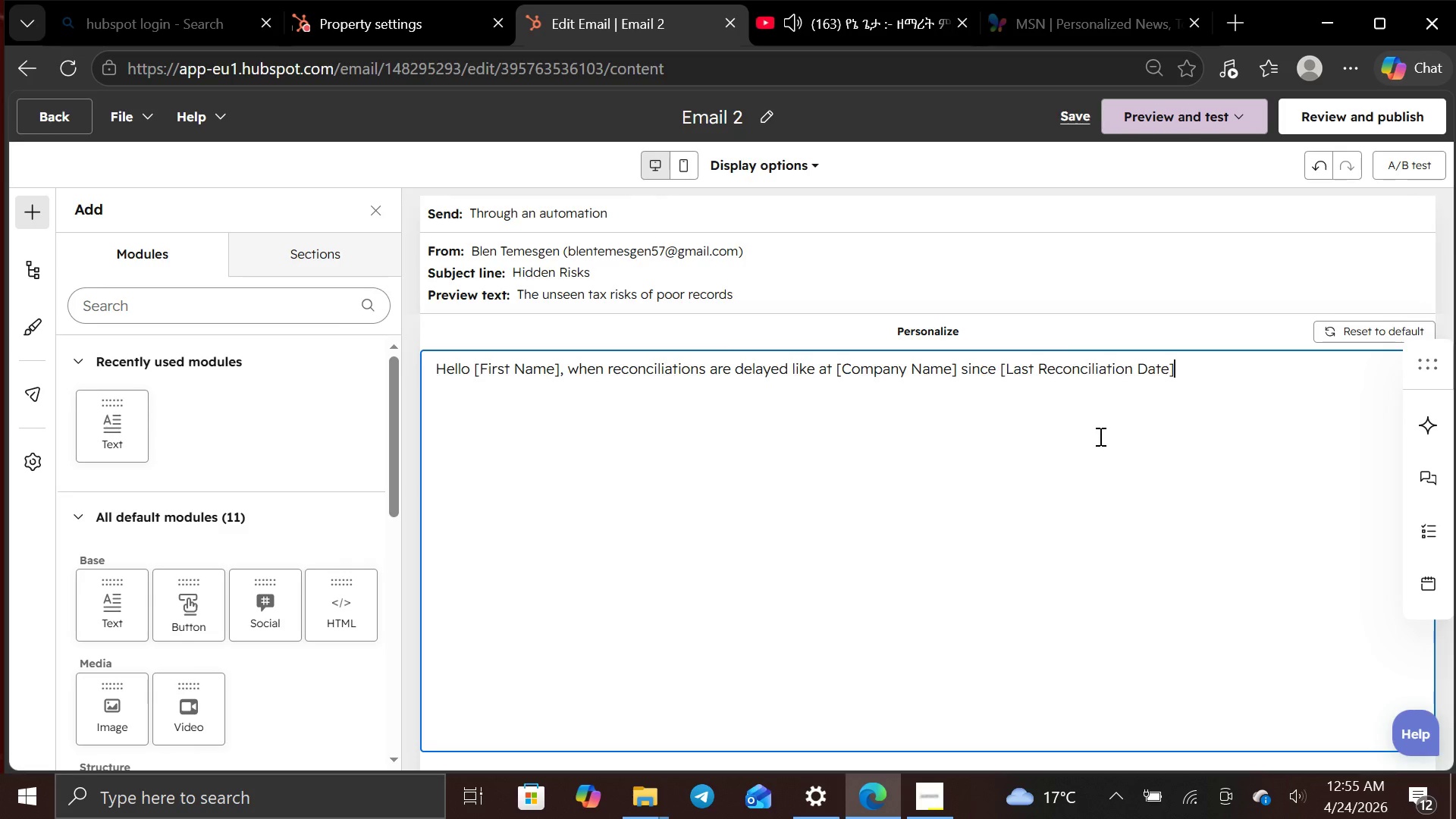 
key(ArrowRight)
 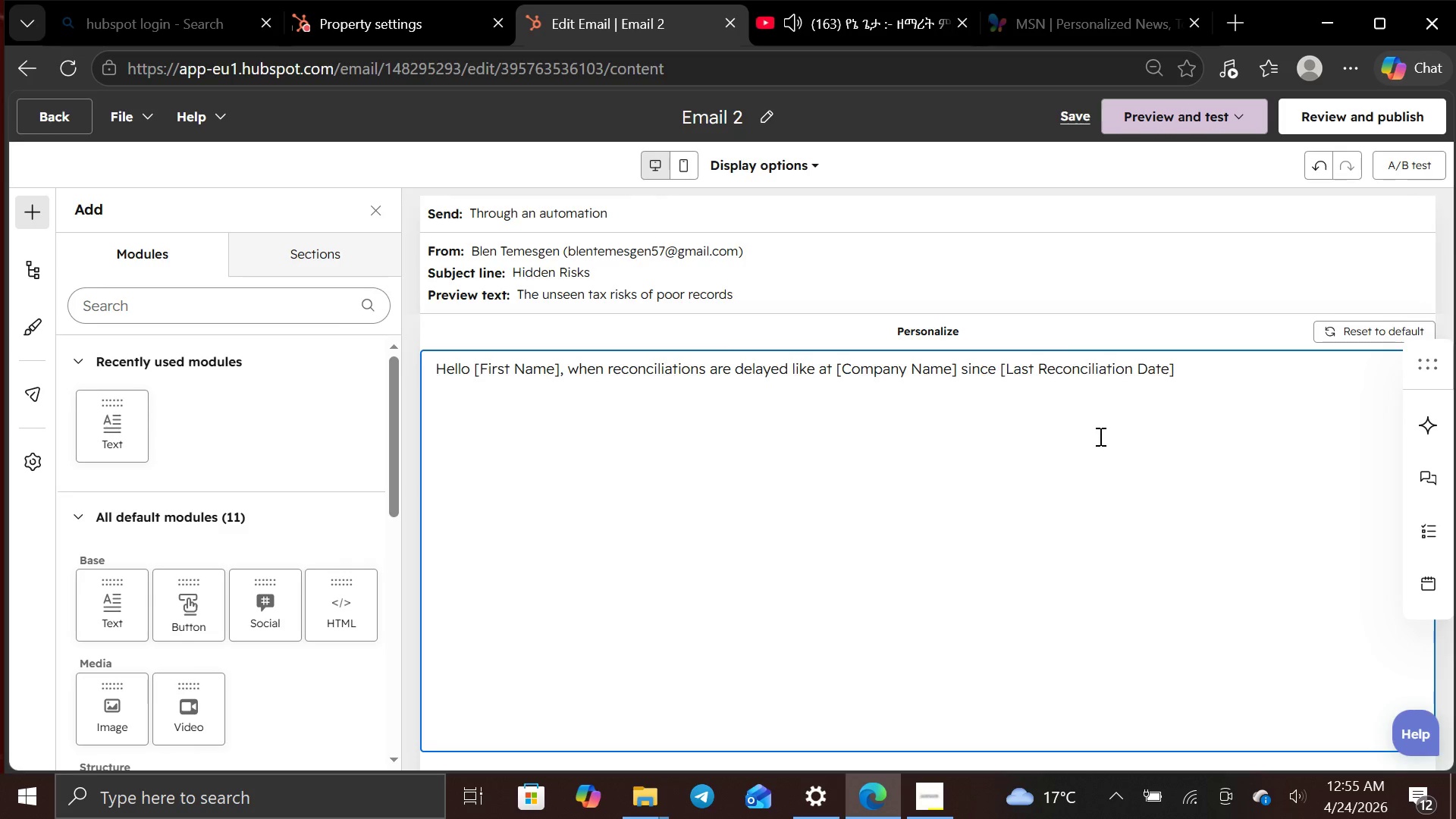 
type( hidden )
 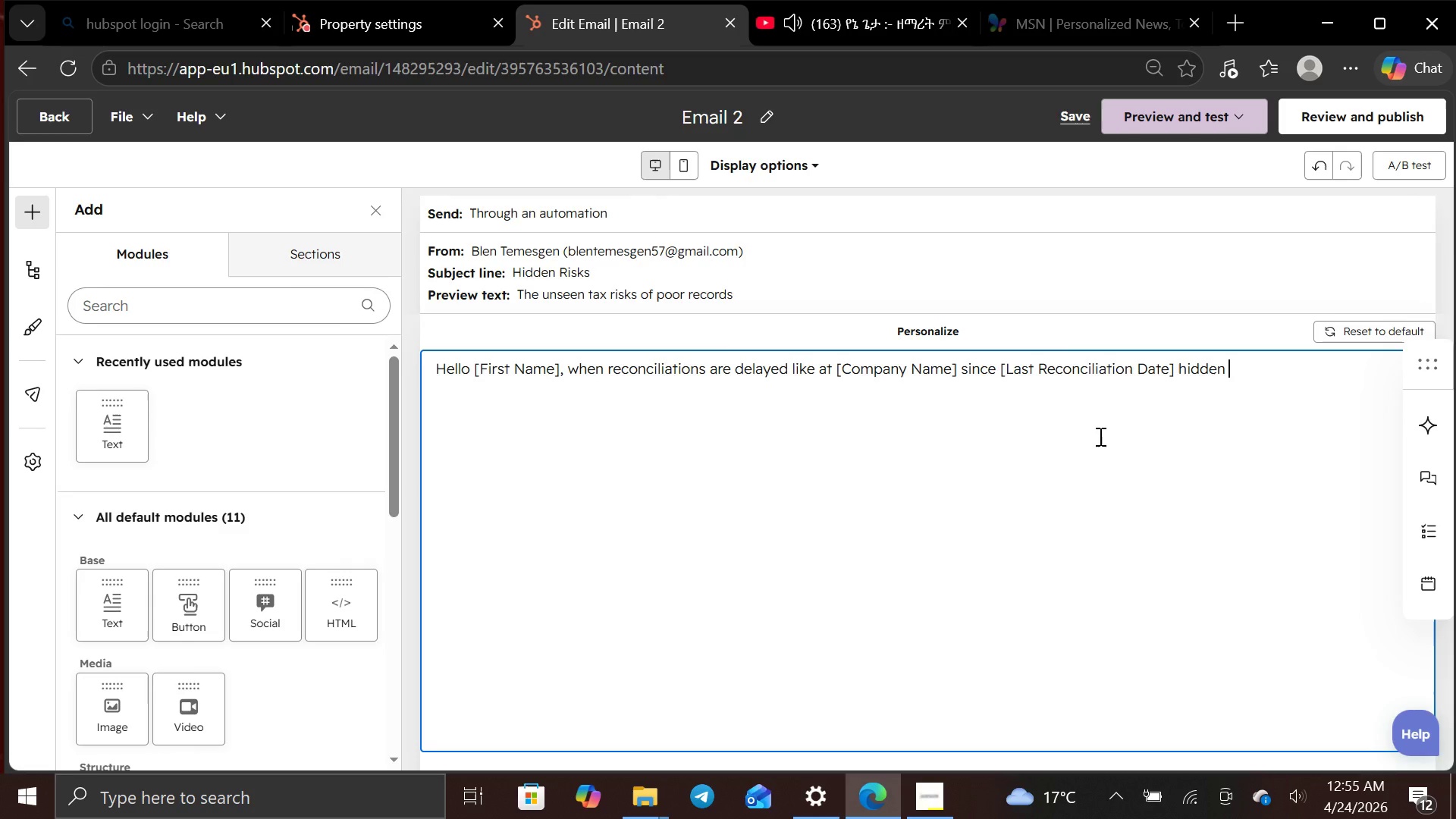 
type(risks begin to build )
key(Backspace)
type(. Inaccurate recor)
 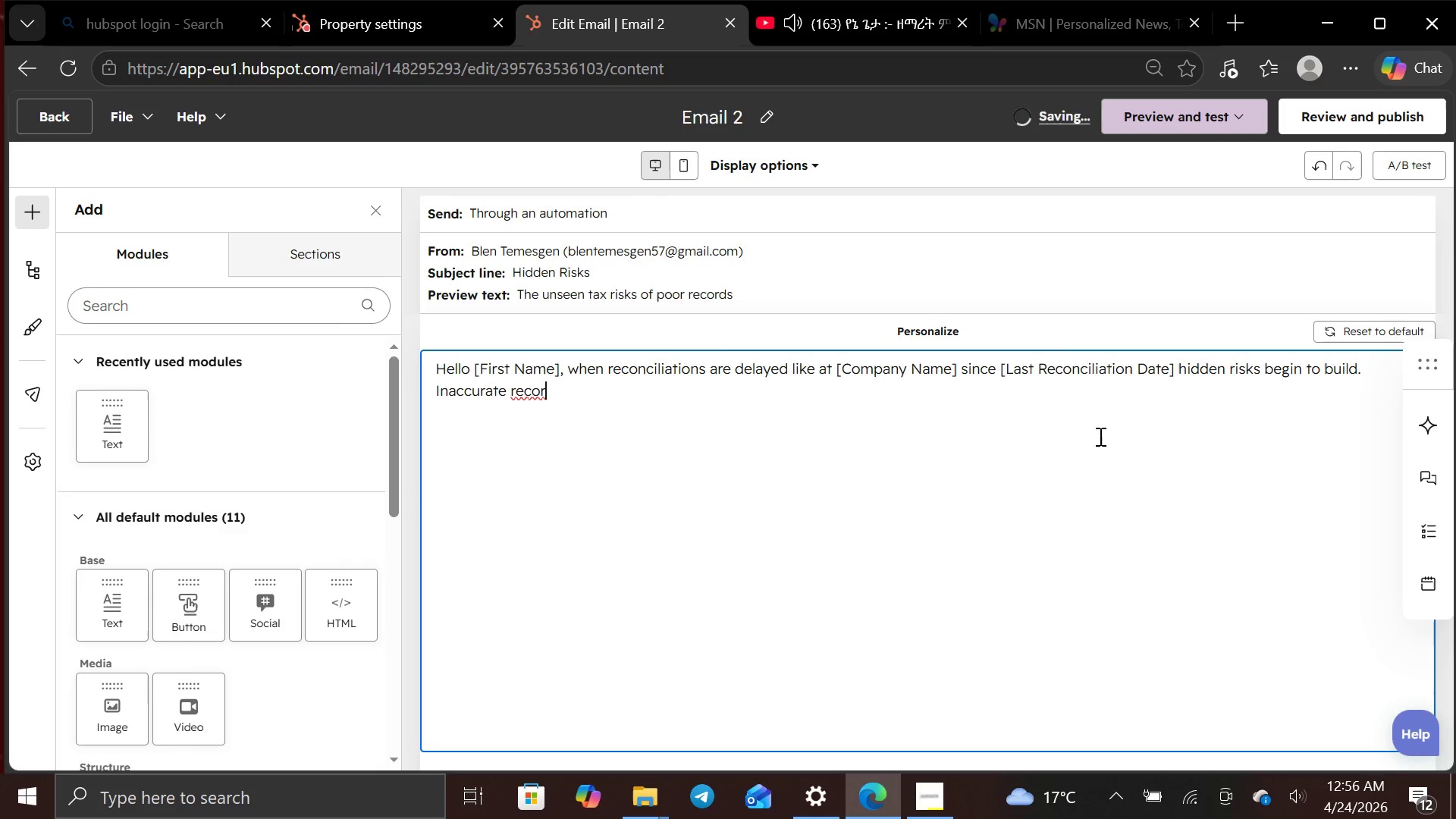 
type(ds can lead )
 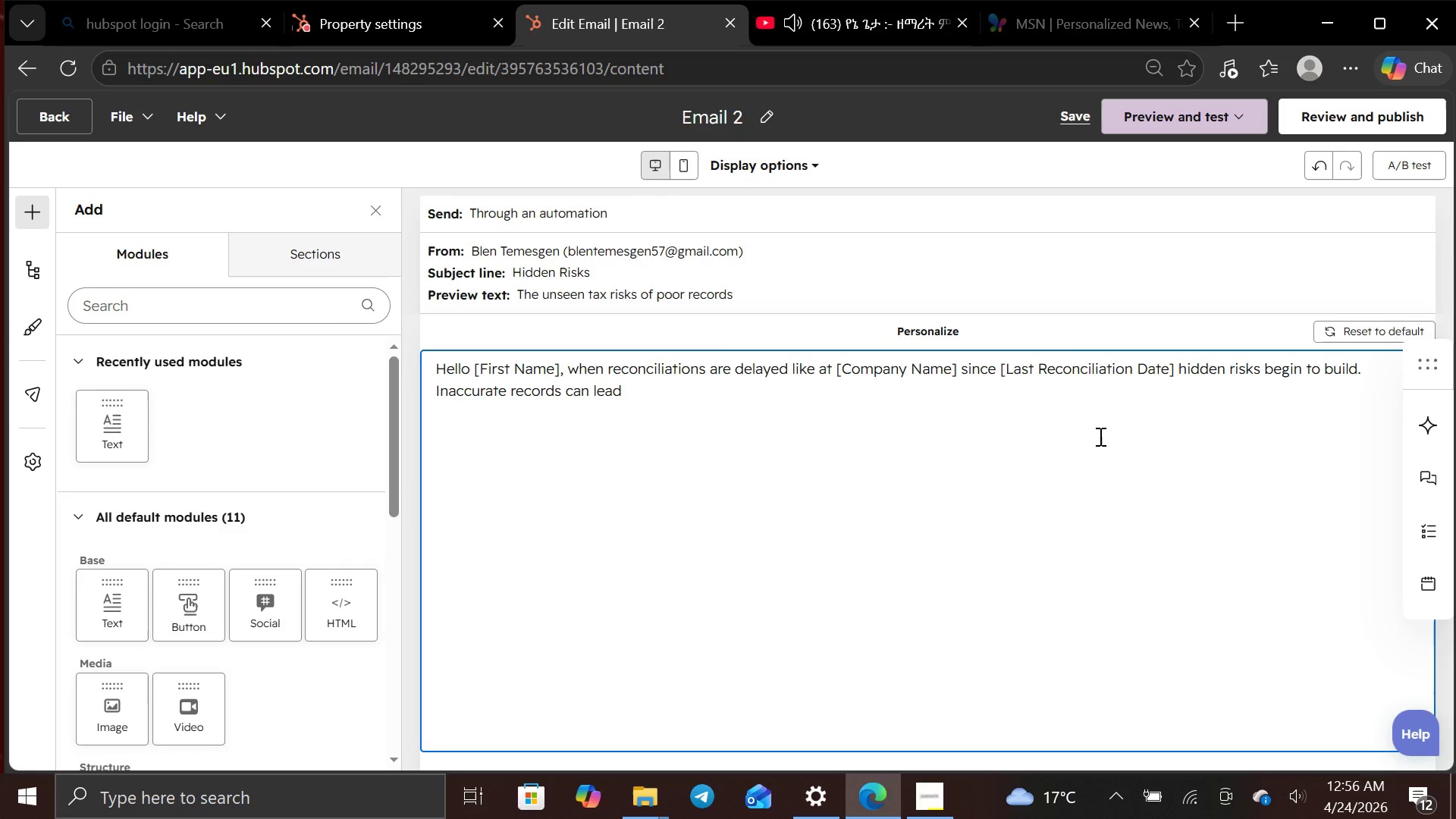 
type(to missed dedutions, compli)
 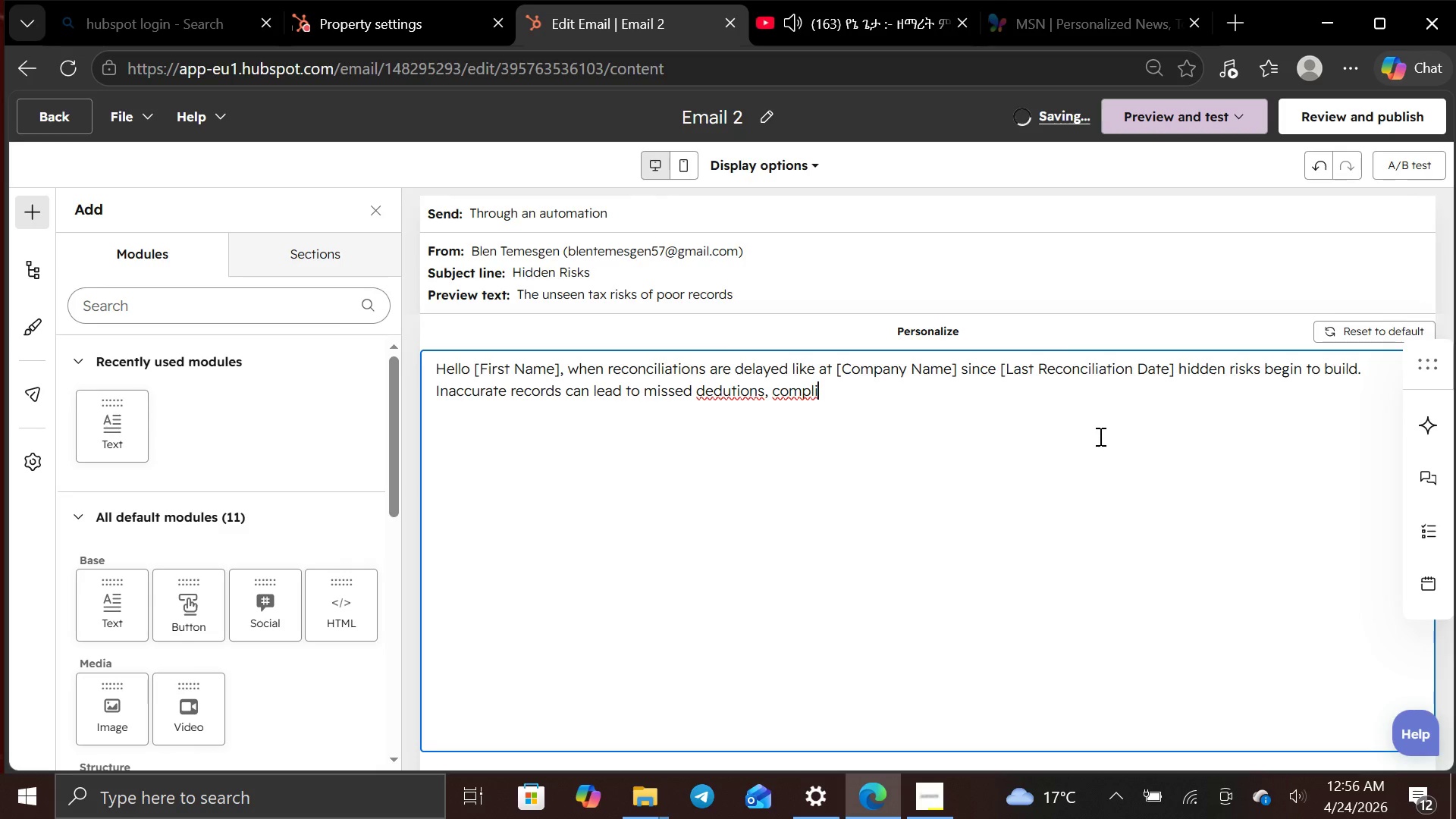 
type(ance issues, and en)
key(Backspace)
type(ven )
 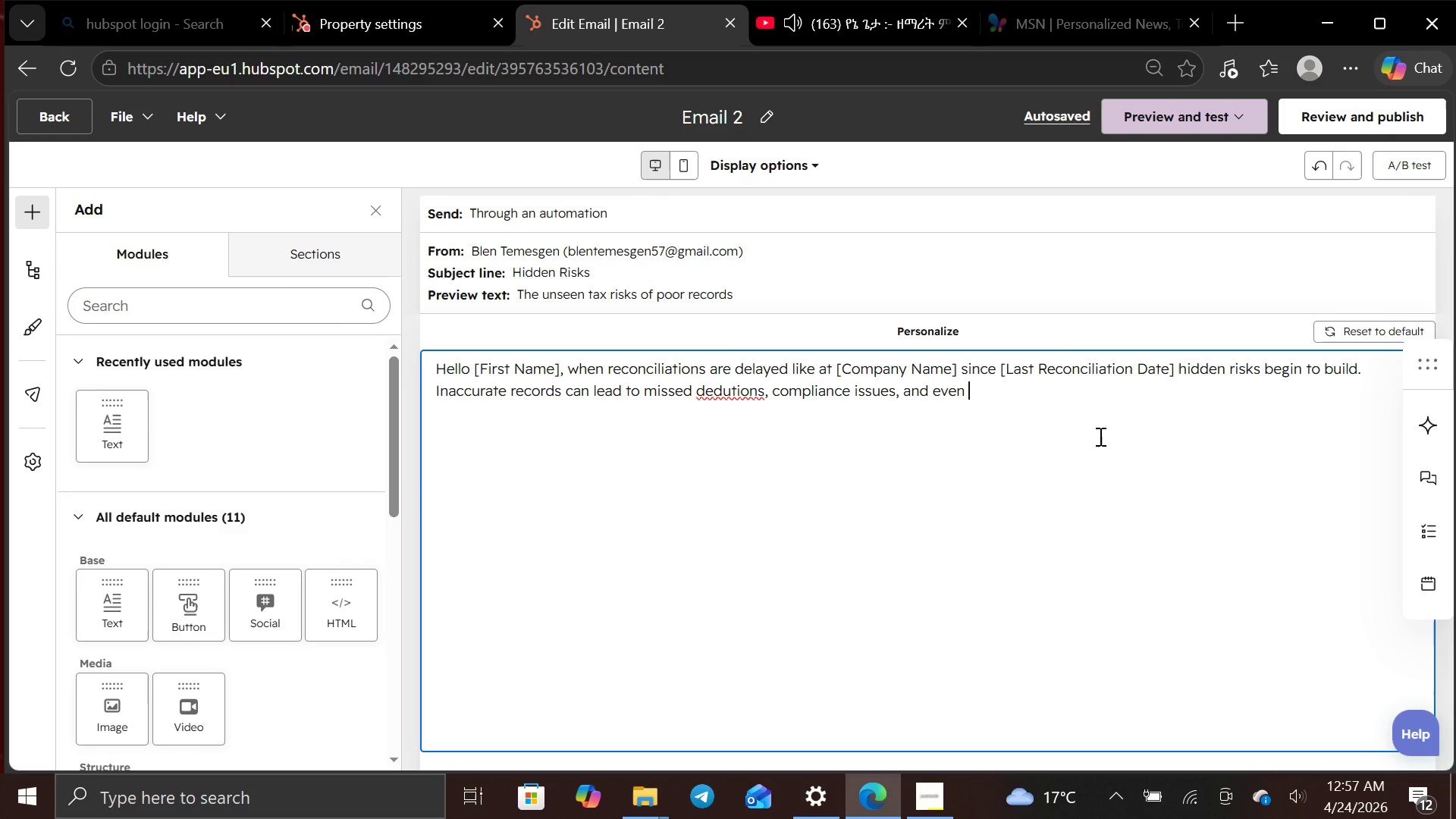 
wait(21.19)
 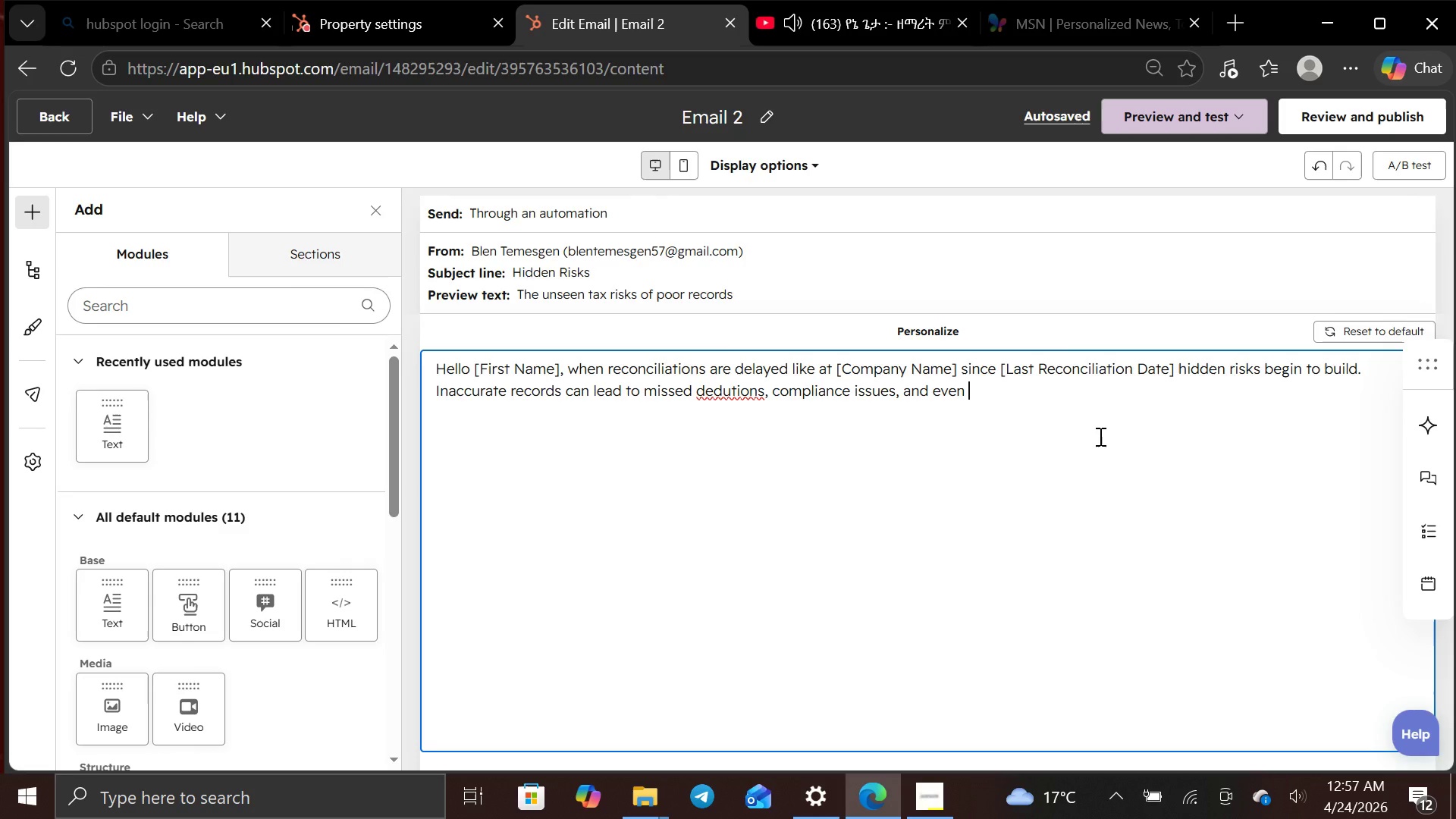 
type(pen)
 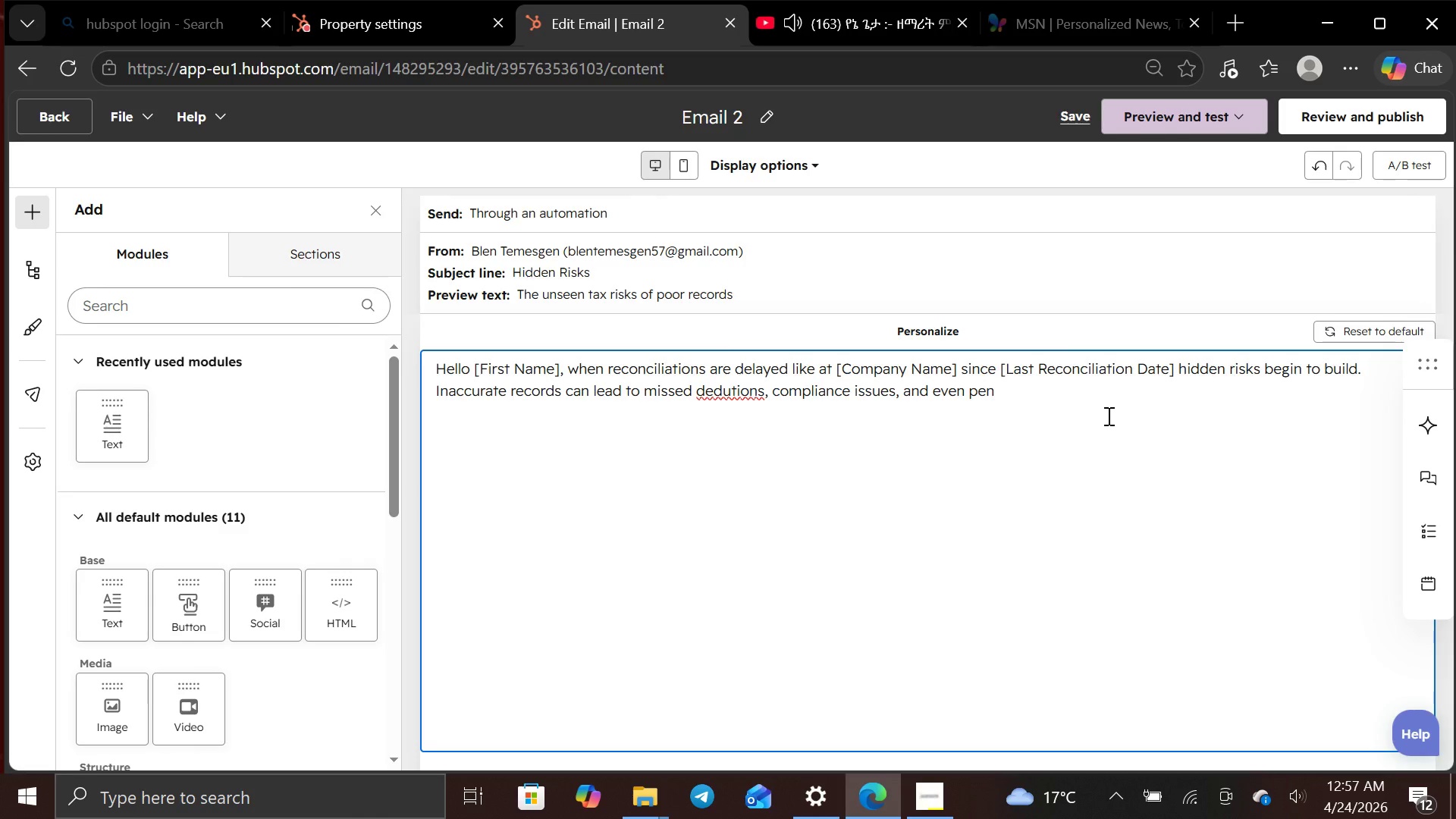 
type(alities )
 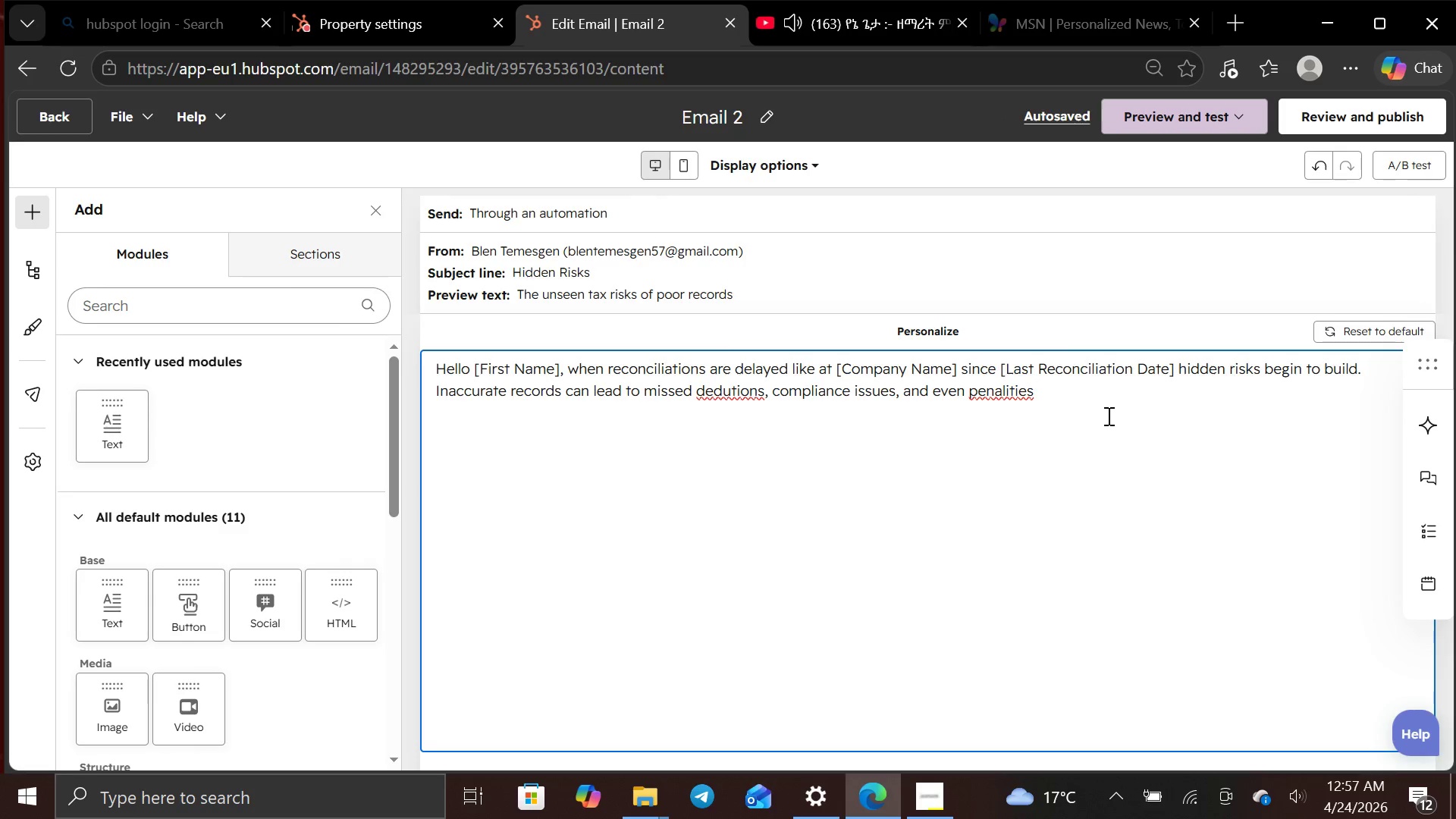 
wait(14.2)
 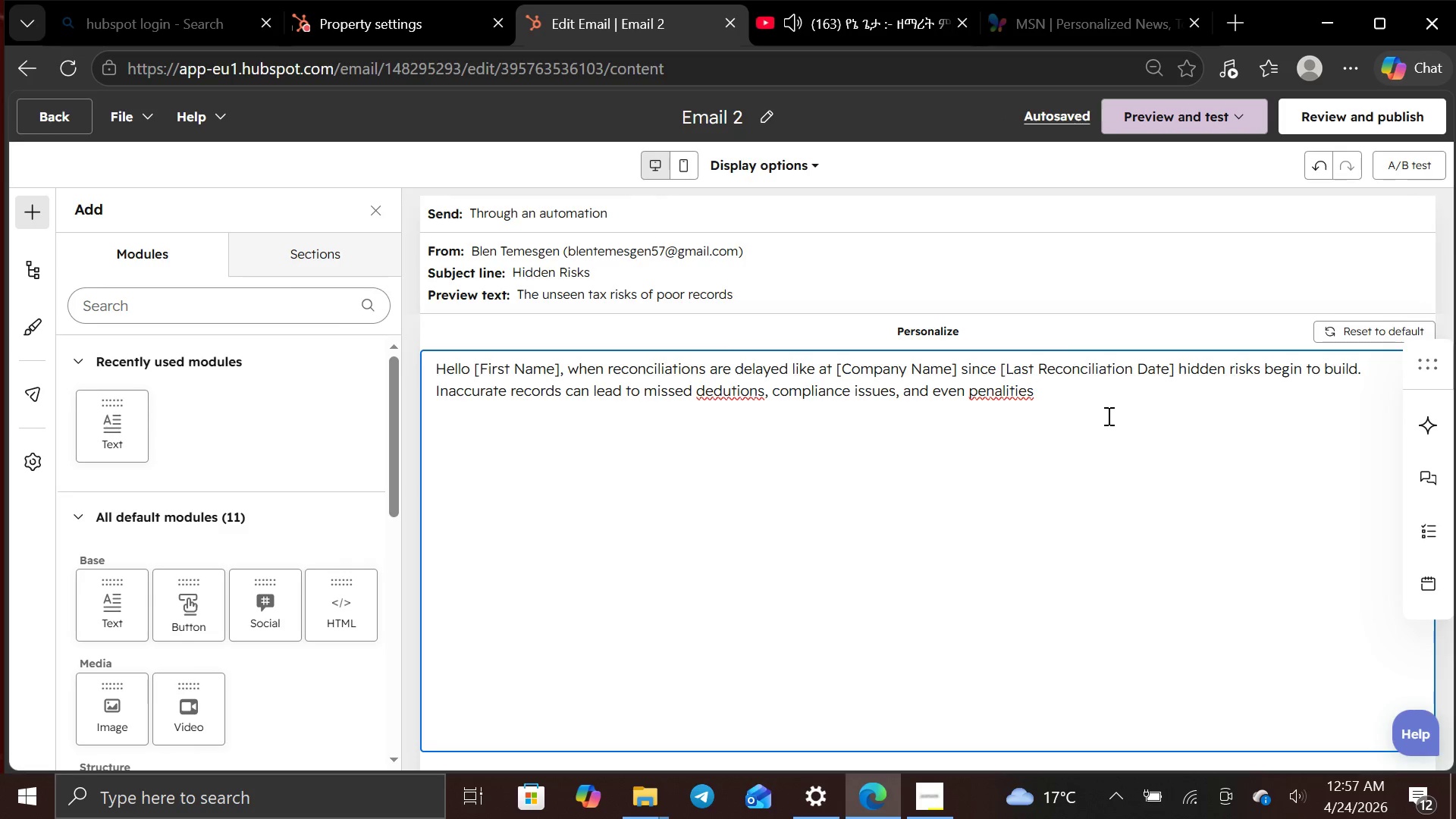 
key(ArrowLeft)
 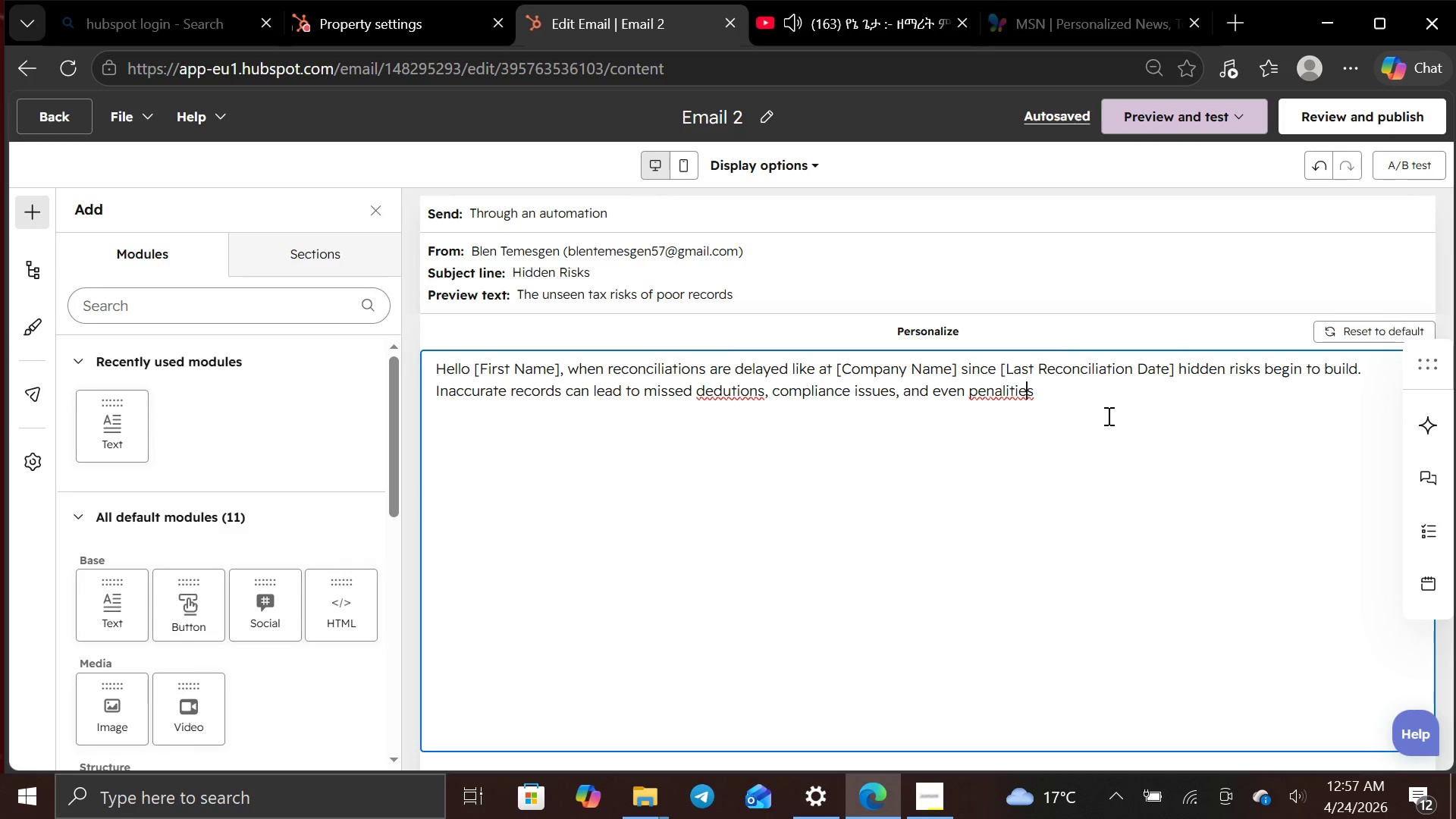 
key(ArrowLeft)
 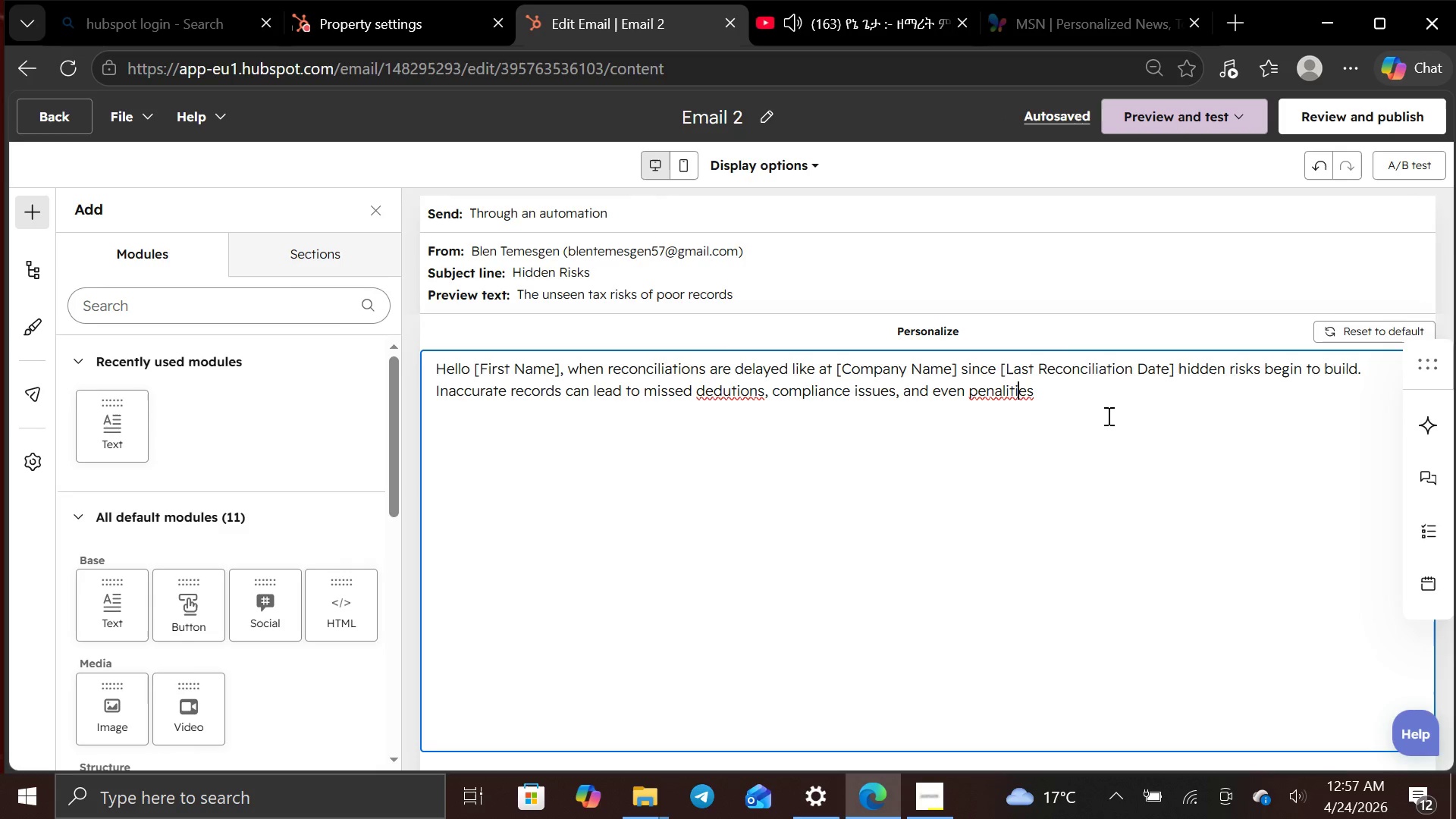 
key(ArrowLeft)
 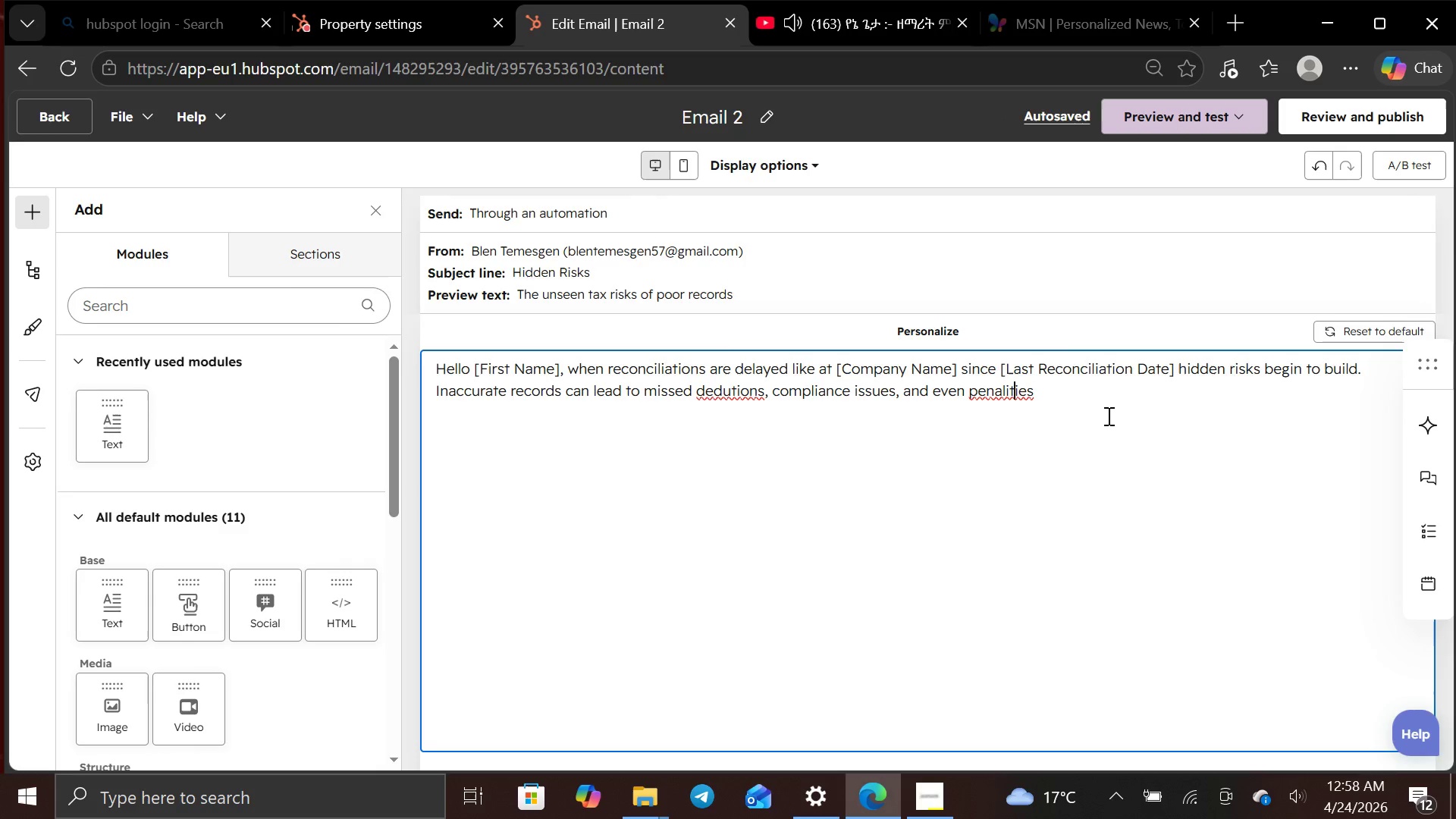 
key(ArrowLeft)
 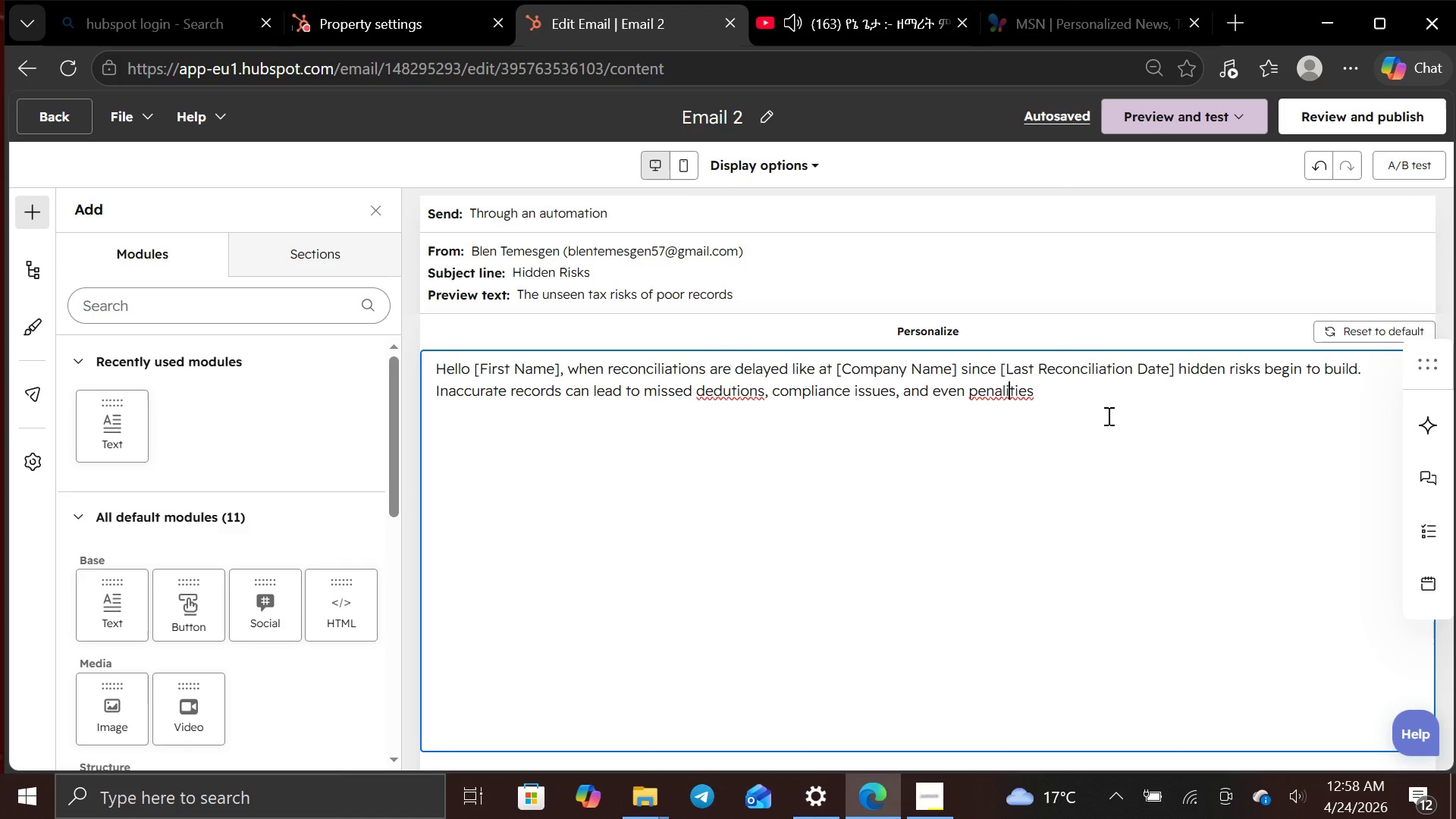 
key(ArrowLeft)
 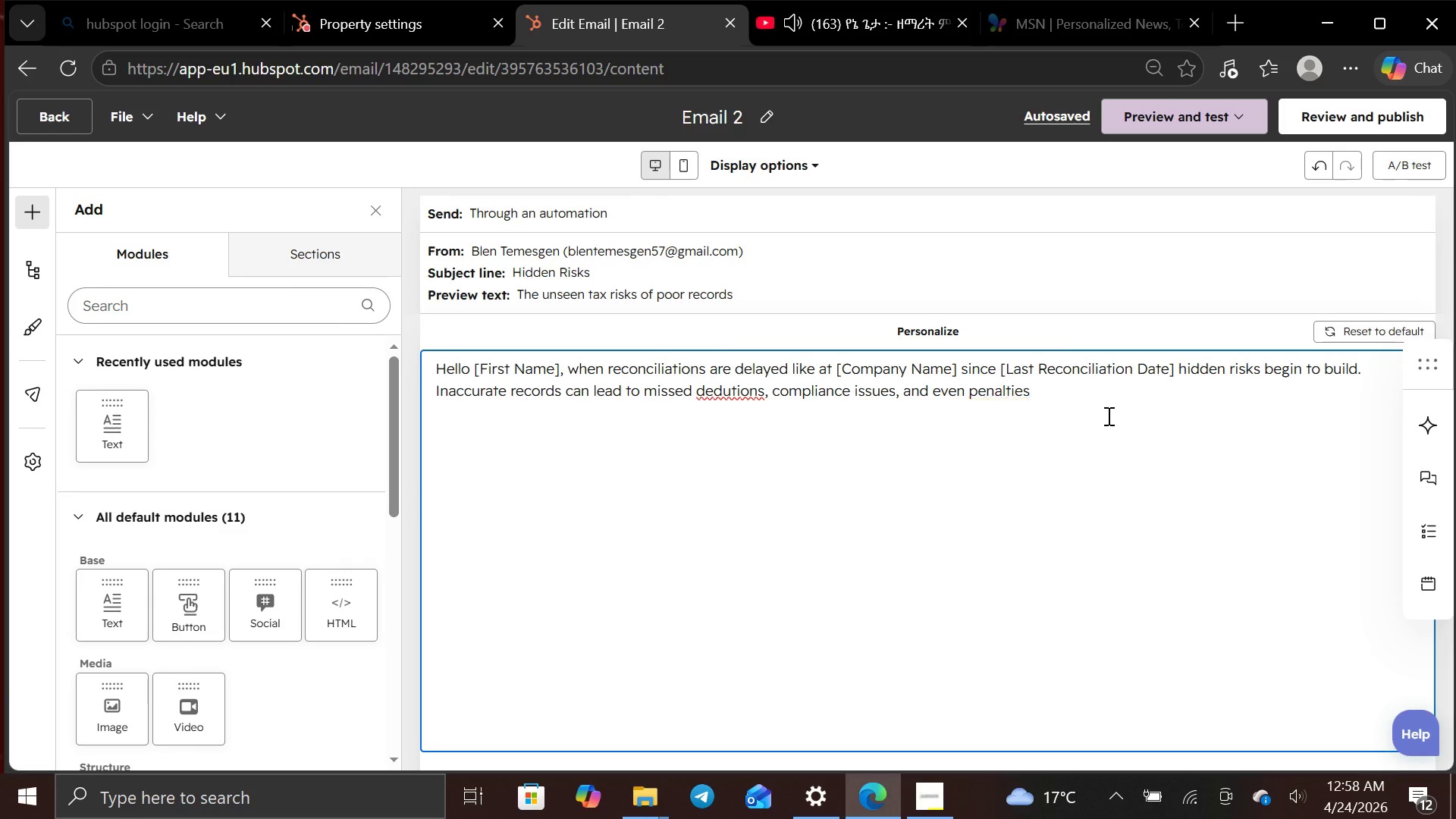 
key(Backspace)
 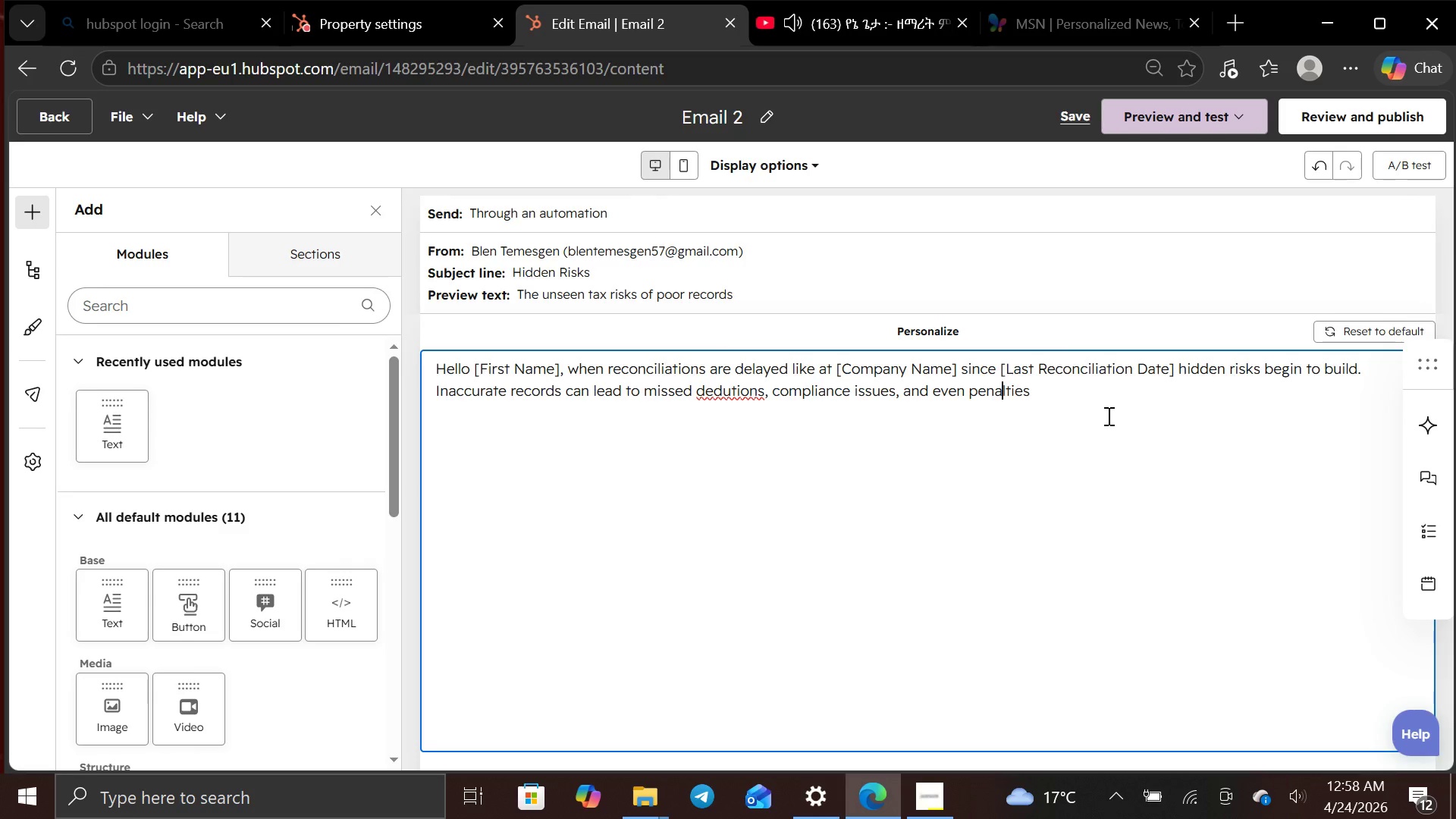 
hold_key(key=ArrowLeft, duration=1.51)
 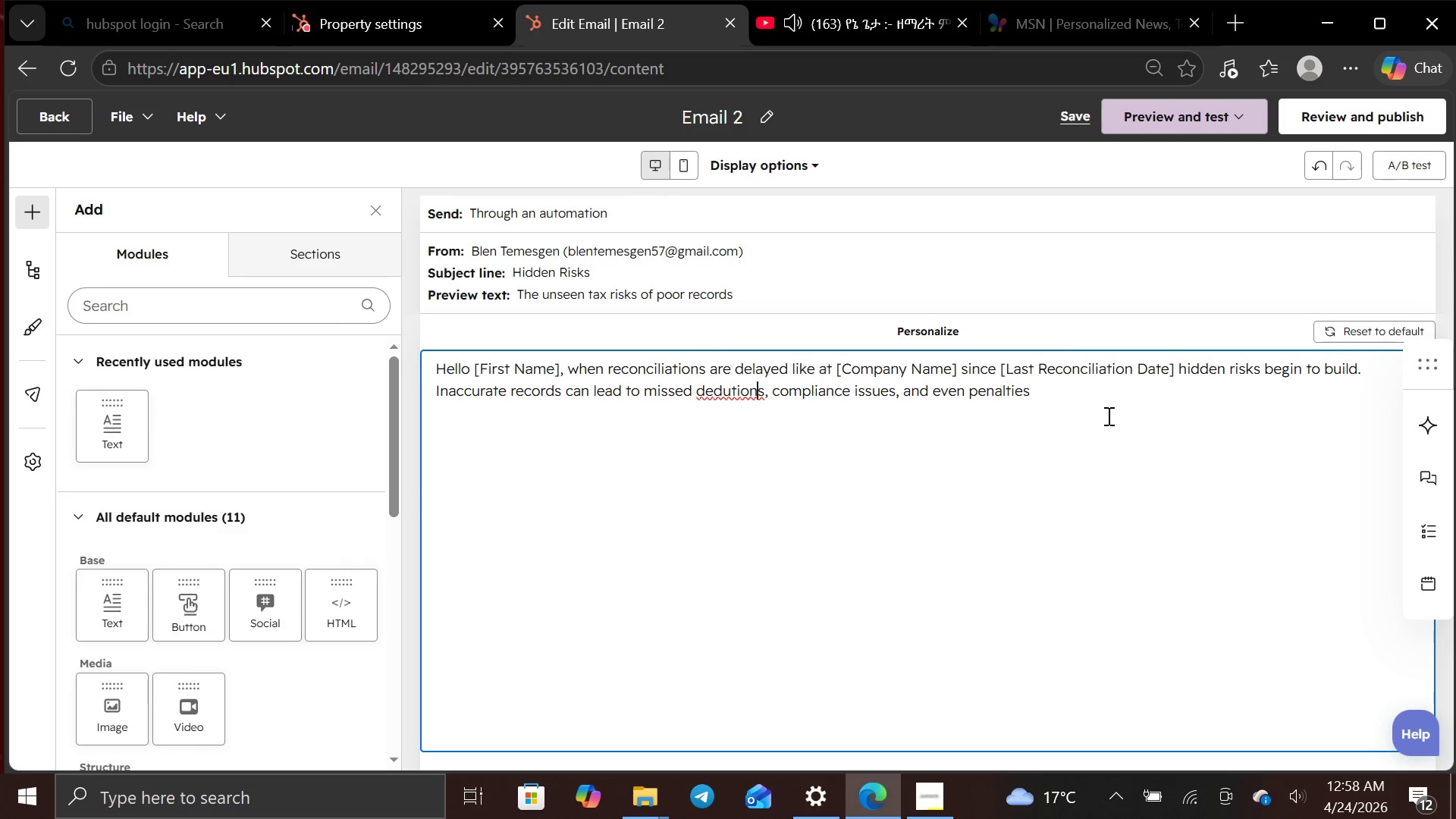 
key(ArrowLeft)
 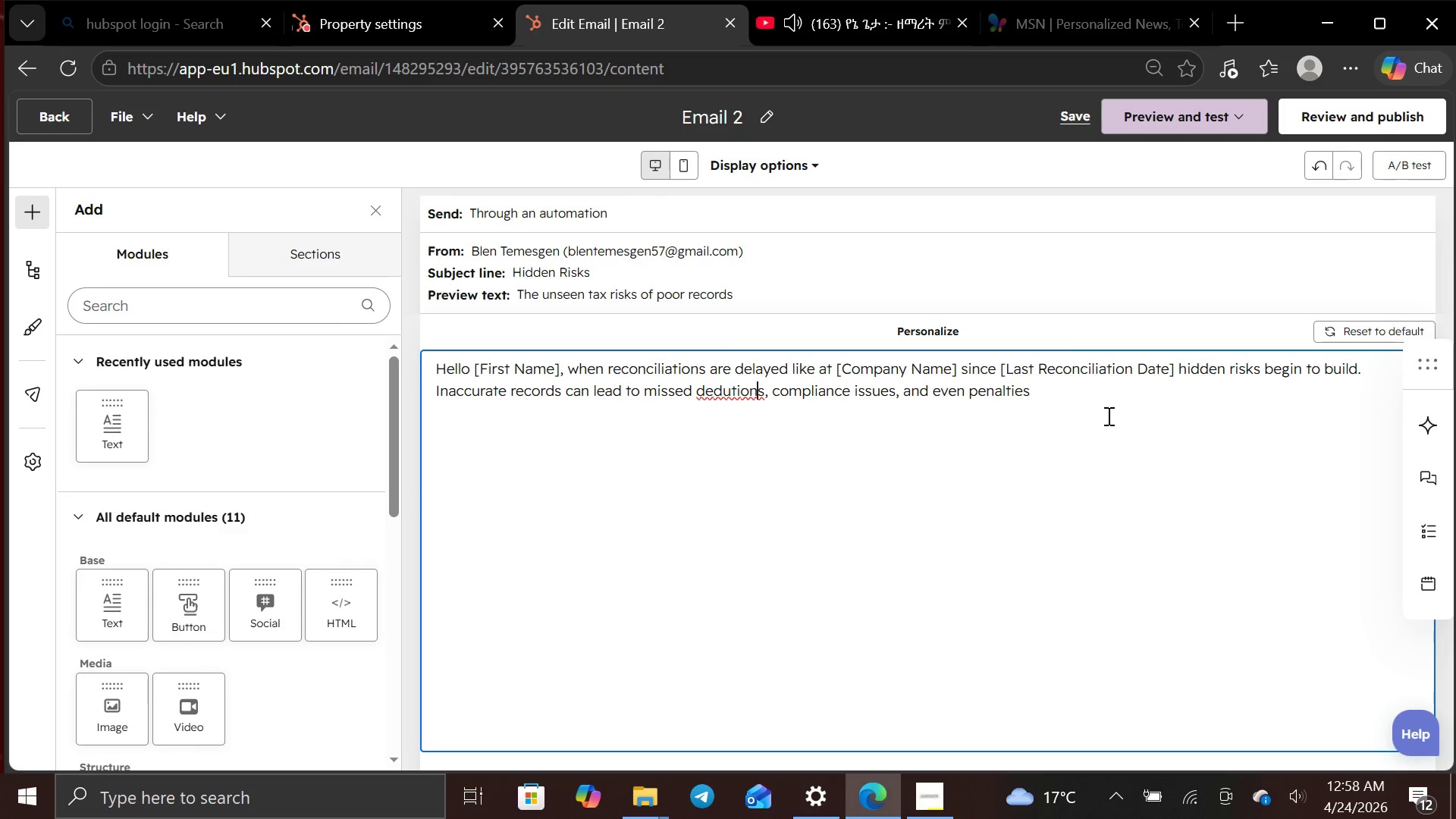 
key(ArrowLeft)
 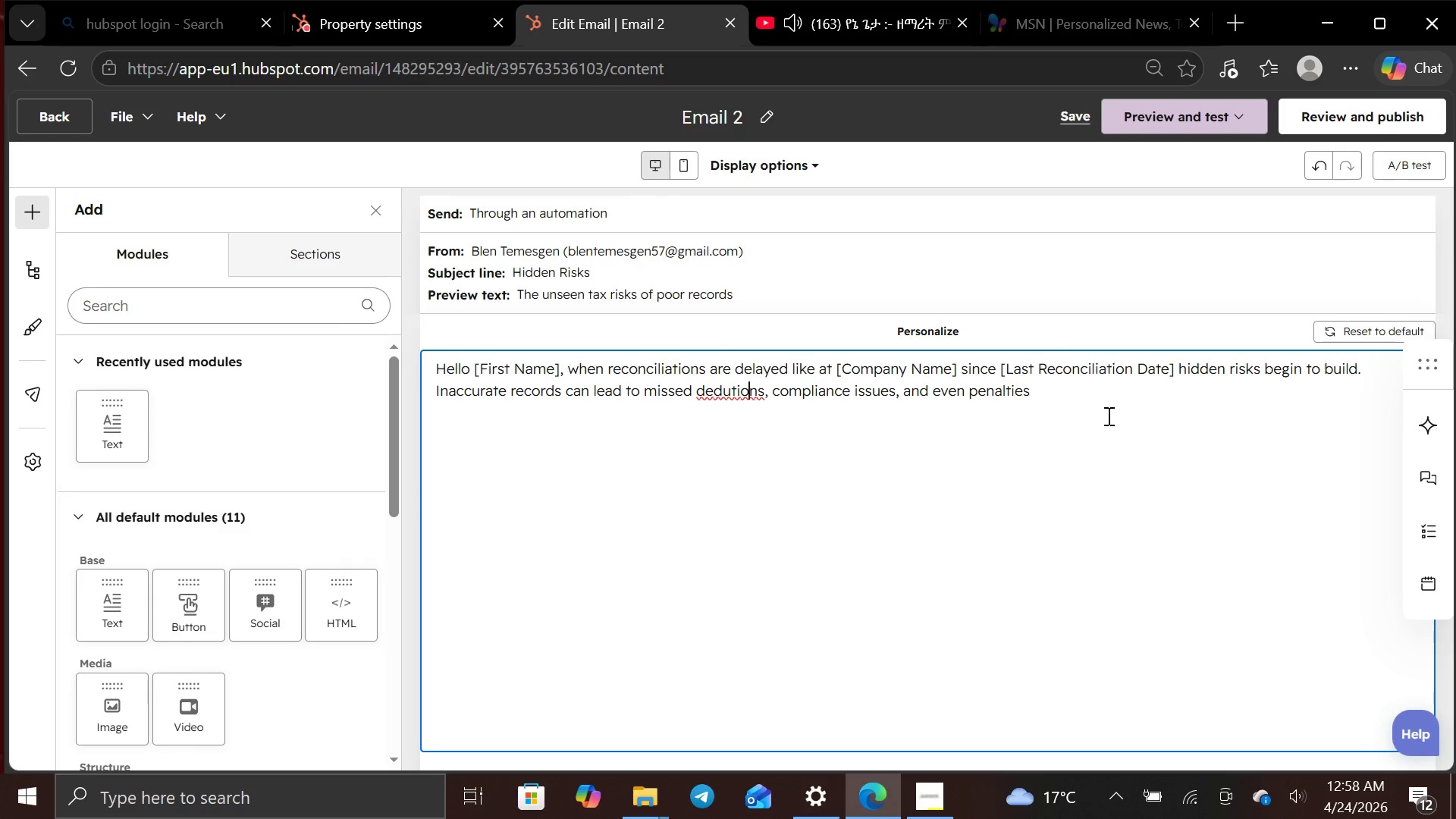 
hold_key(key=ArrowLeft, duration=8.73)
 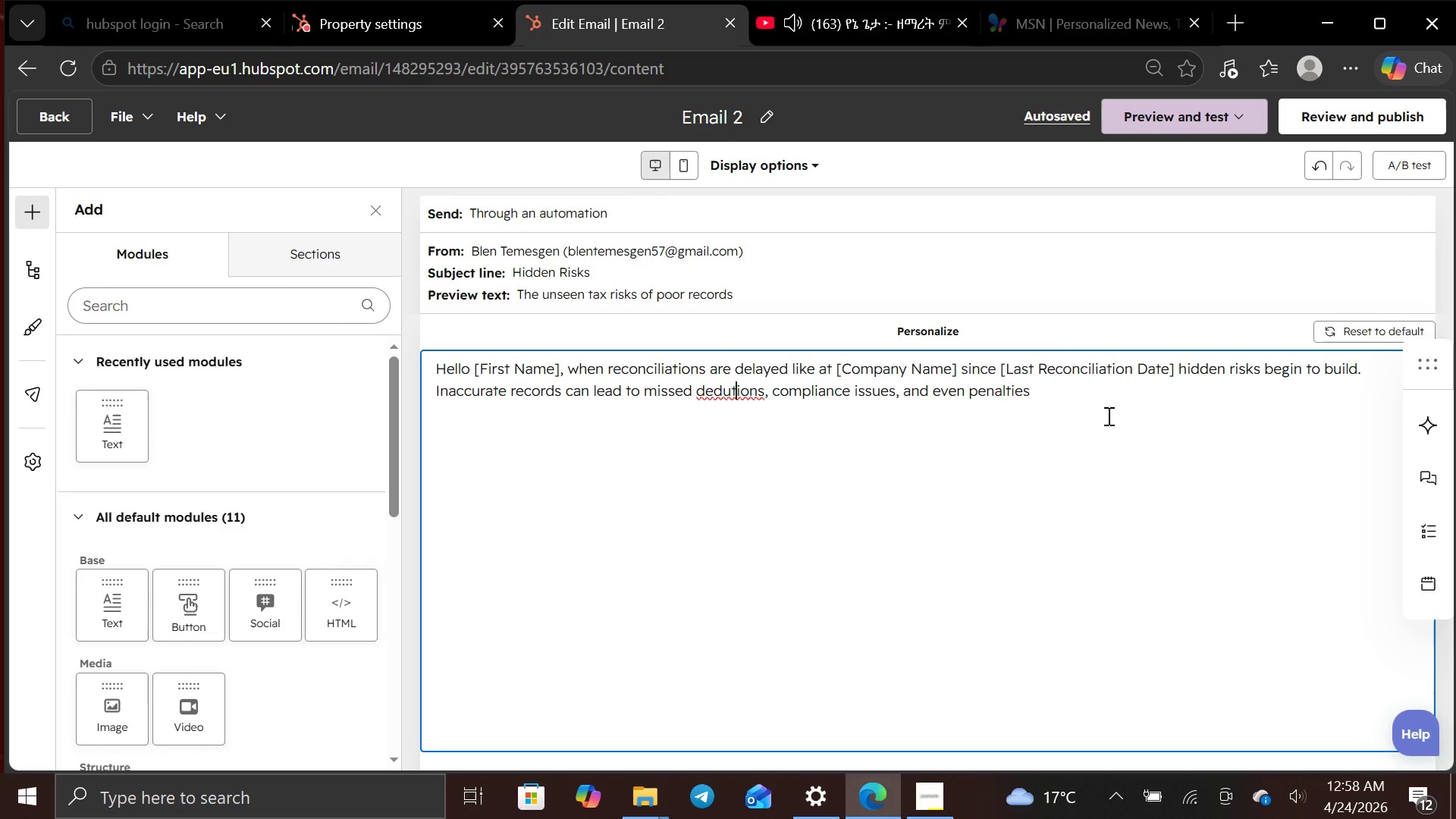 
key(ArrowLeft)
 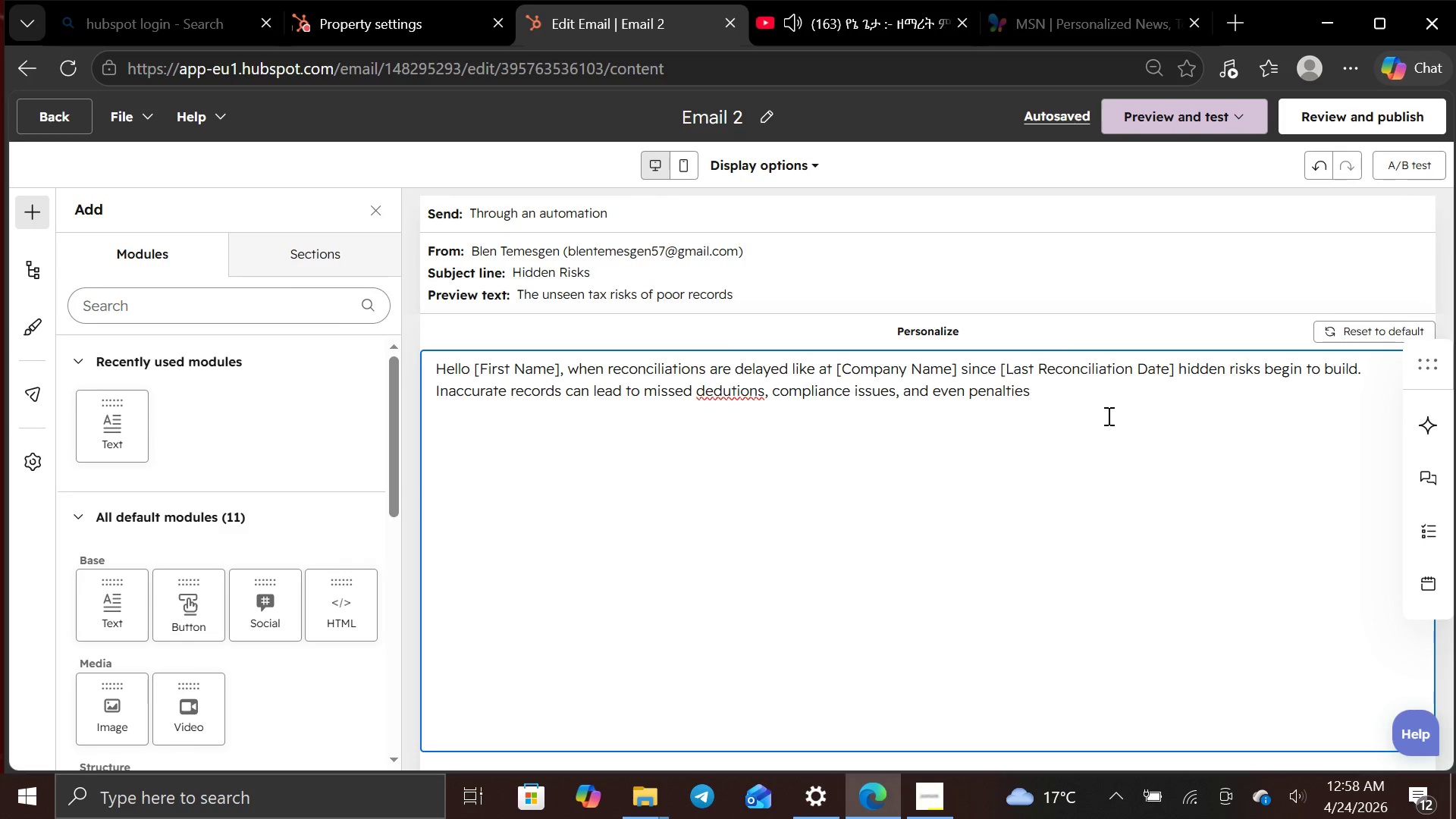 
key(C)
 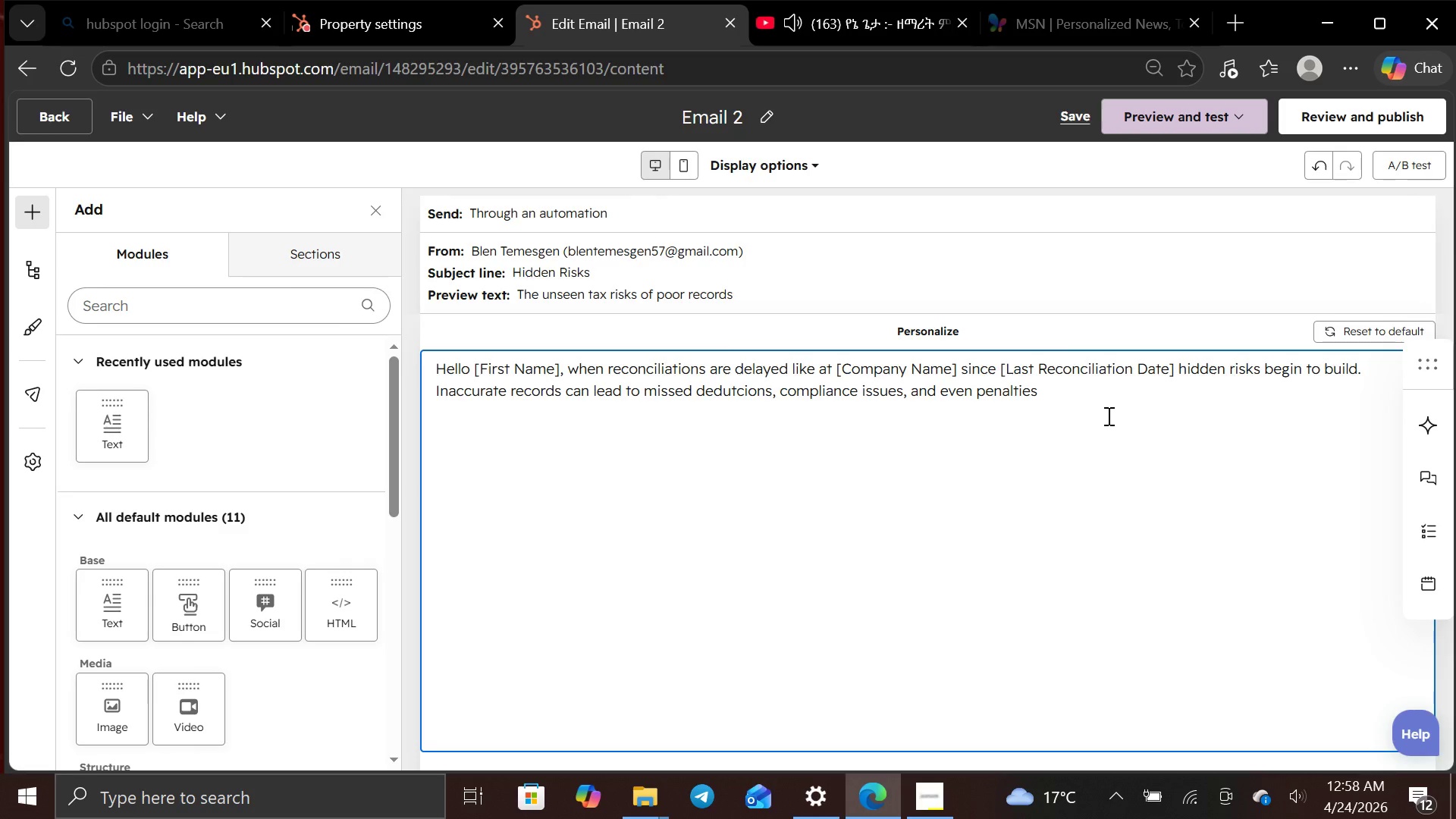 
hold_key(key=ArrowRight, duration=1.51)
 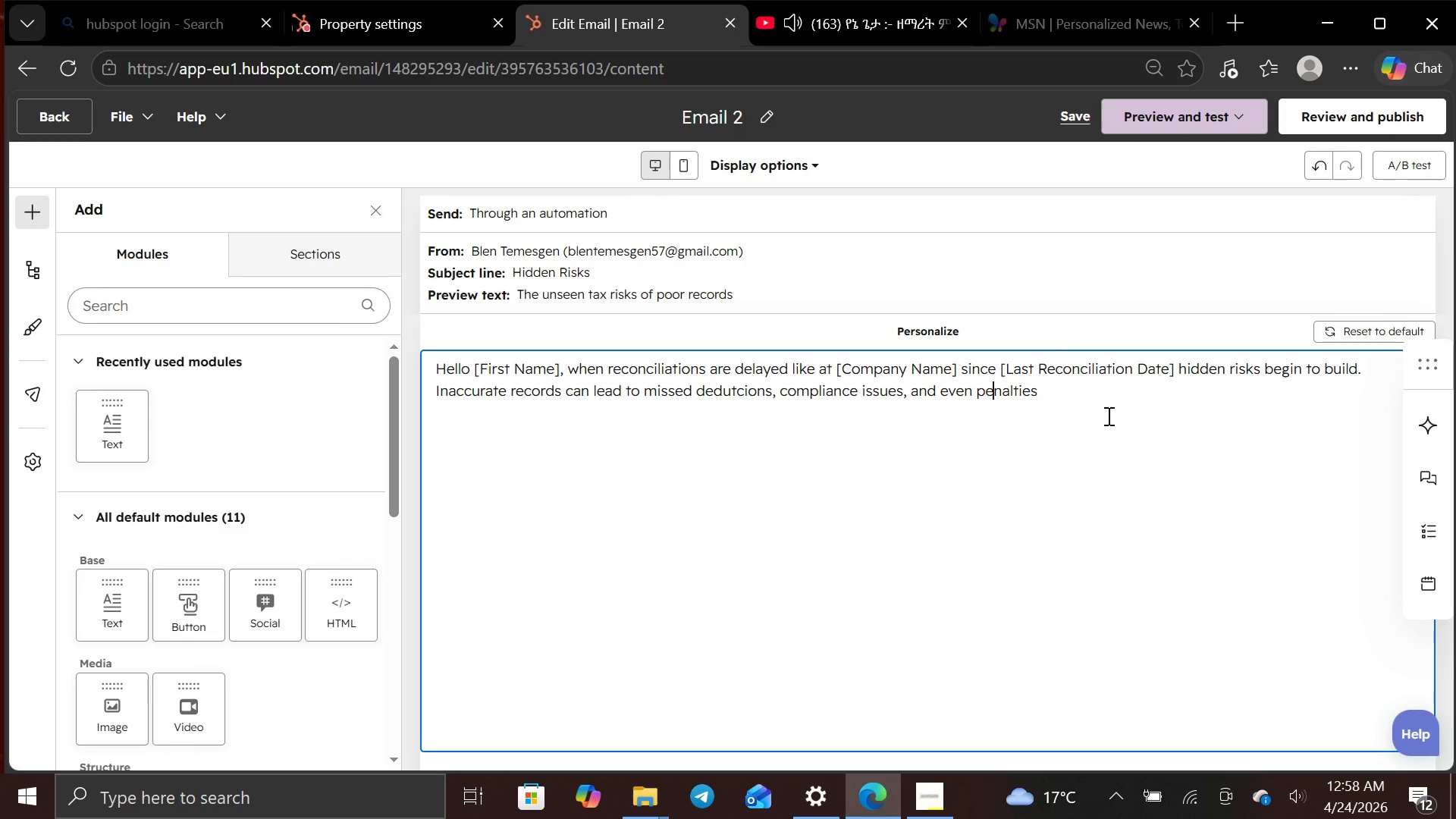 
key(ArrowRight)
 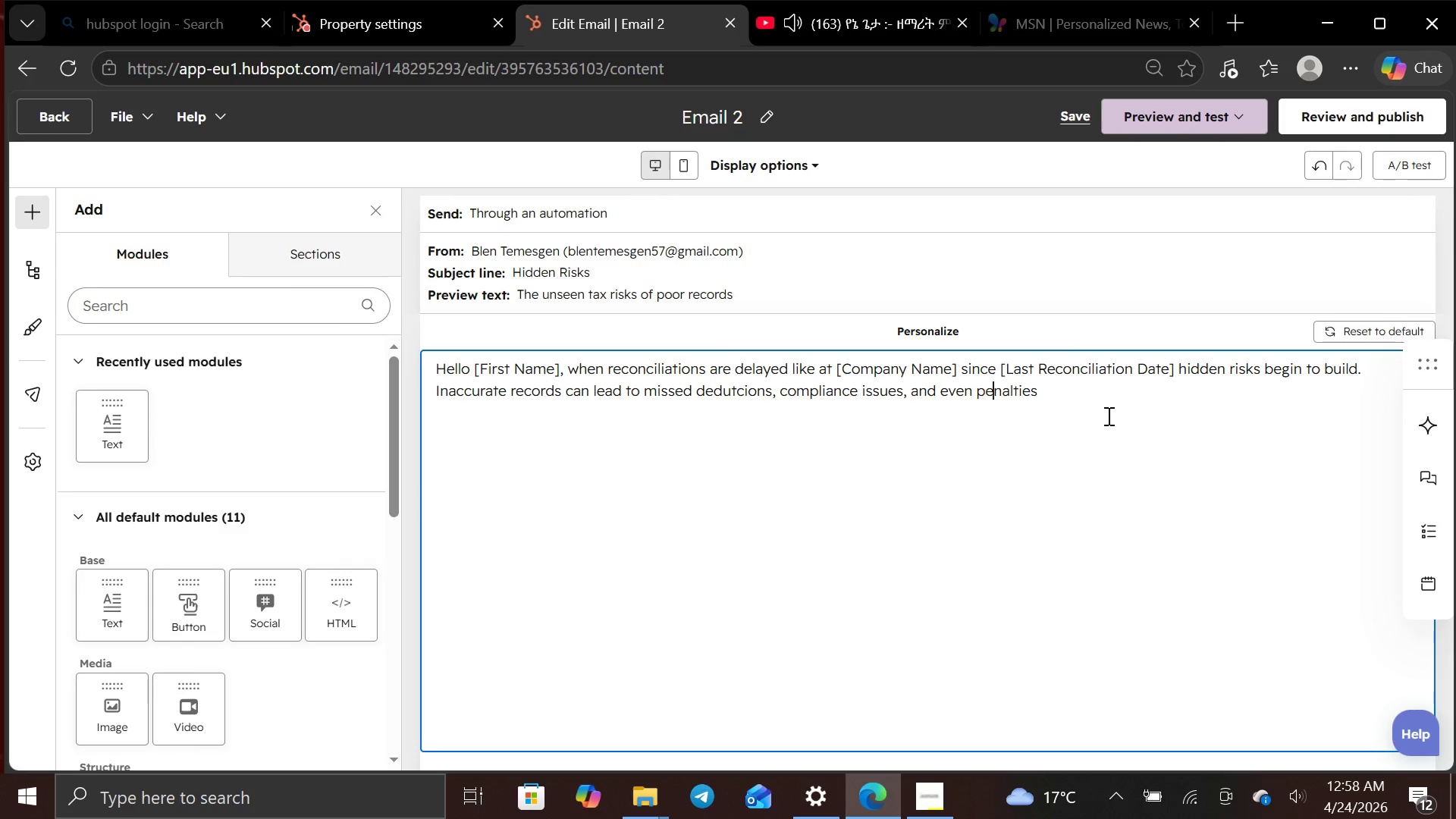 
key(ArrowRight)
 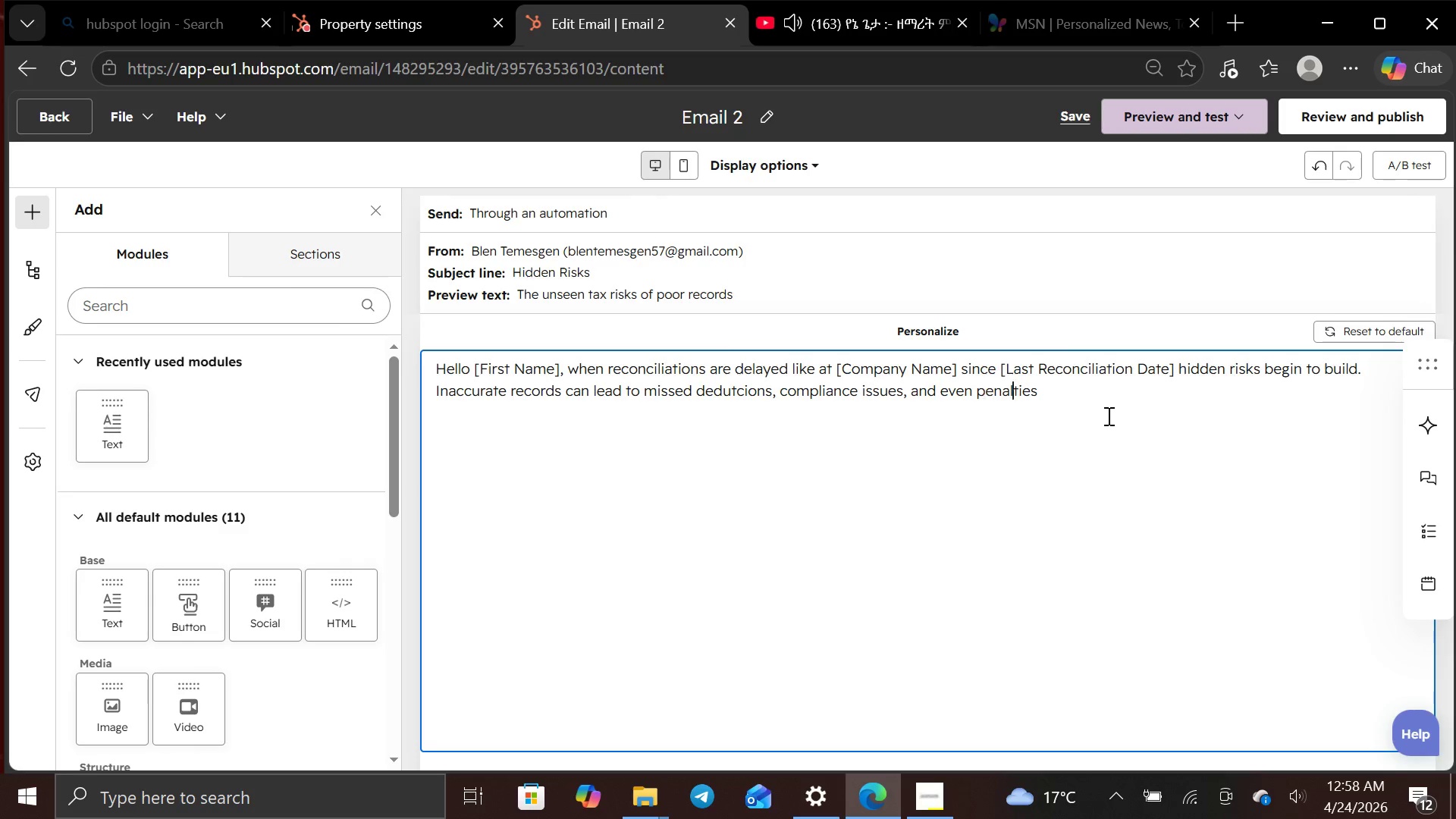 
key(ArrowRight)
 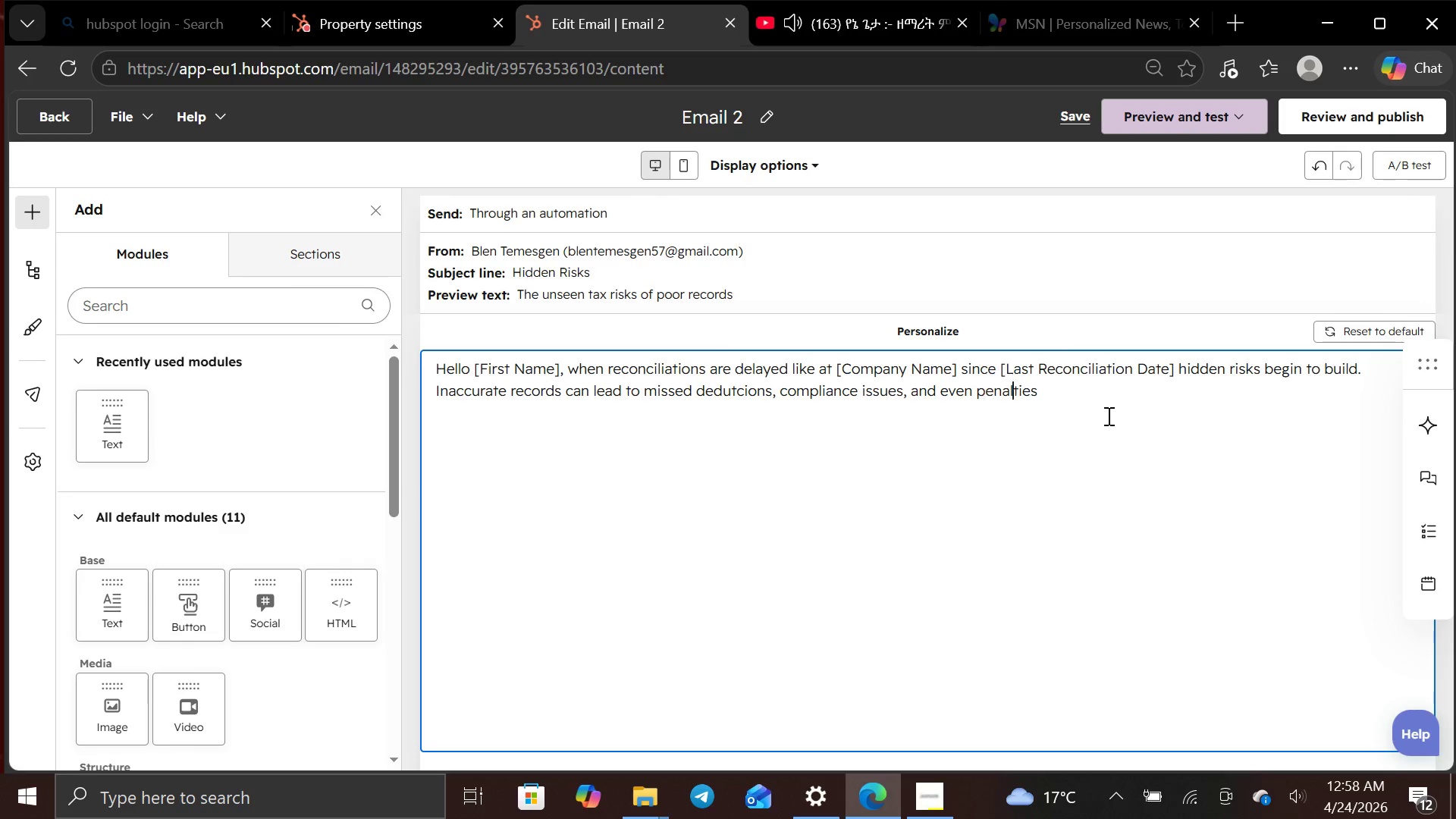 
key(ArrowRight)
 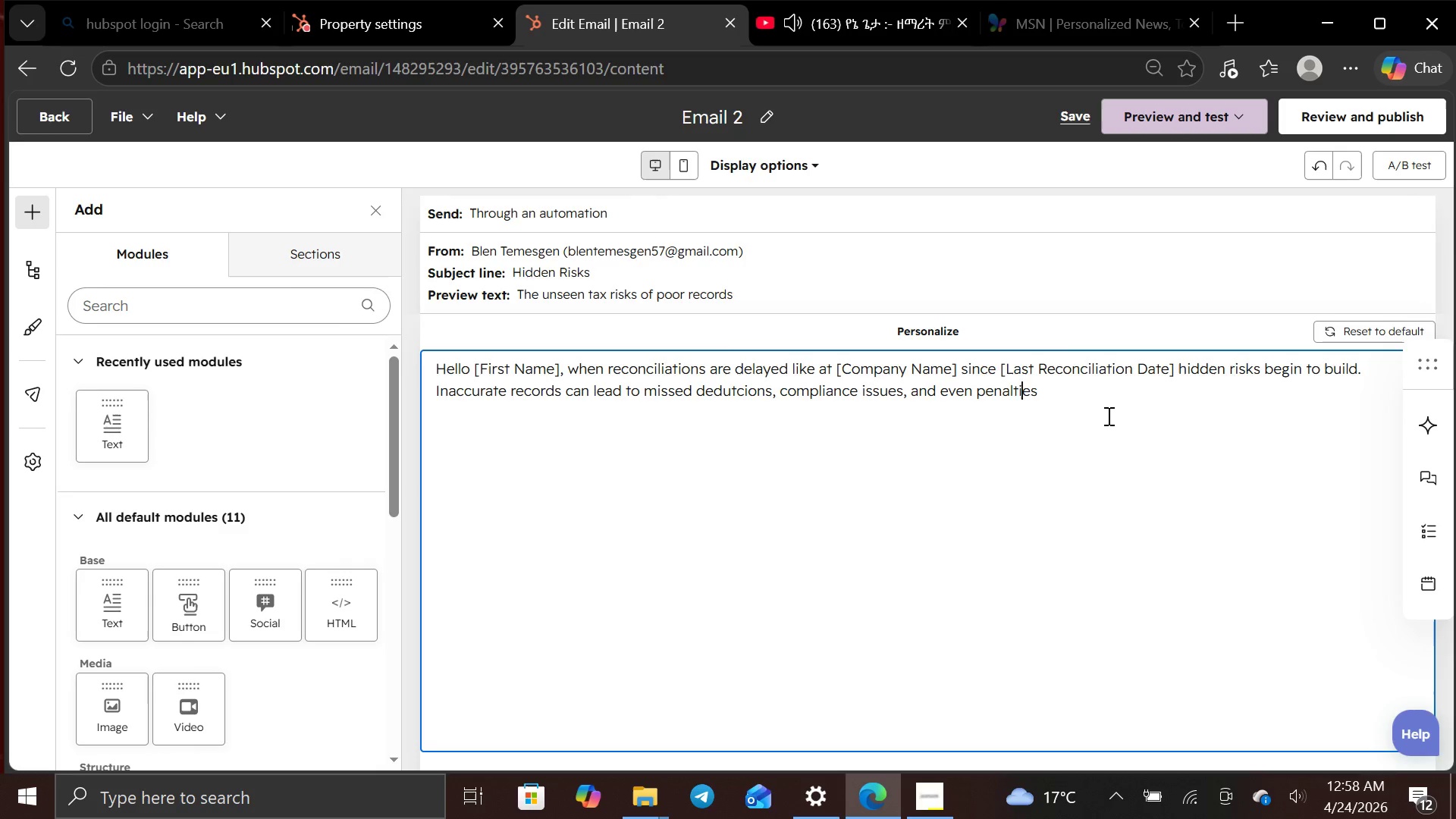 
key(ArrowRight)
 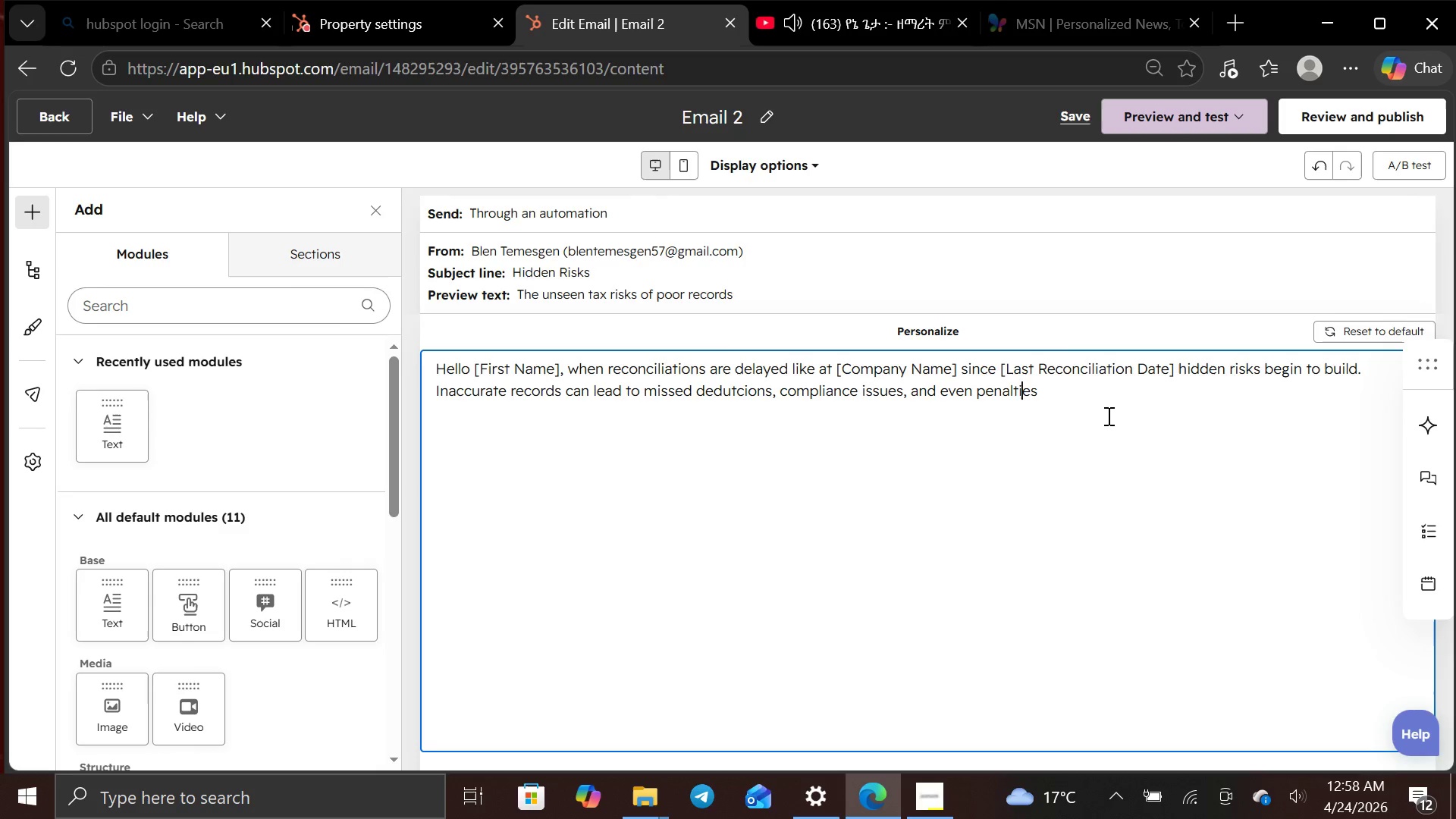 
key(ArrowRight)
 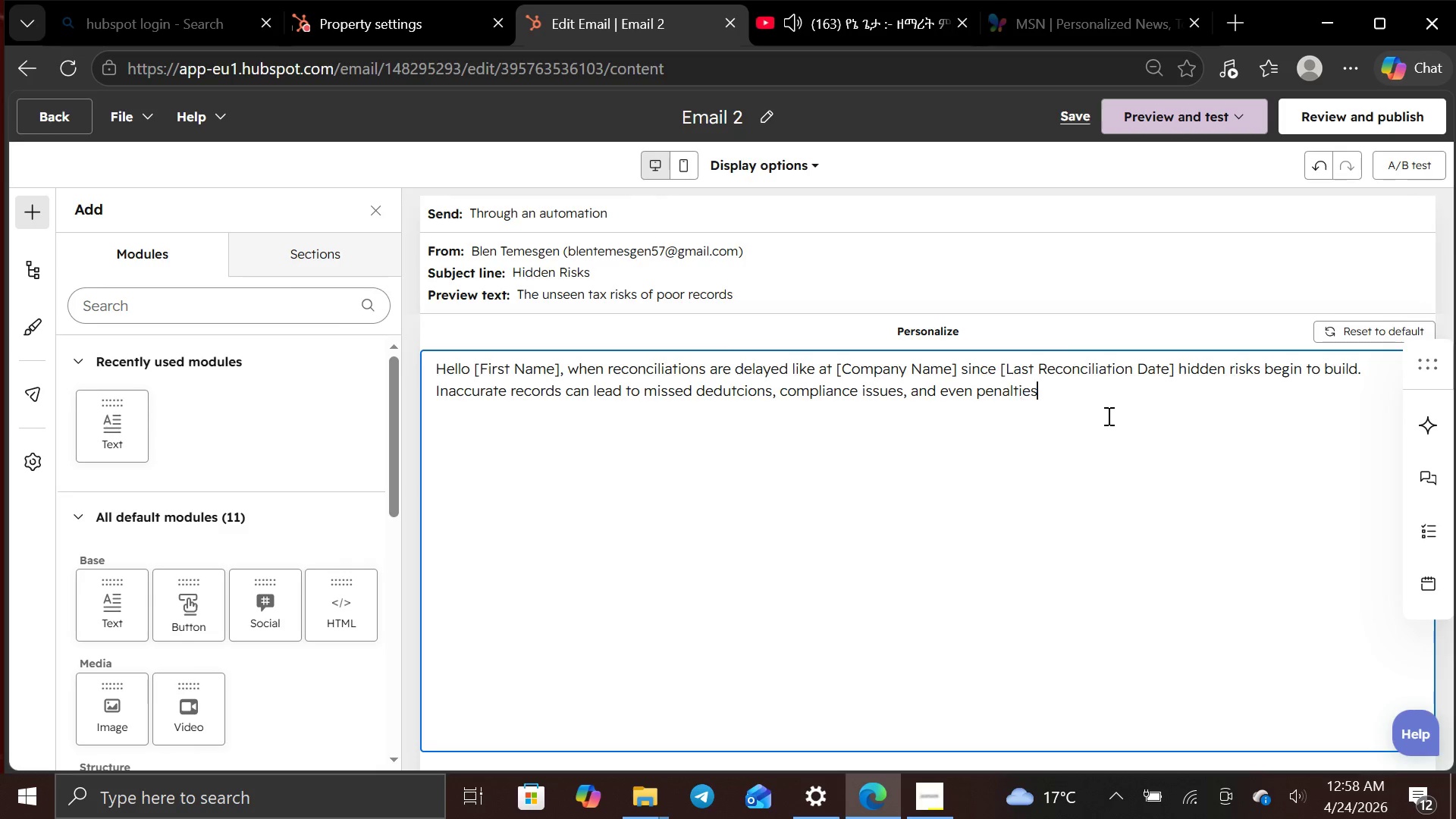 
key(ArrowRight)
 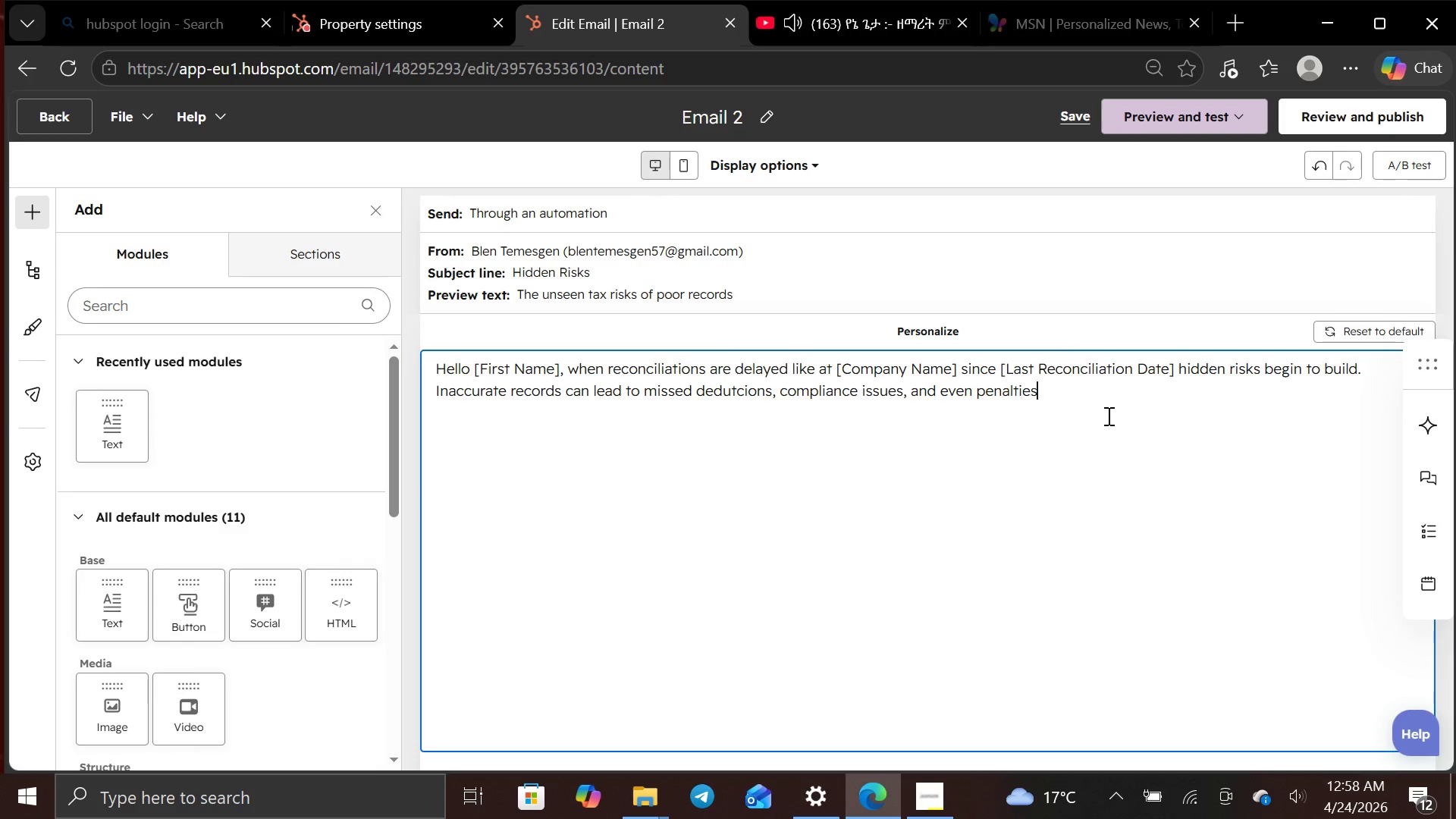 
key(ArrowRight)
 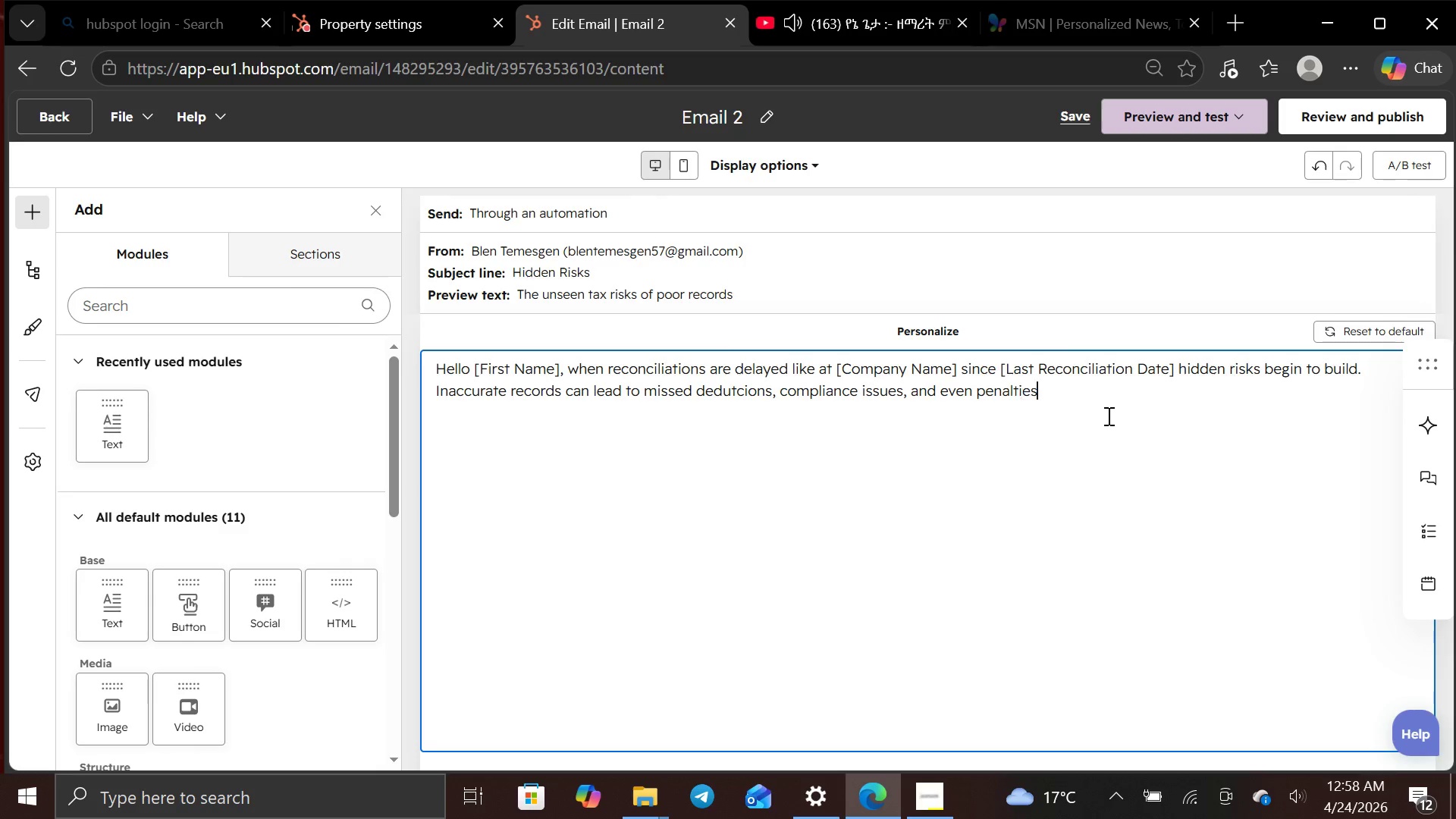 
key(ArrowRight)
 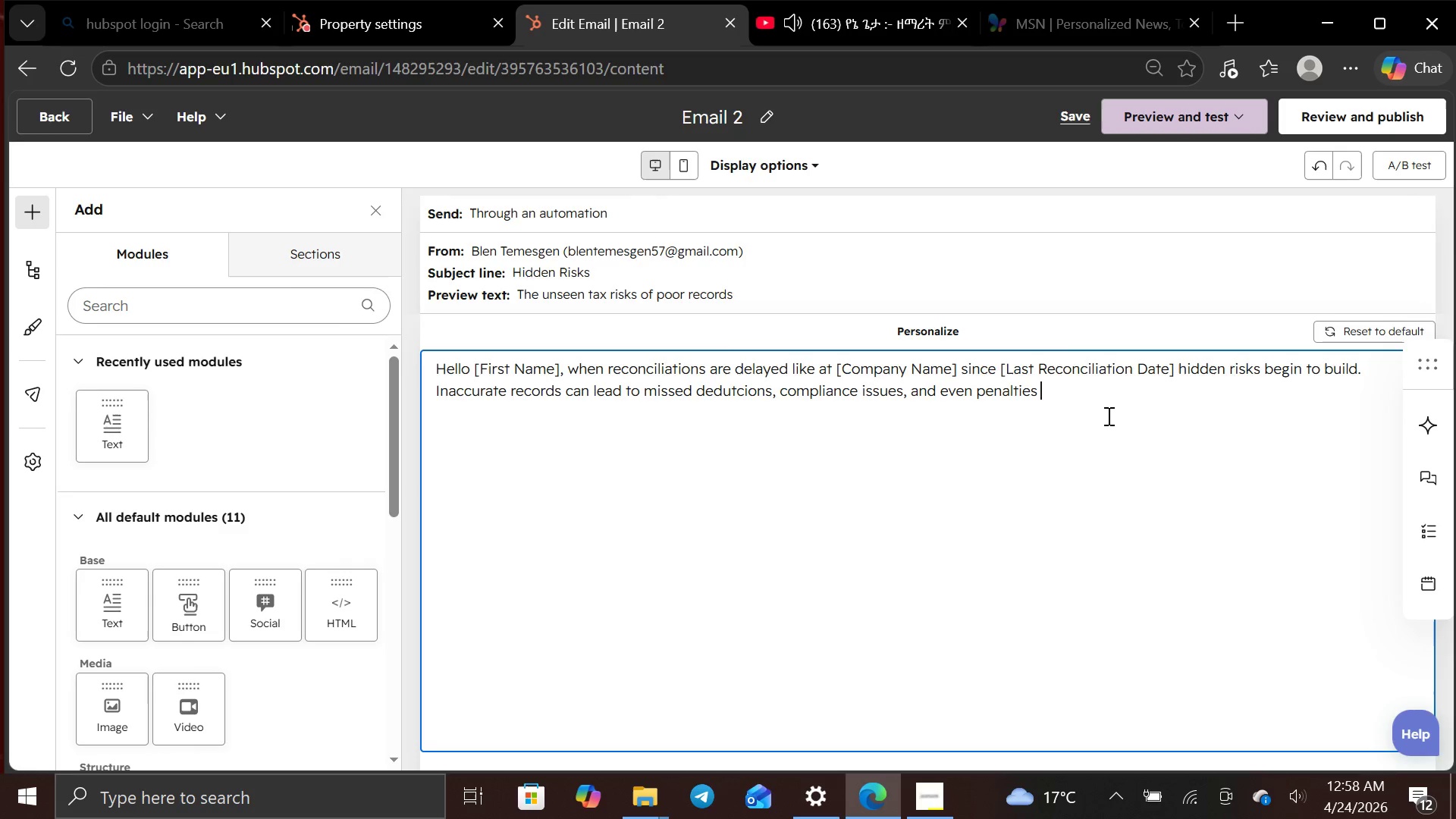 
key(ArrowRight)
 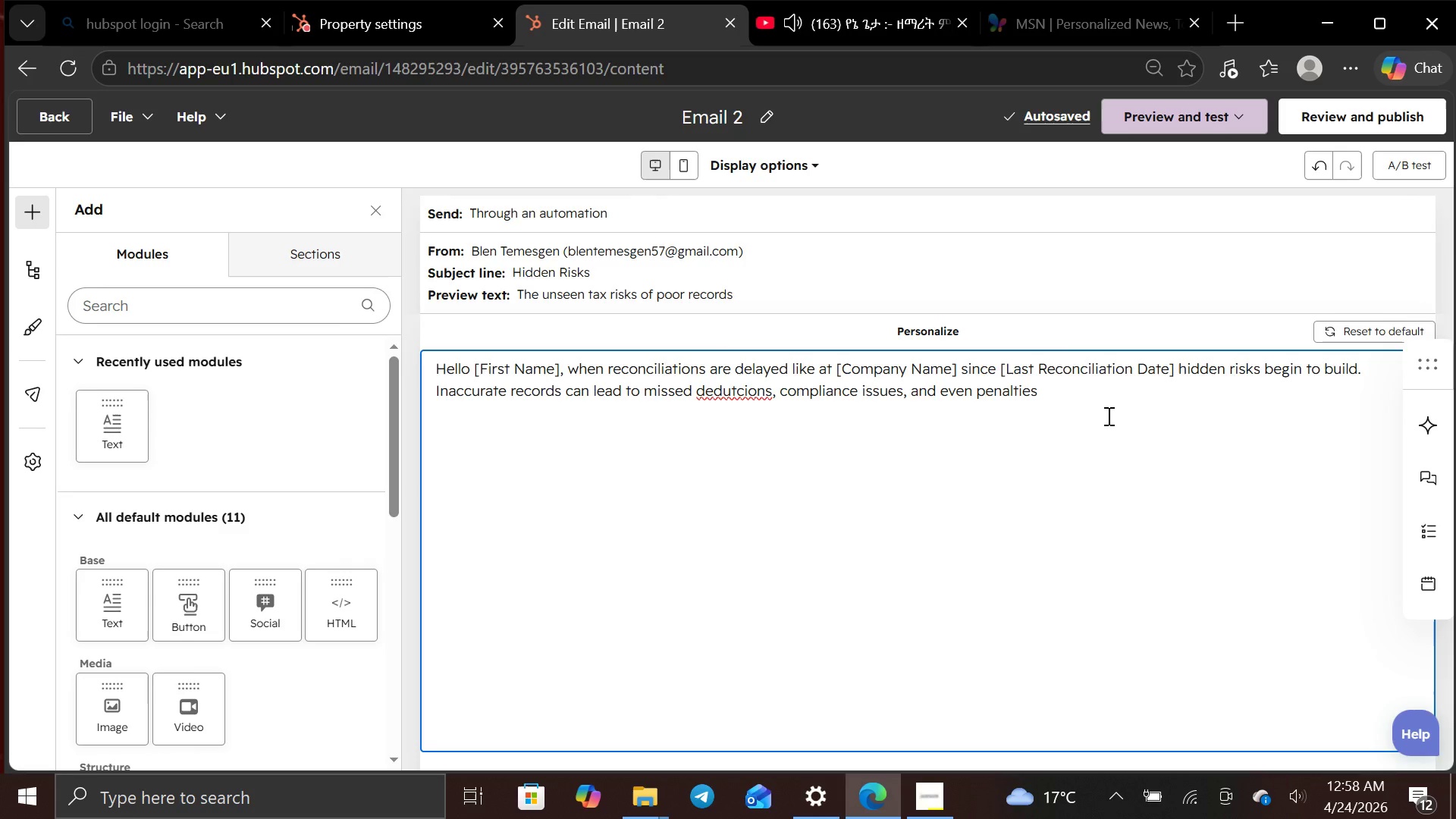 
wait(7.59)
 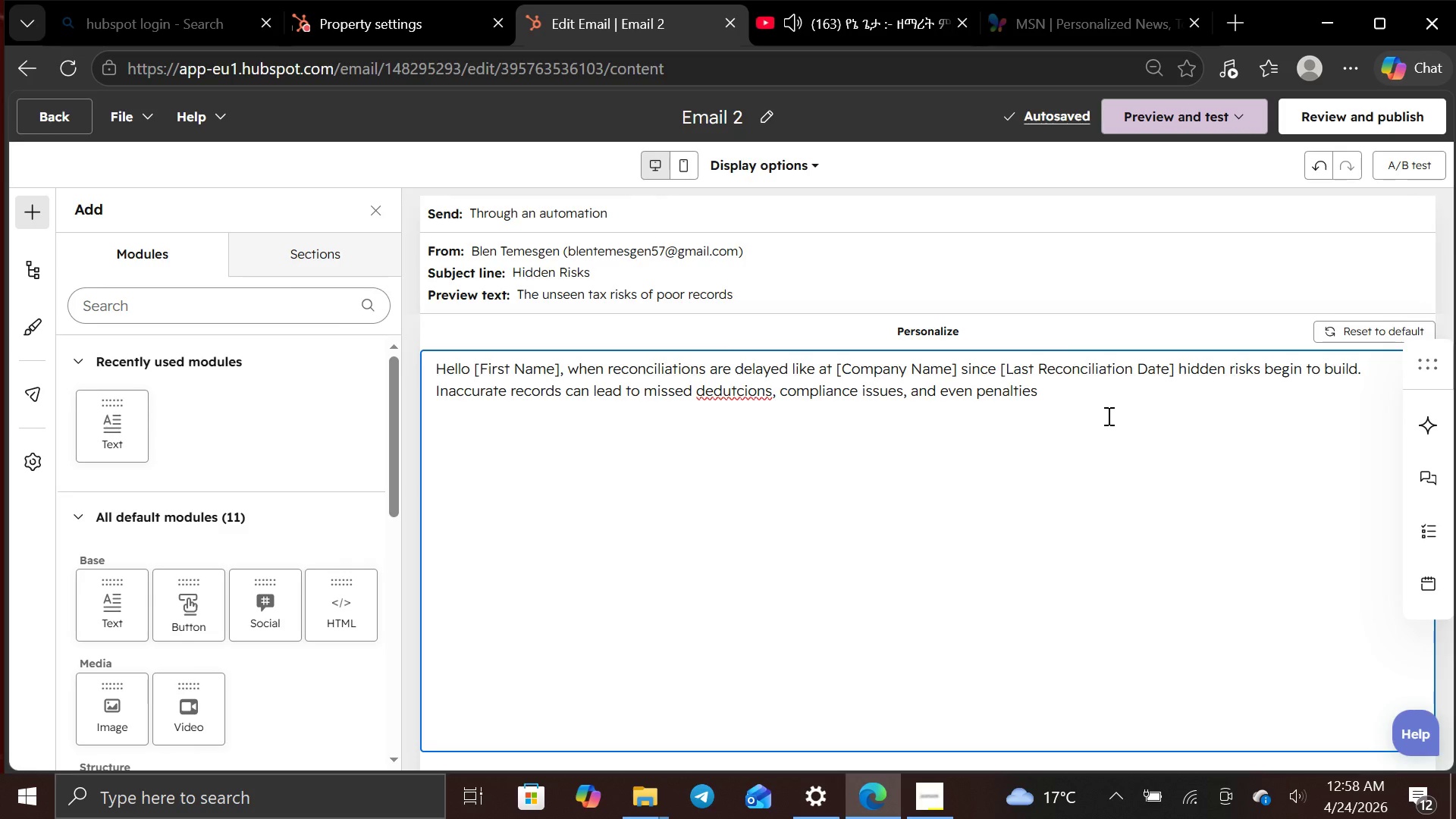 
type(during tax season;)
key(Backspace)
type(. Oue)
key(Backspace)
type(r )
 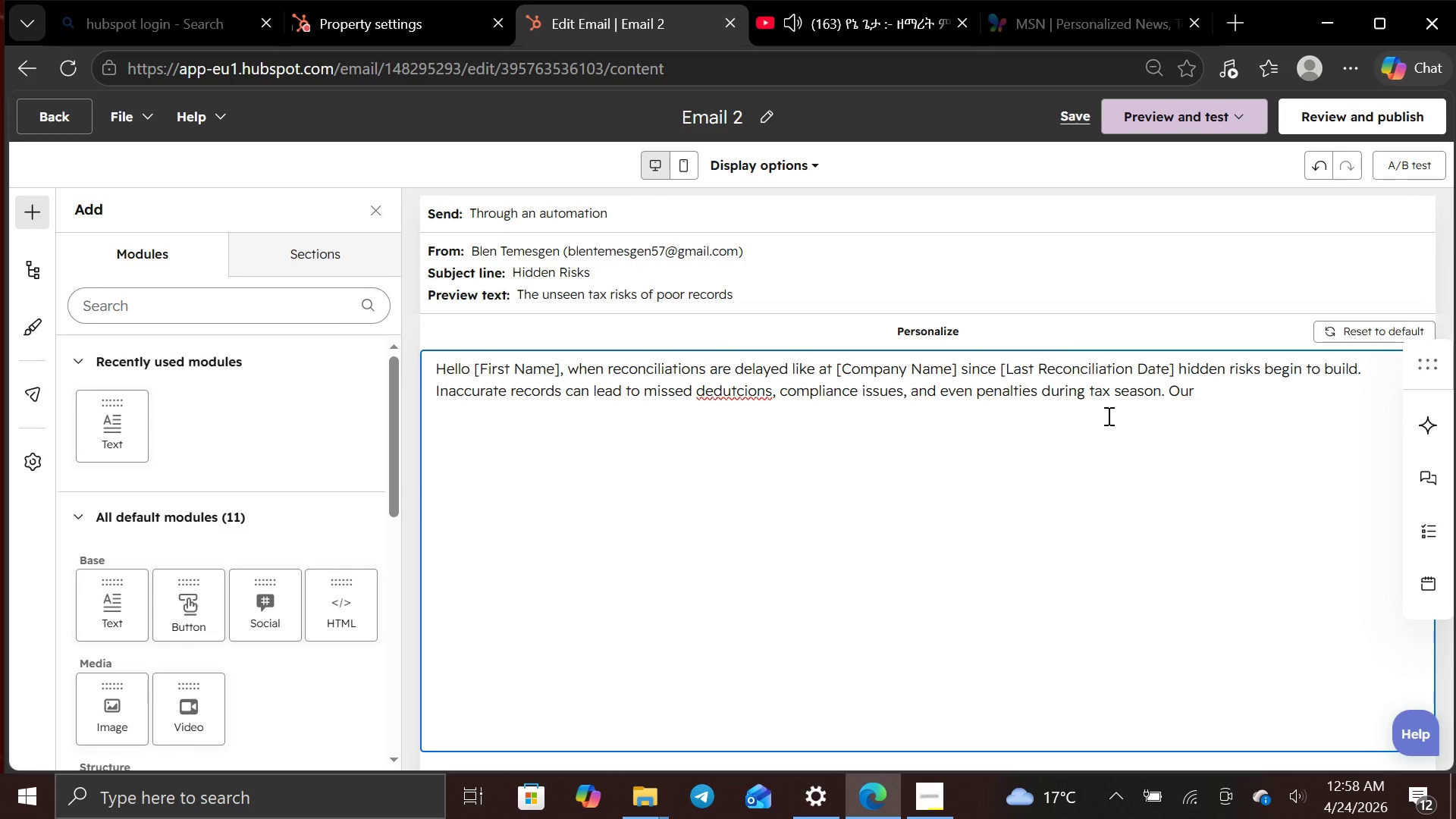 
type(upcoming workshop )
 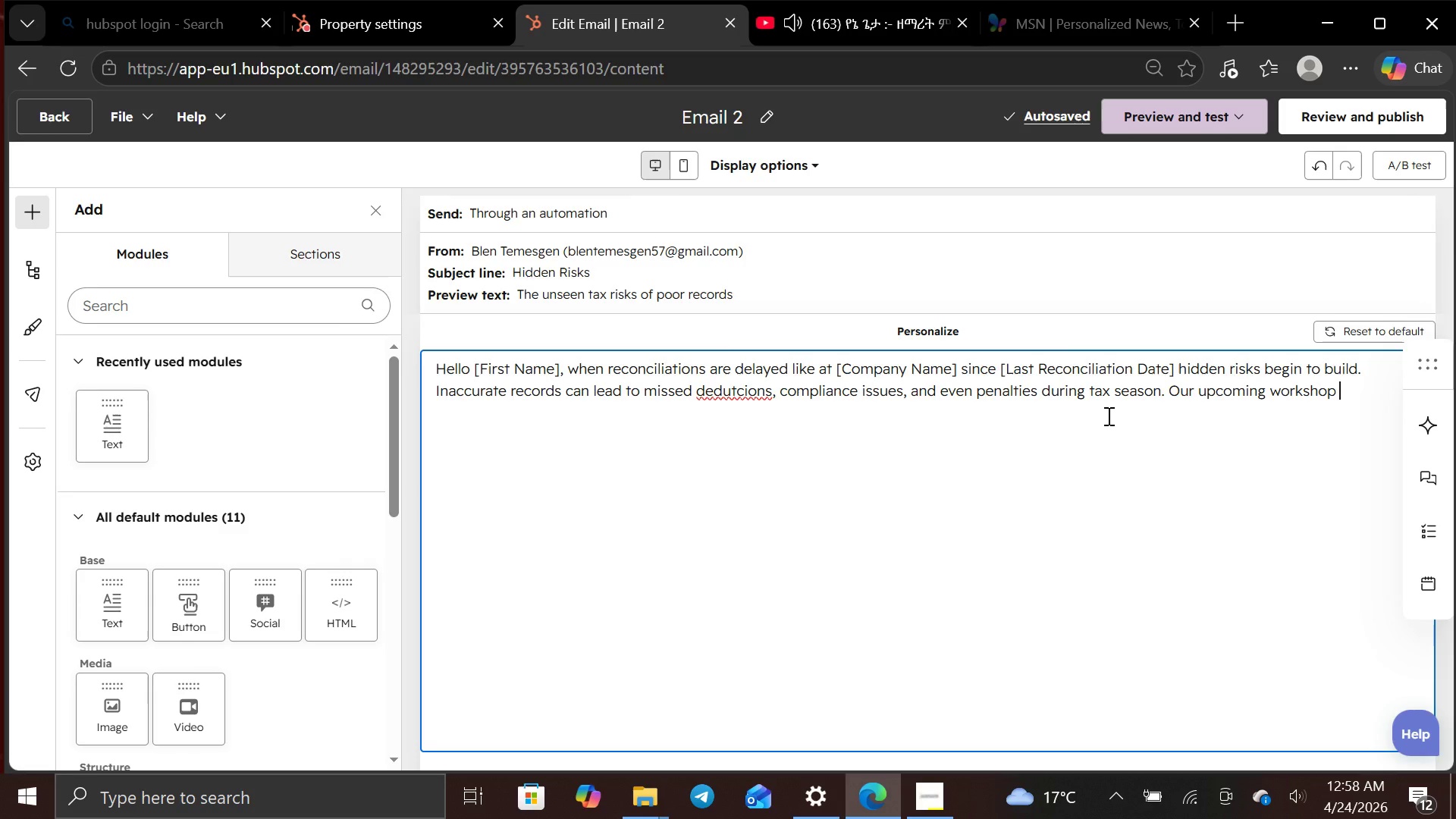 
wait(5.94)
 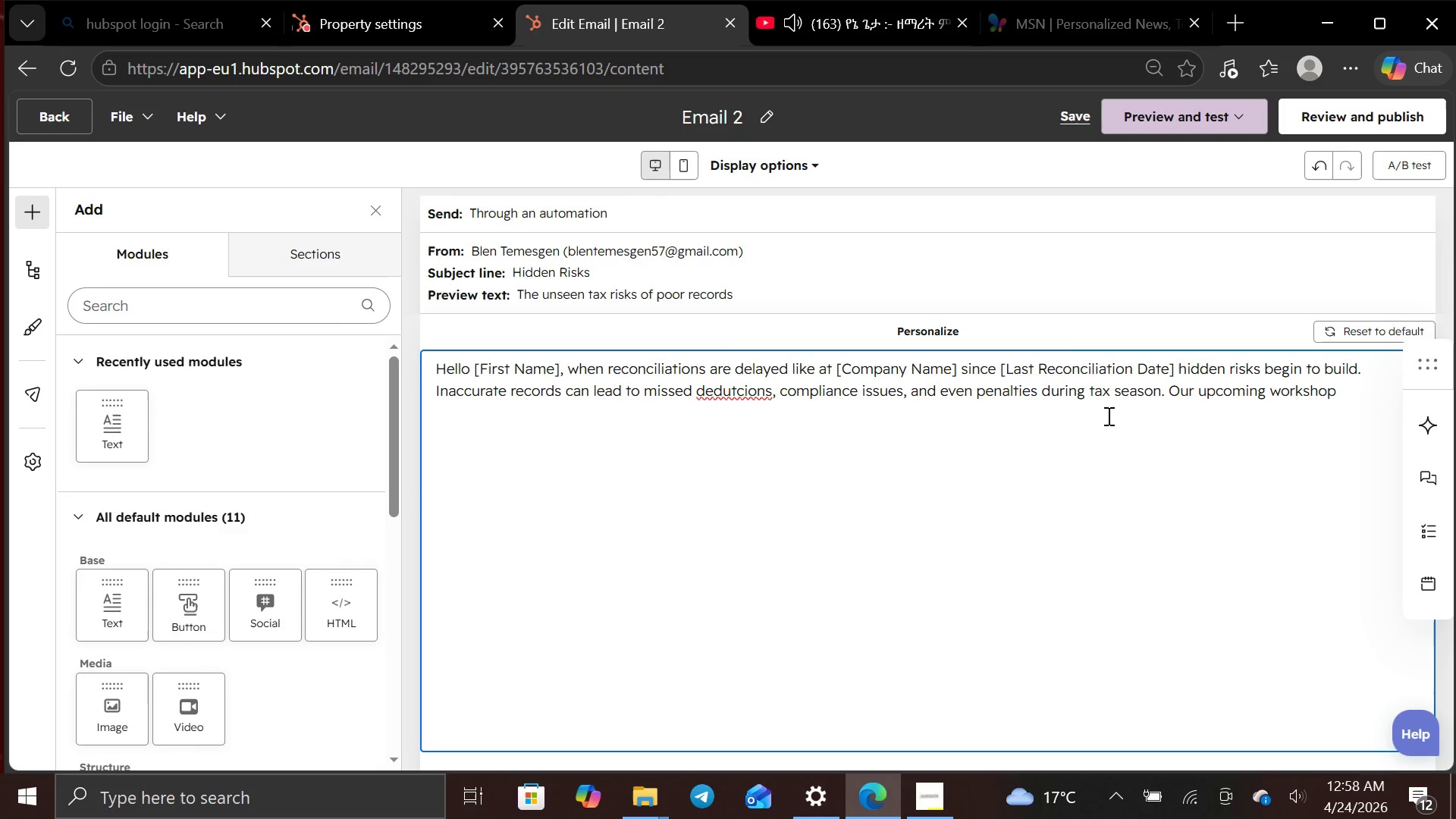 
type(will walk you through )
 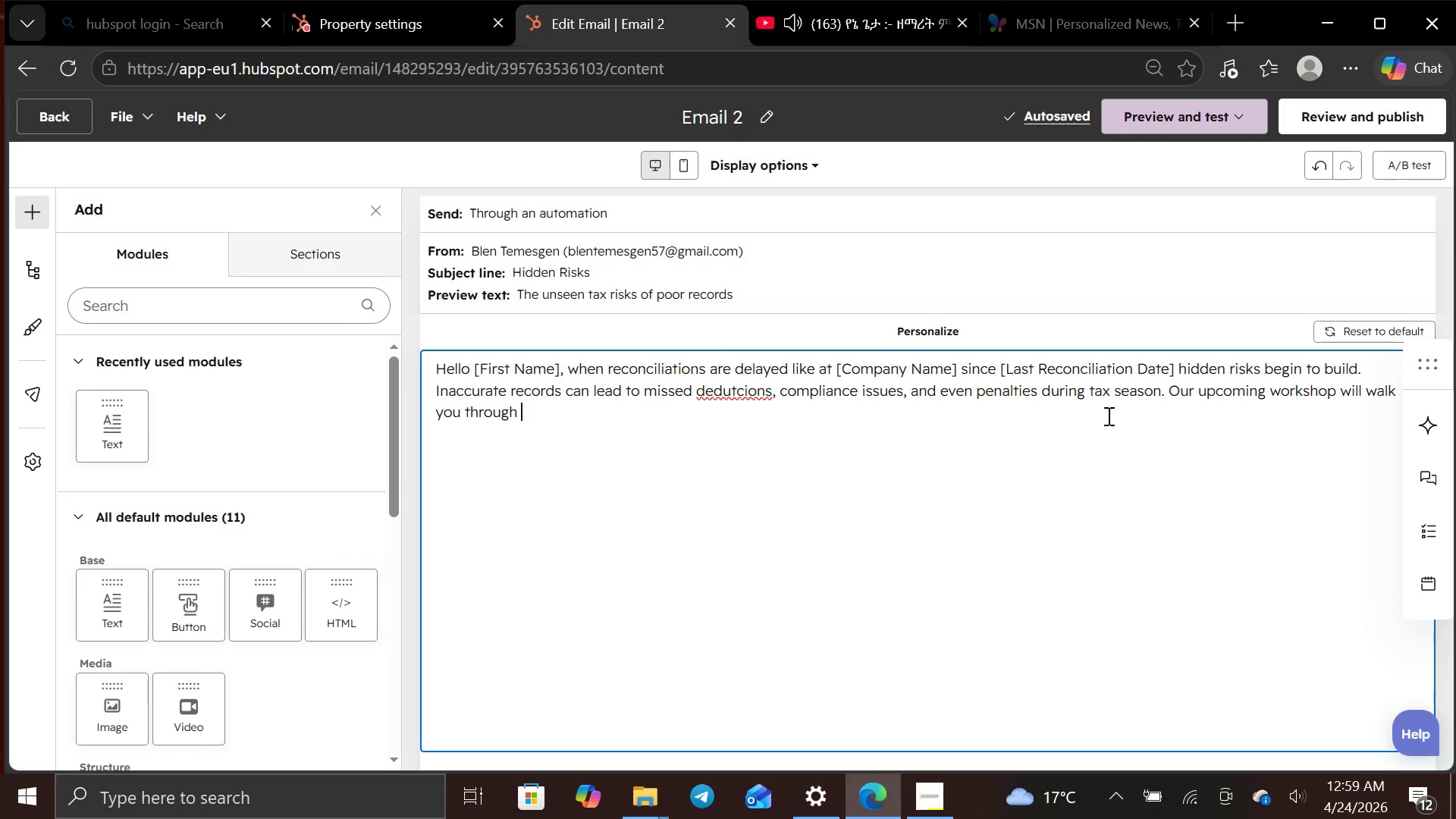 
wait(9.53)
 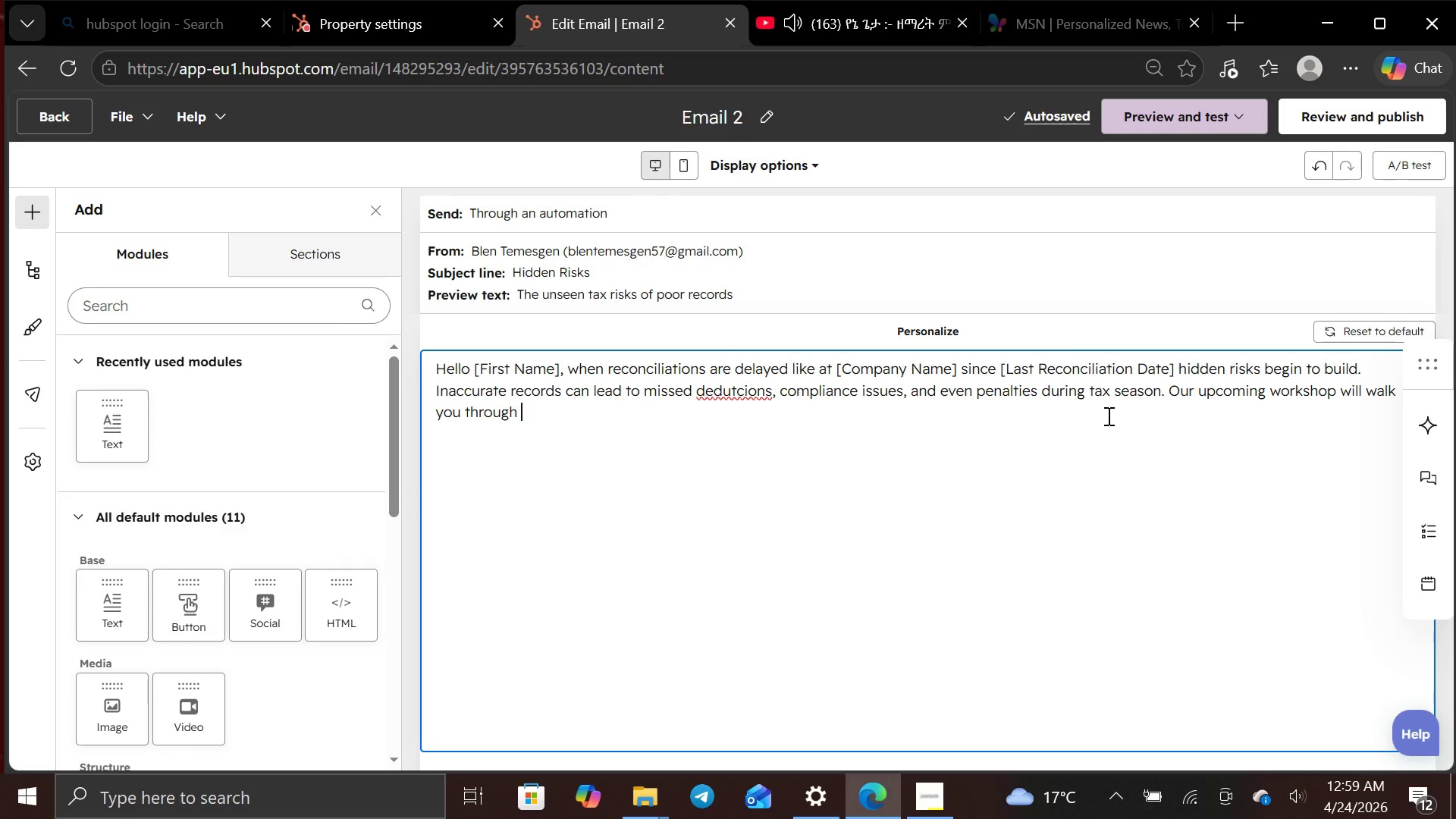 
type(the tax implimentation )
 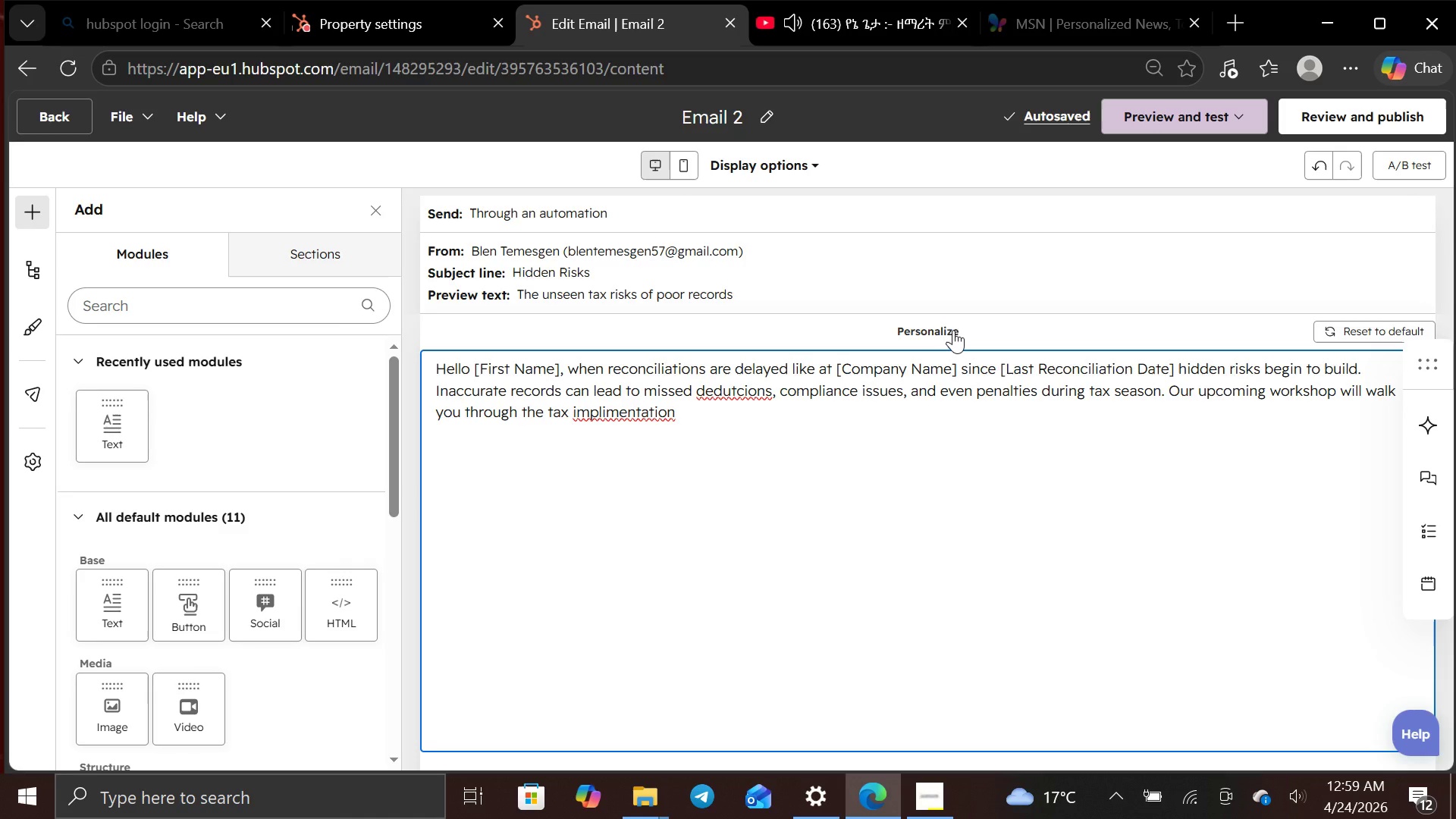 
wait(6.81)
 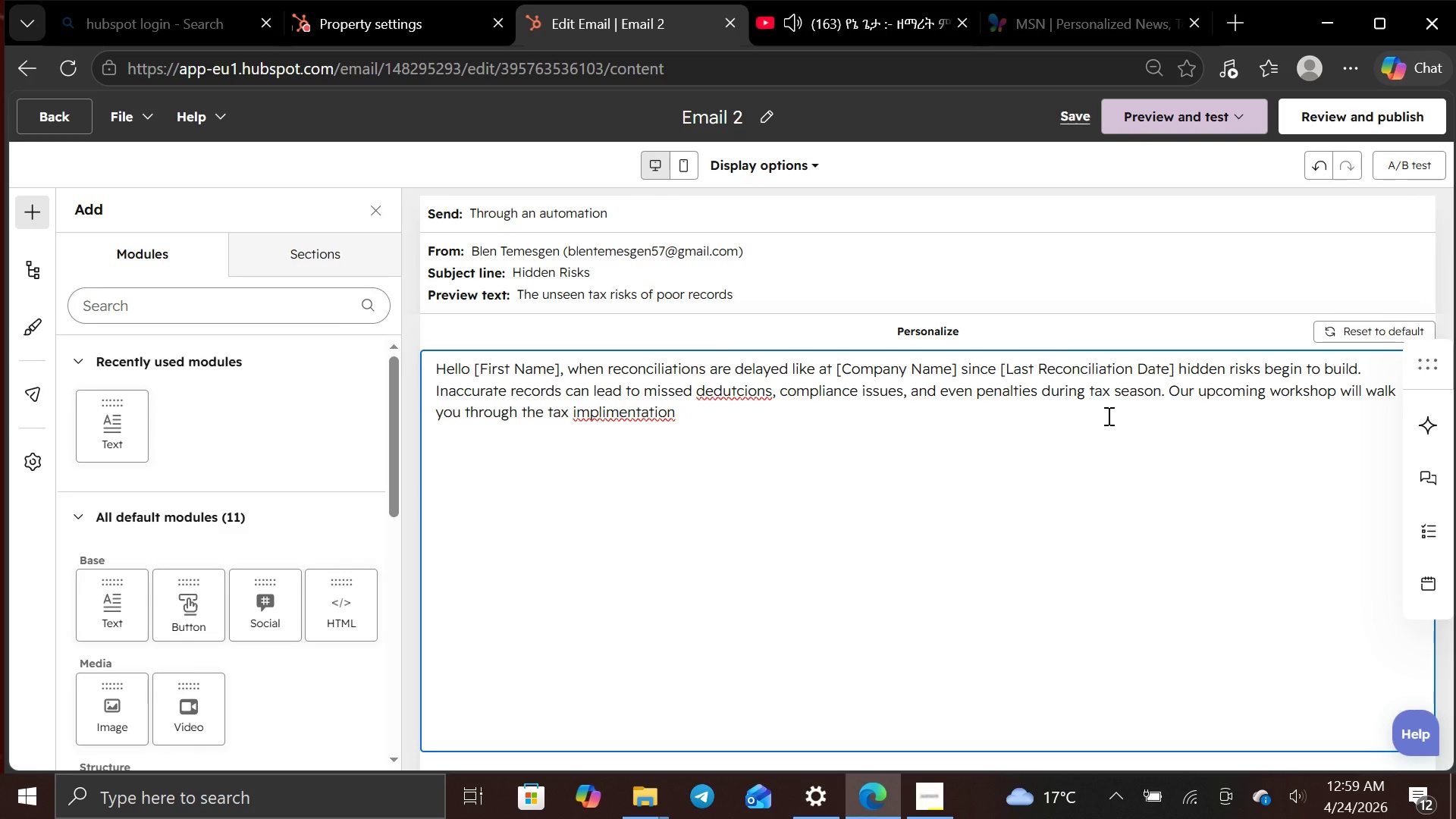 
left_click([748, 393])
 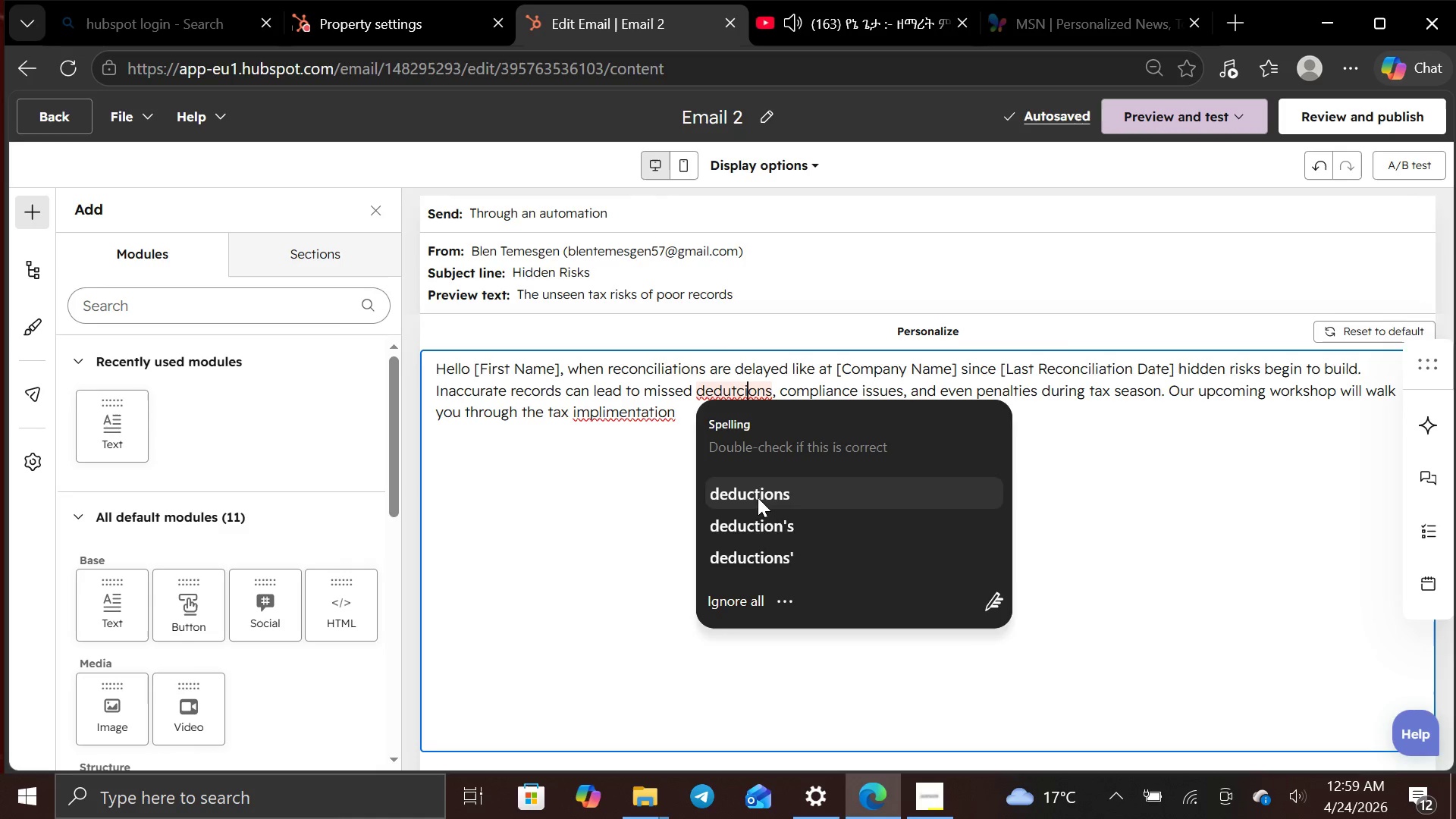 
left_click([758, 501])
 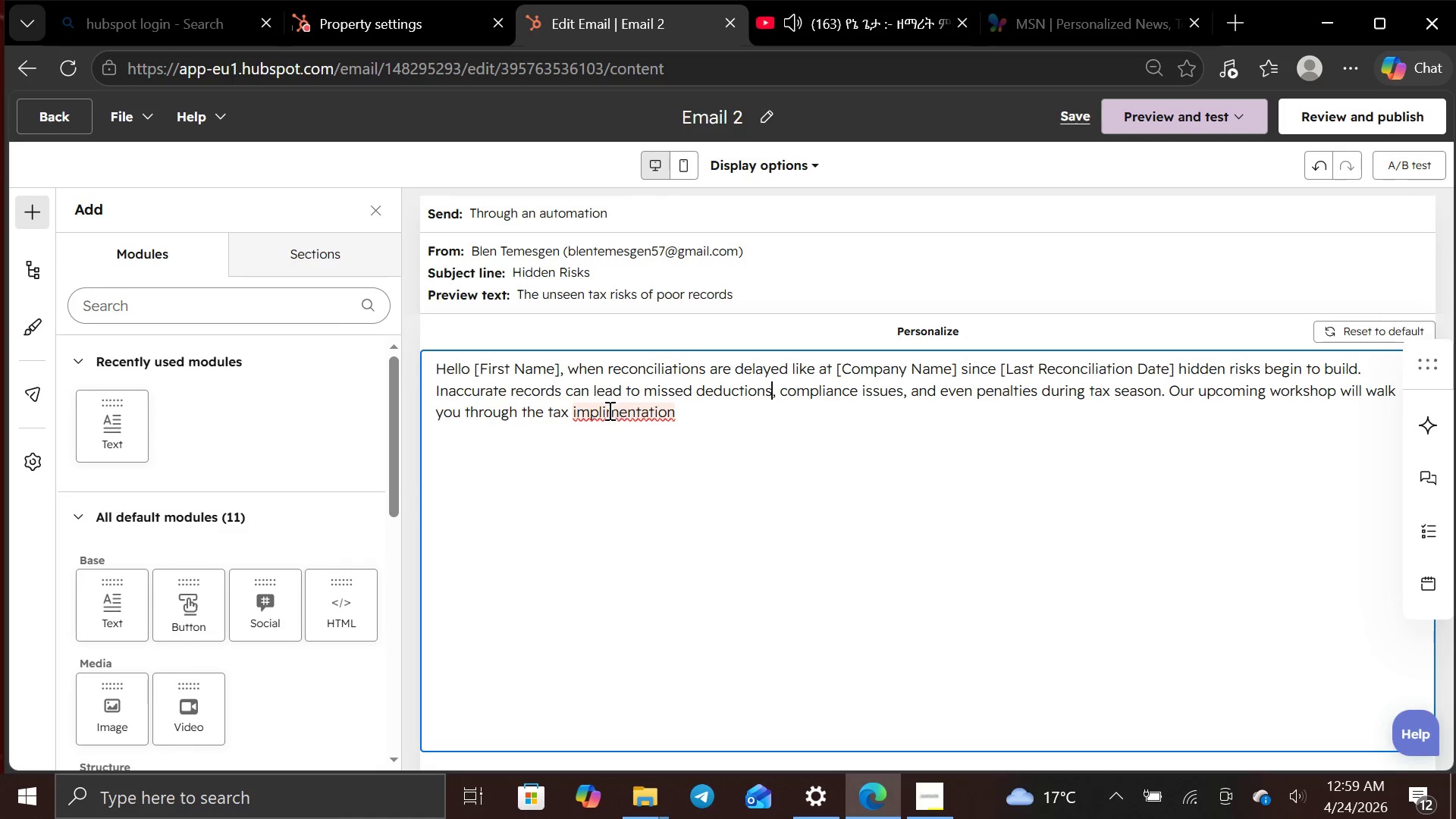 
left_click([609, 410])
 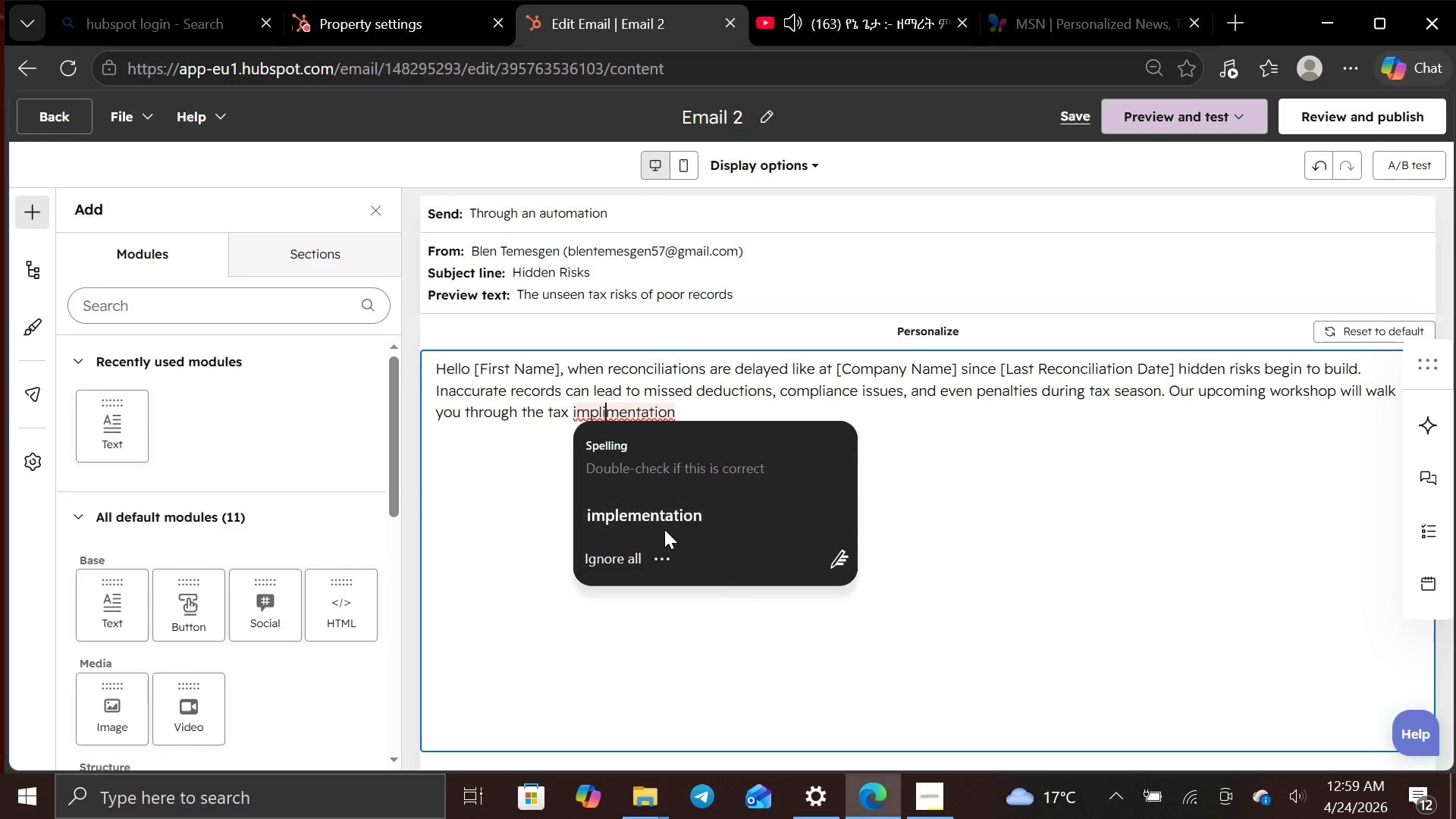 
left_click([666, 525])
 